 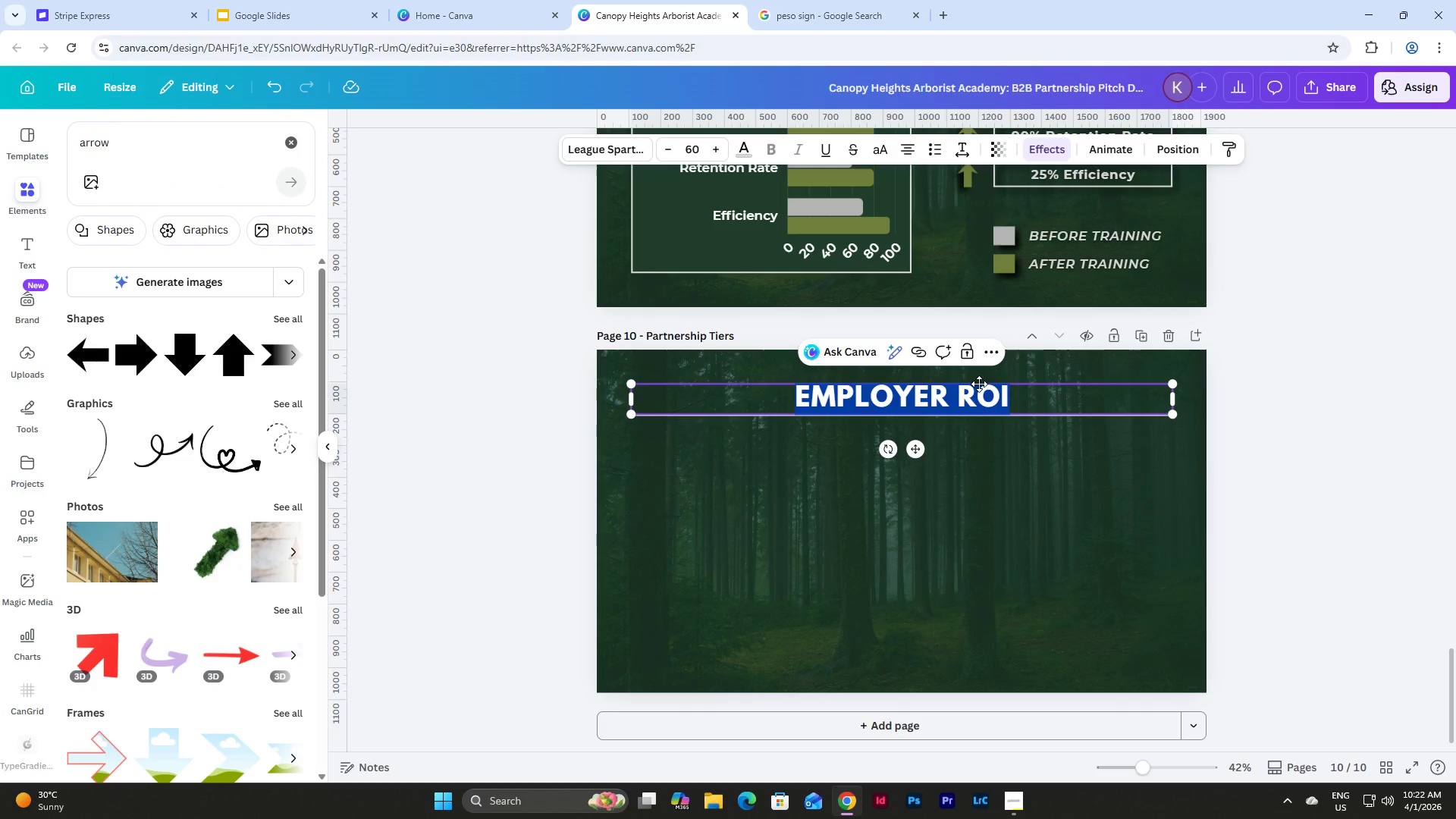 
type(PE)
key(Backspace)
type(ARTNERSHIP TIEAR)
key(Backspace)
key(Backspace)
type(RS)
 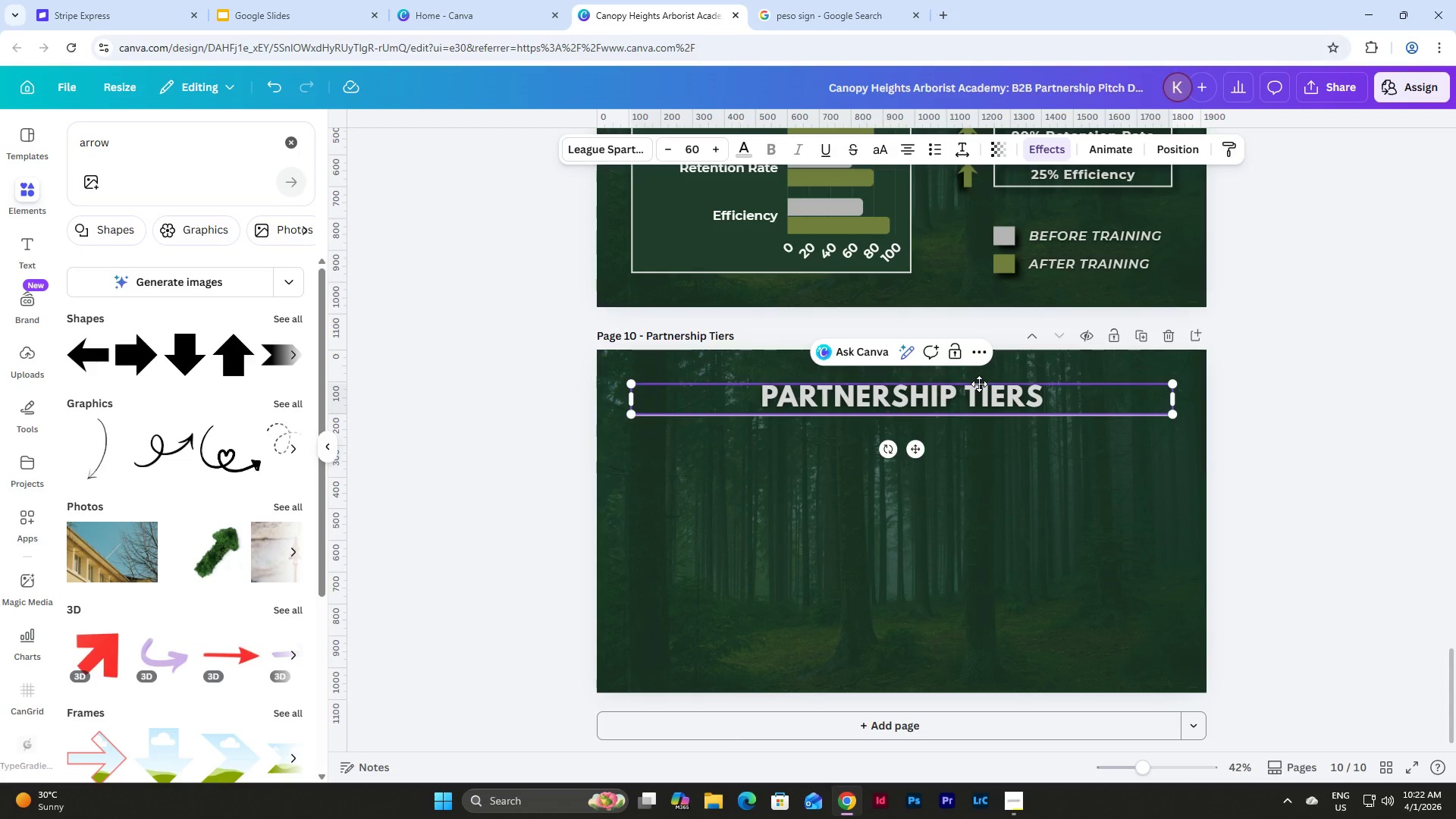 
scroll: coordinate [1294, 351], scroll_direction: up, amount: 4.0
 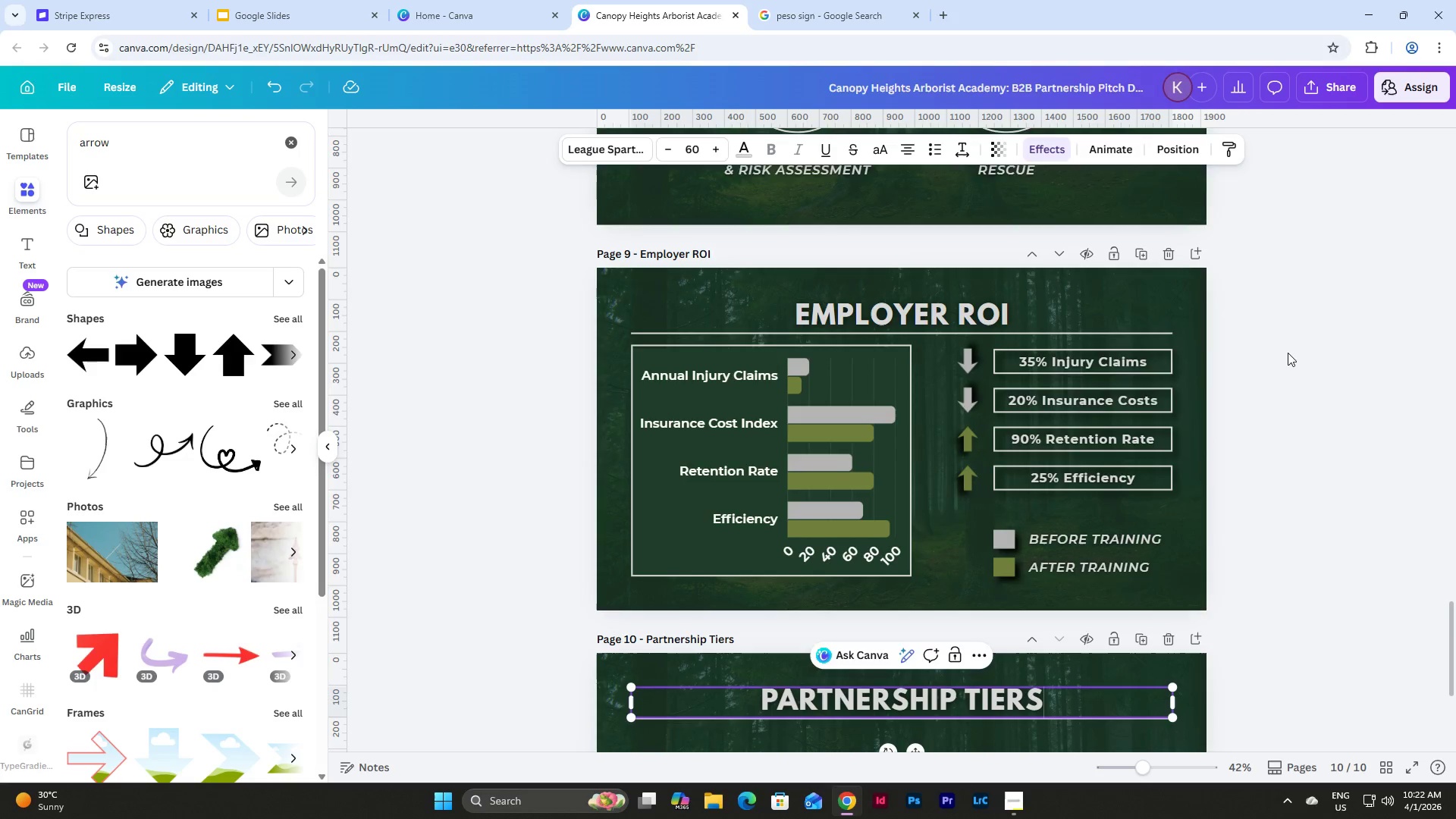 
scroll: coordinate [1288, 353], scroll_direction: down, amount: 2.0
 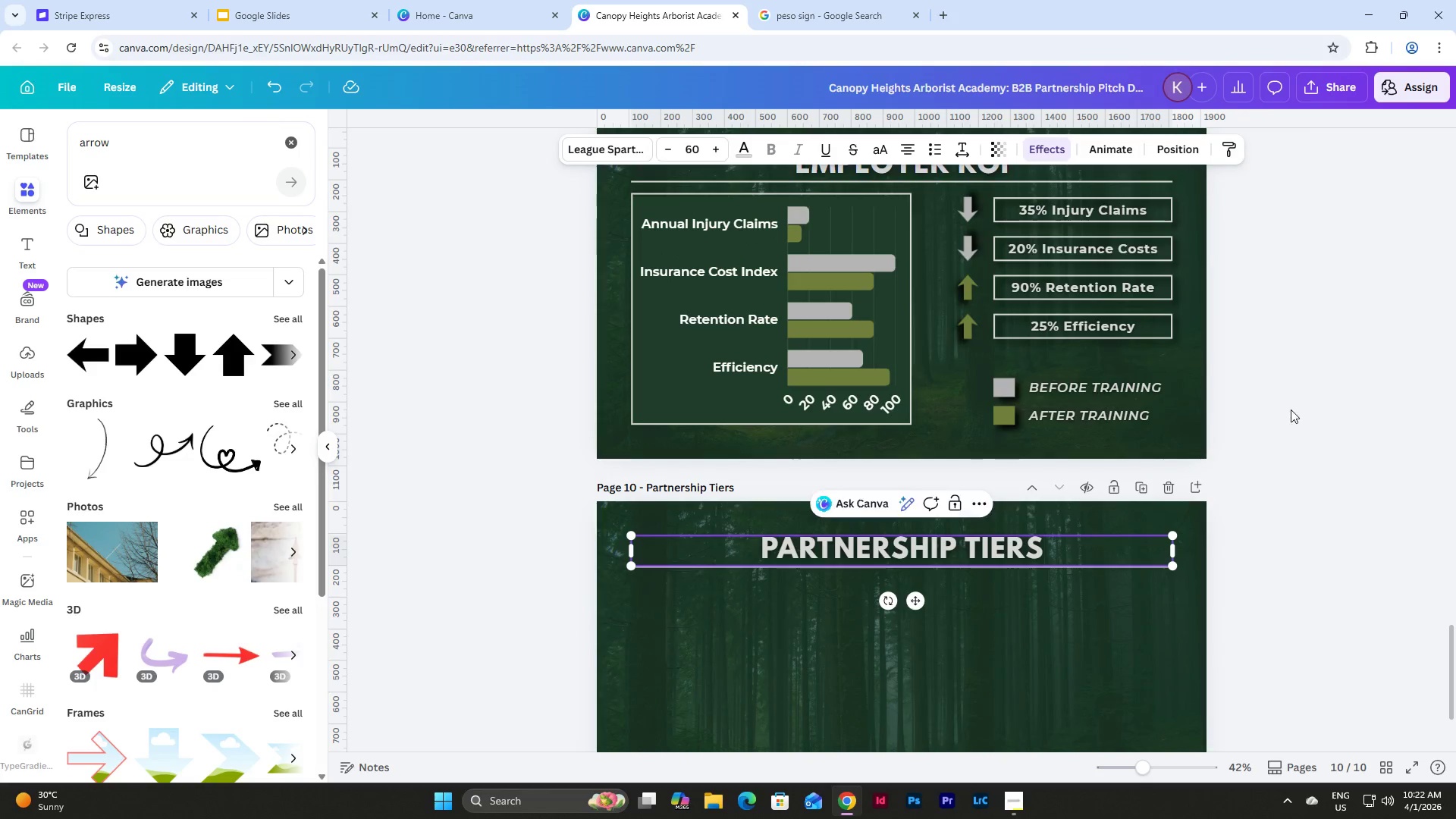 
left_click([1291, 410])
 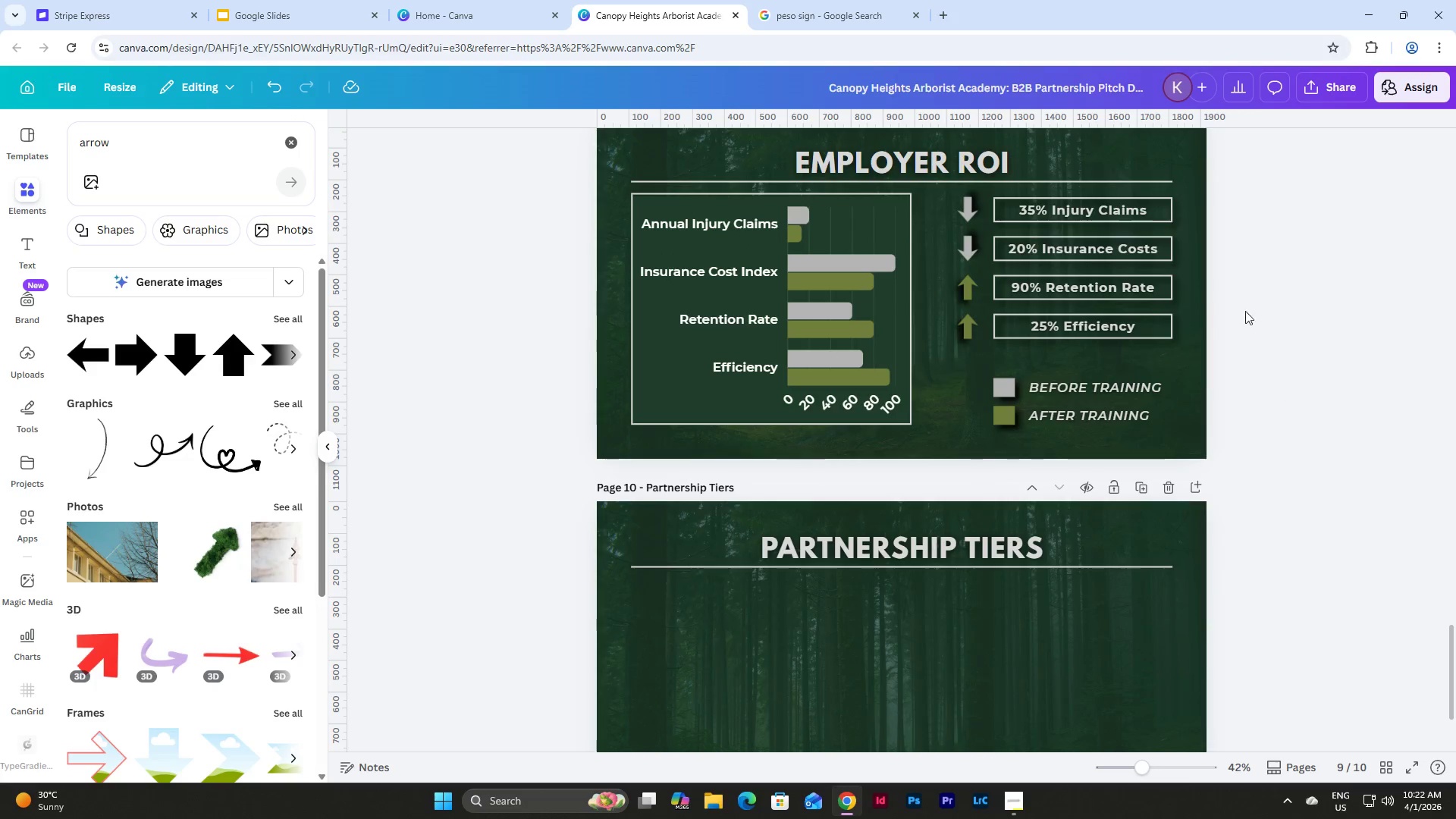 
scroll: coordinate [1242, 284], scroll_direction: up, amount: 2.0
 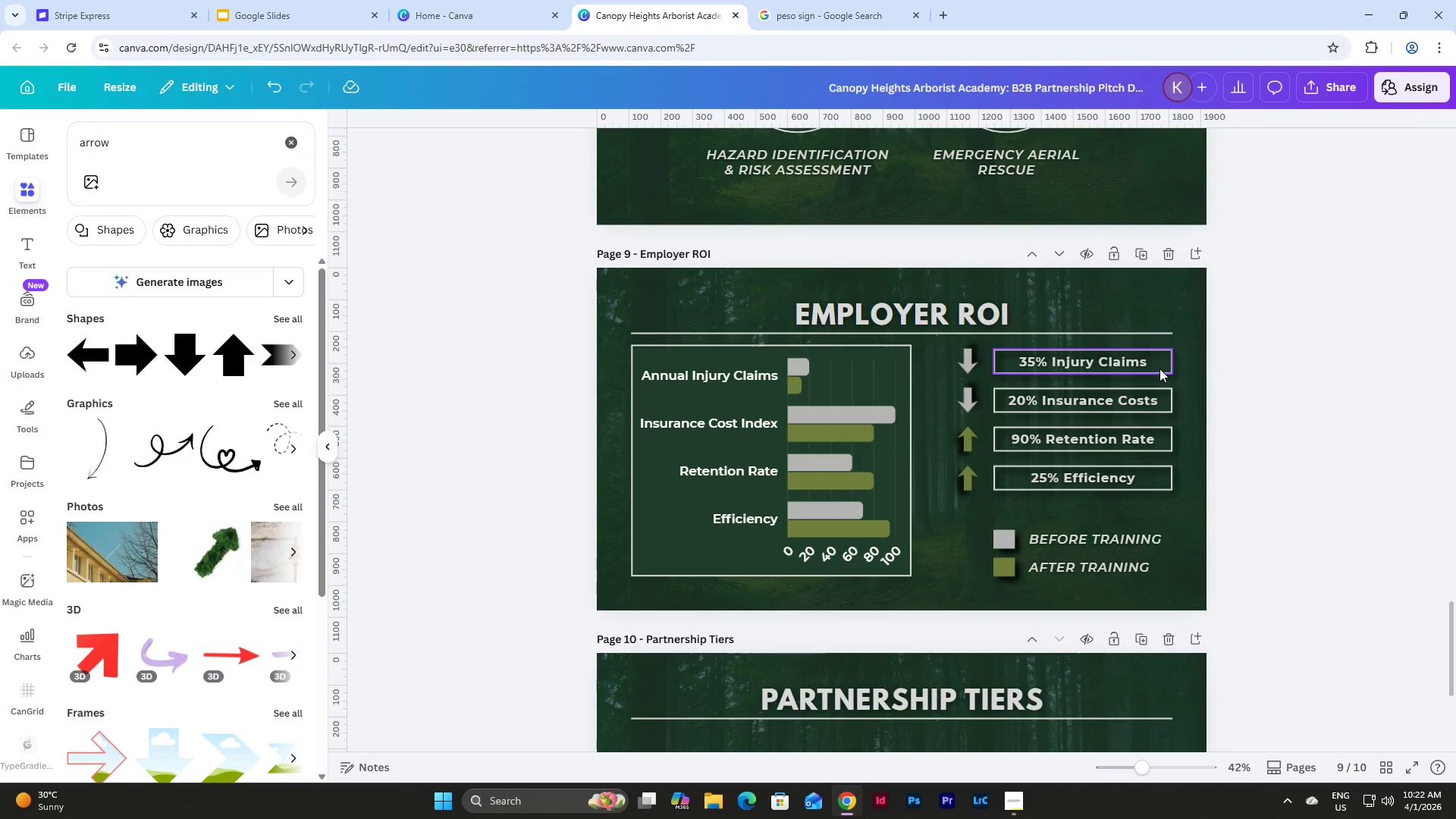 
left_click([1159, 369])
 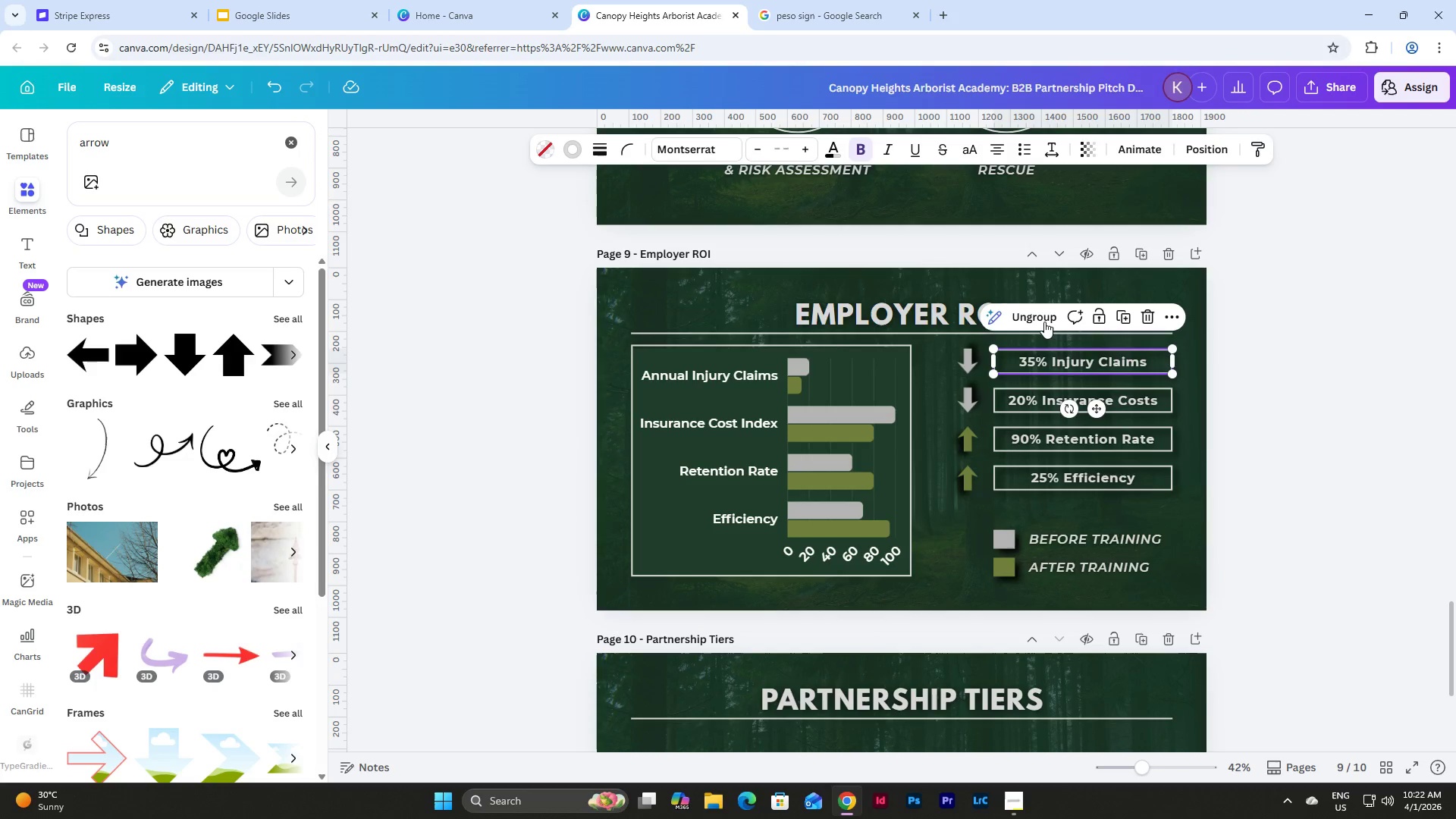 
left_click([1044, 322])
 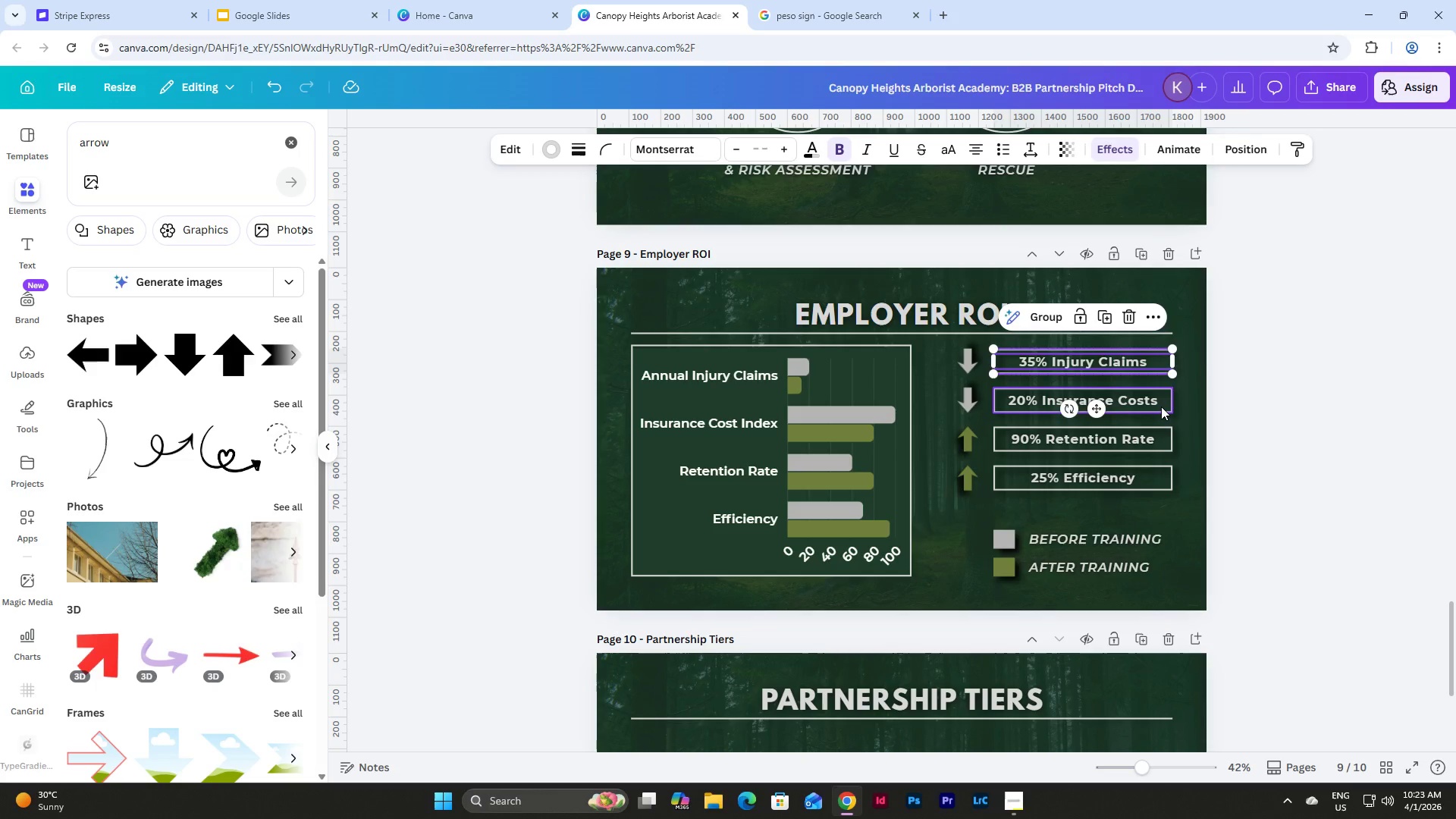 
left_click([1161, 406])
 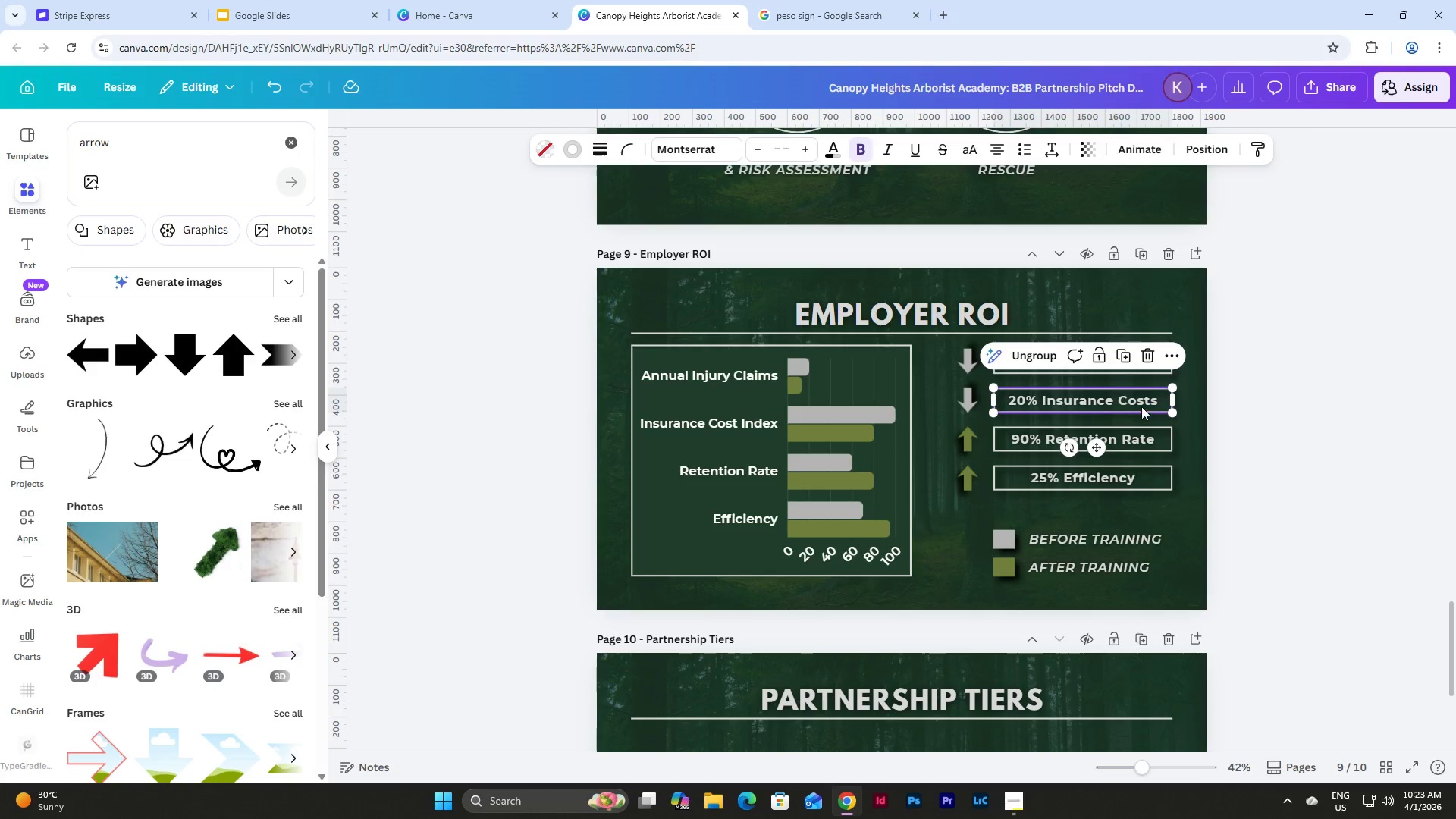 
left_click([1040, 350])
 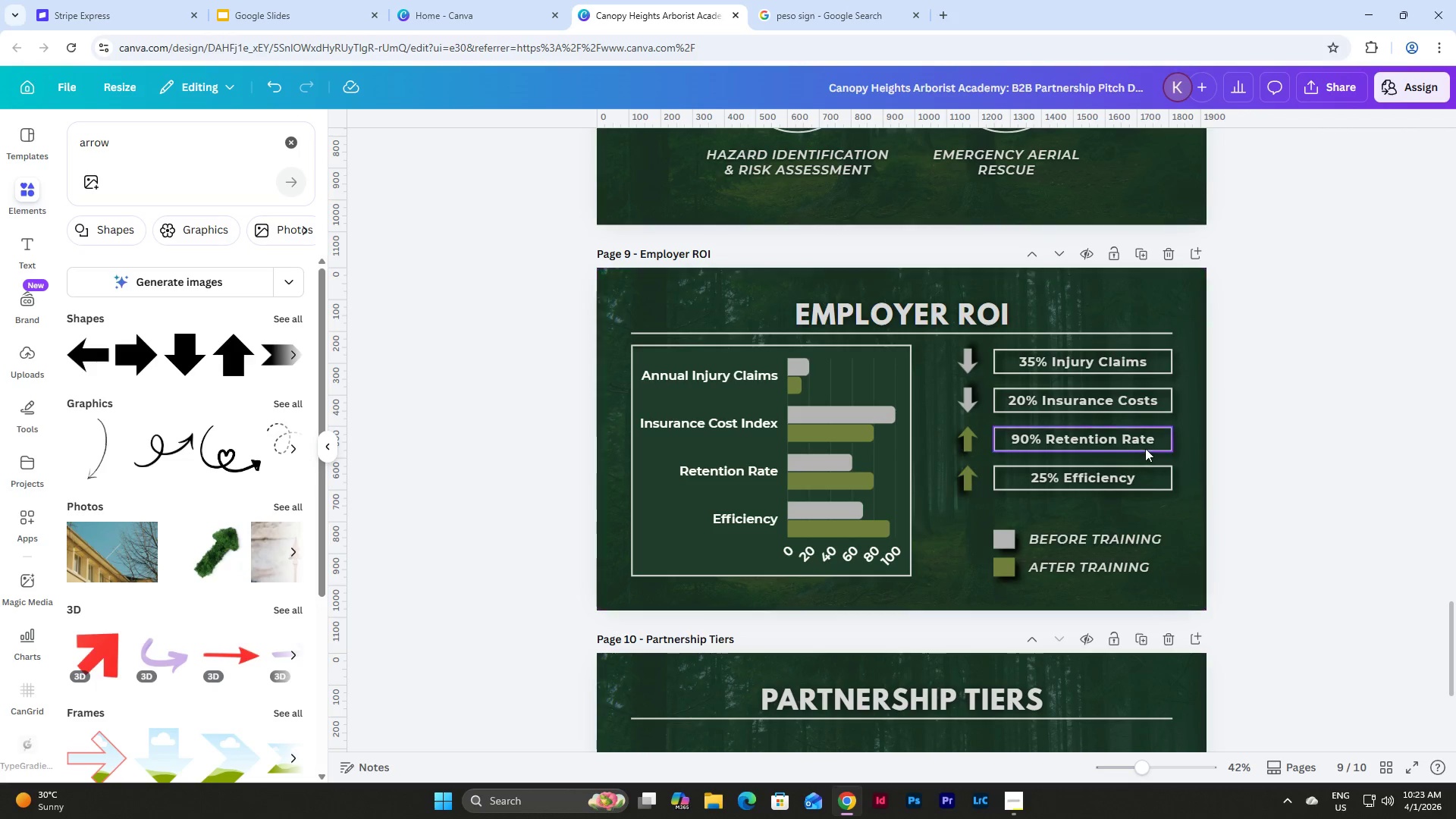 
left_click([1147, 448])
 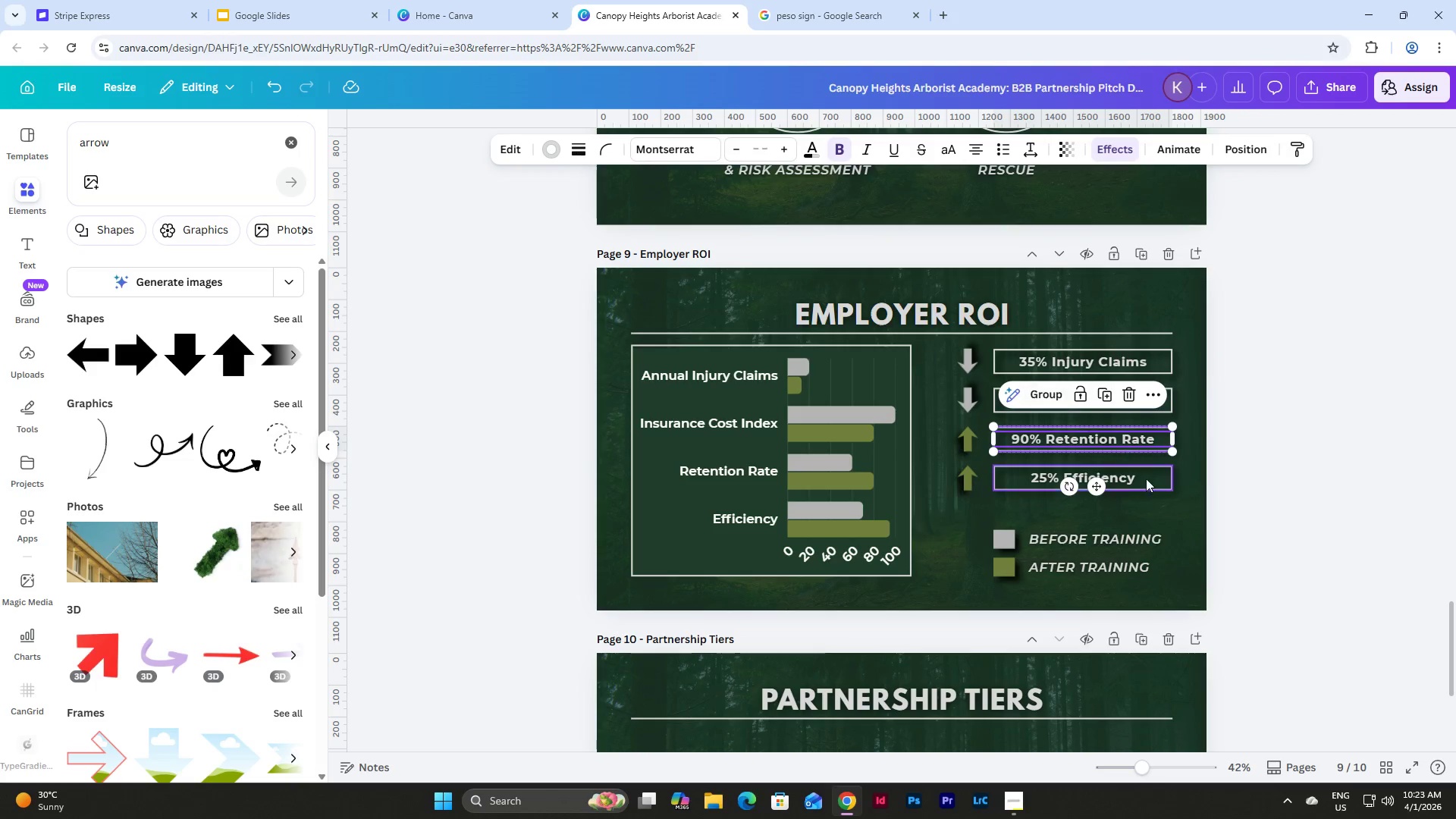 
left_click([1148, 486])
 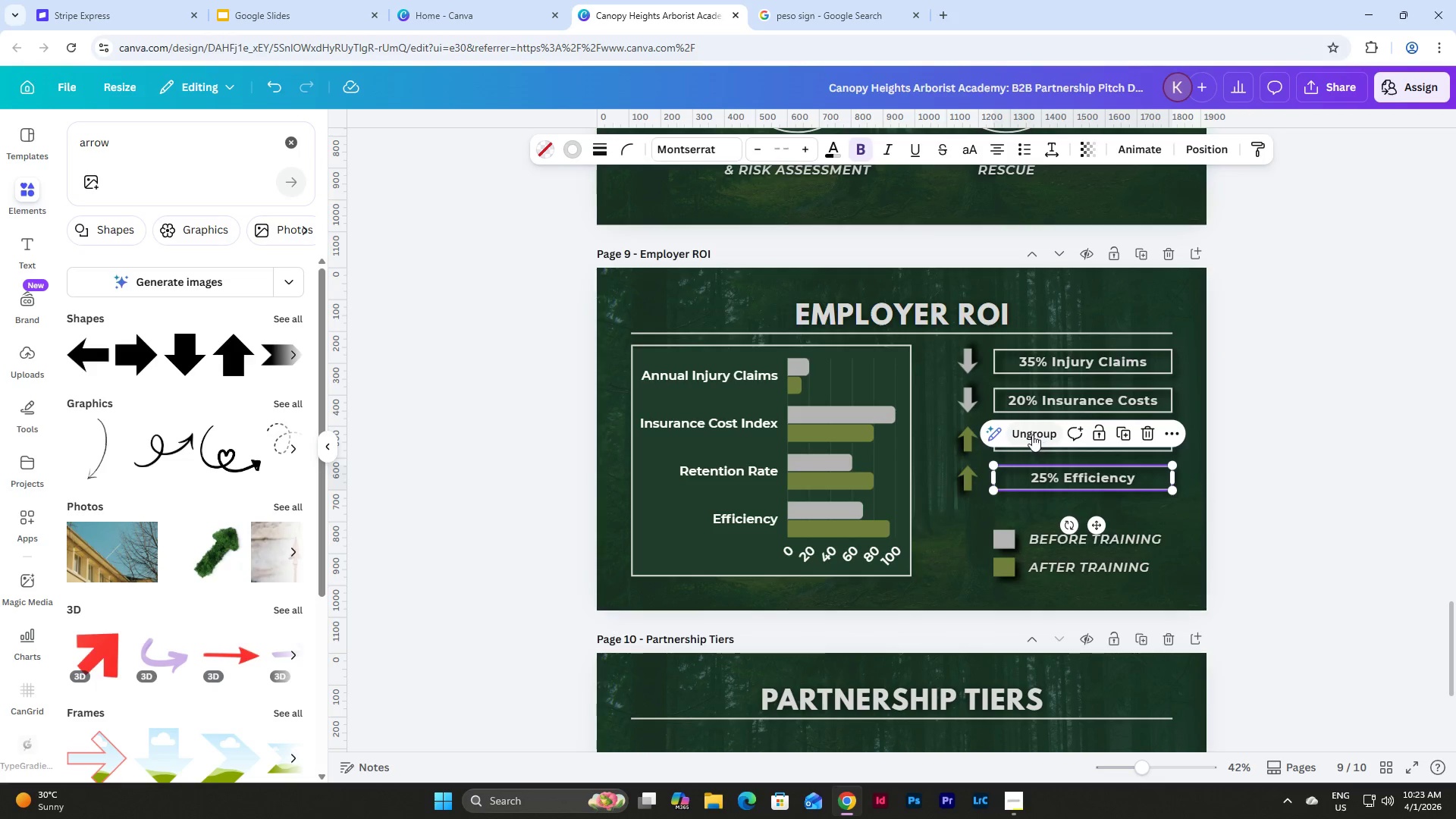 
double_click([1257, 473])
 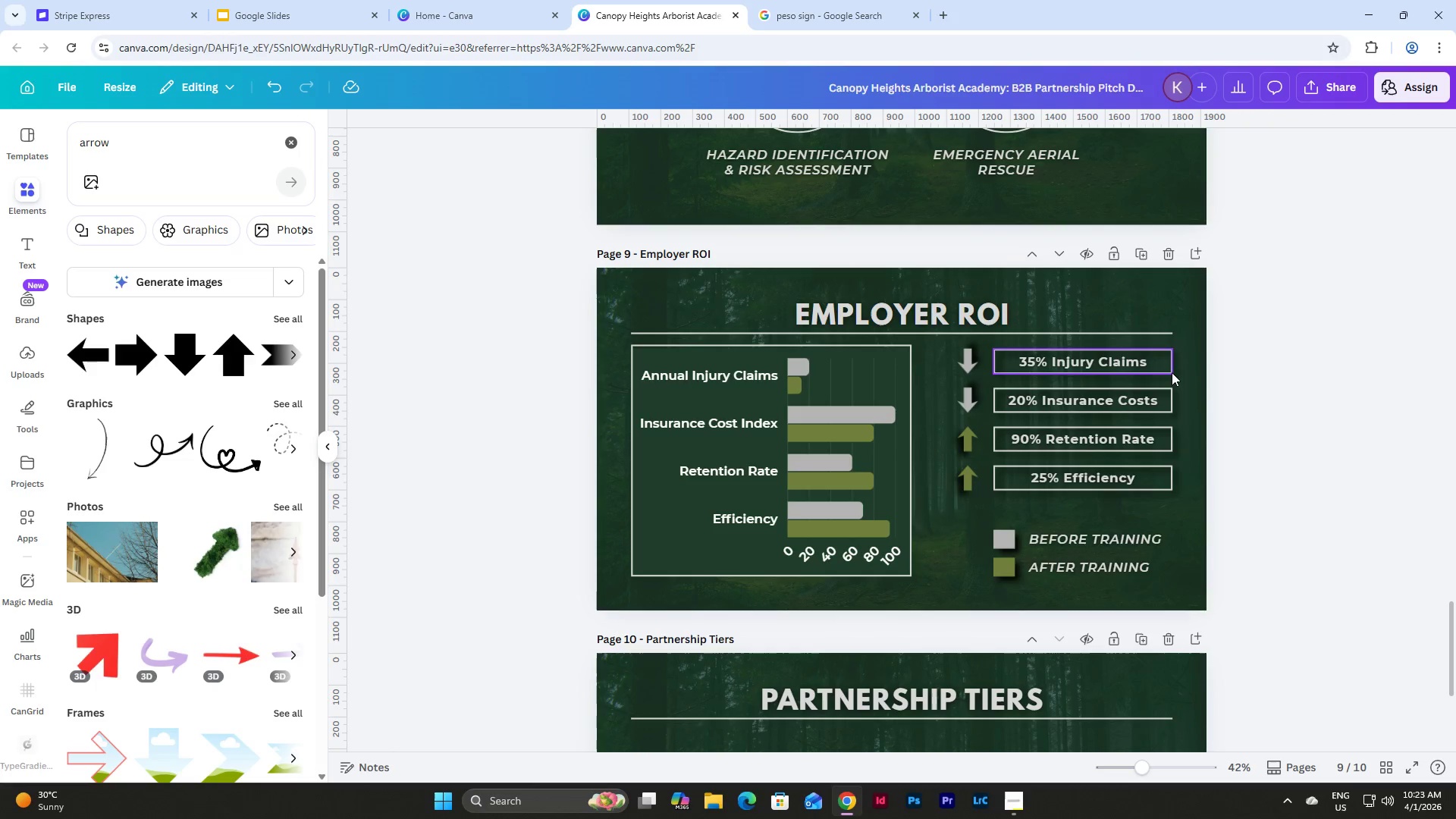 
left_click([1168, 372])
 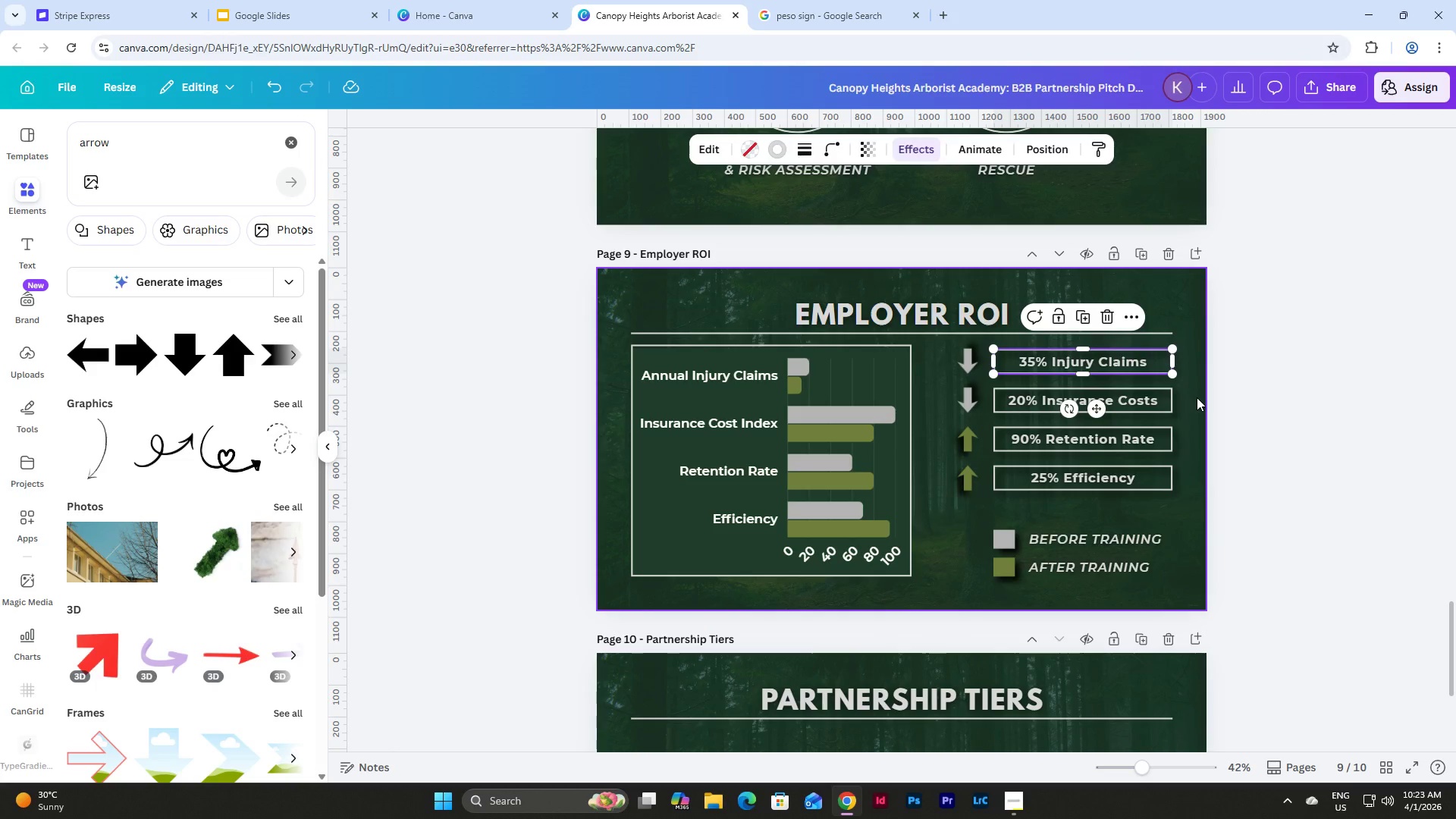 
key(Backspace)
 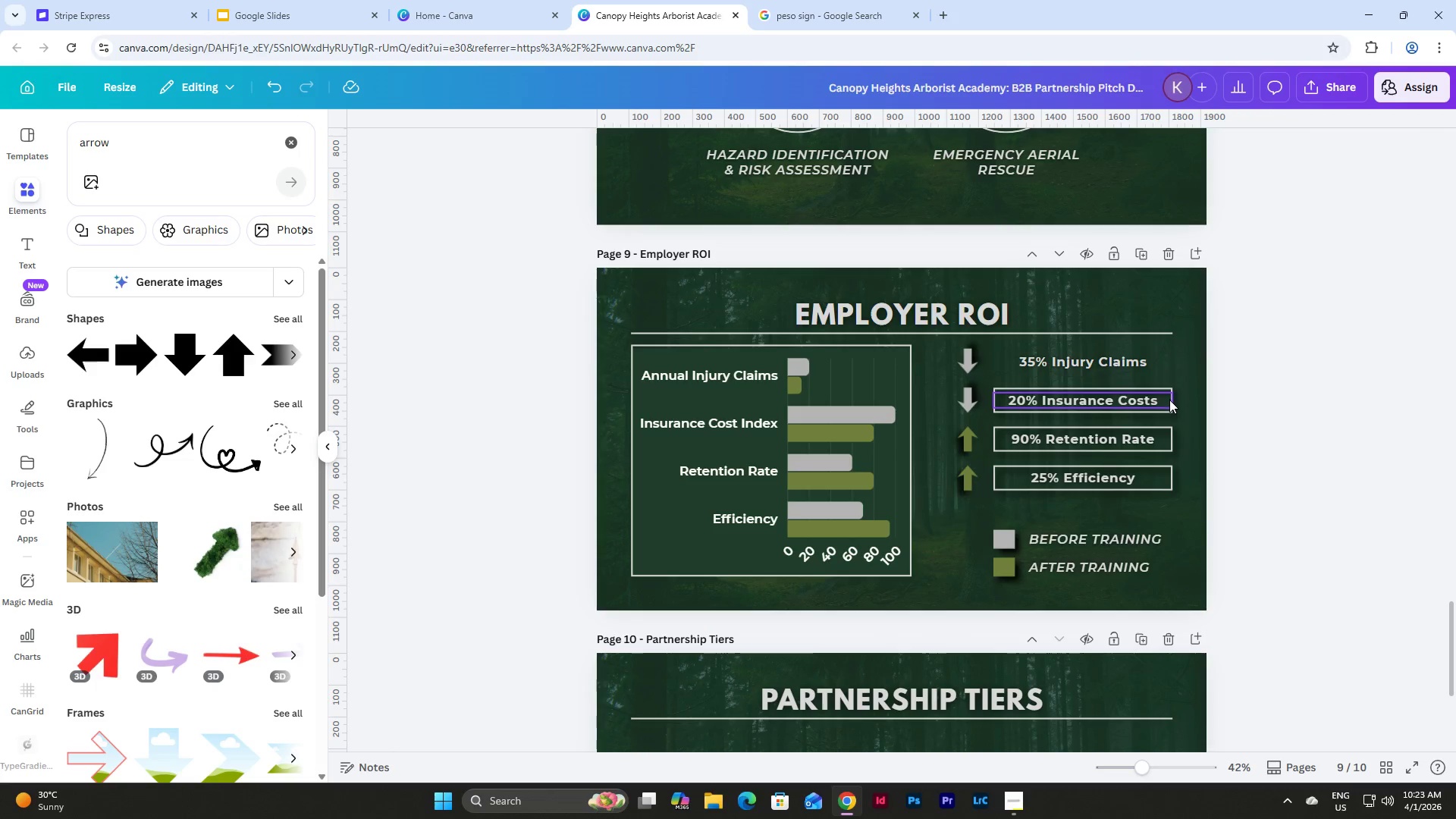 
left_click([1169, 400])
 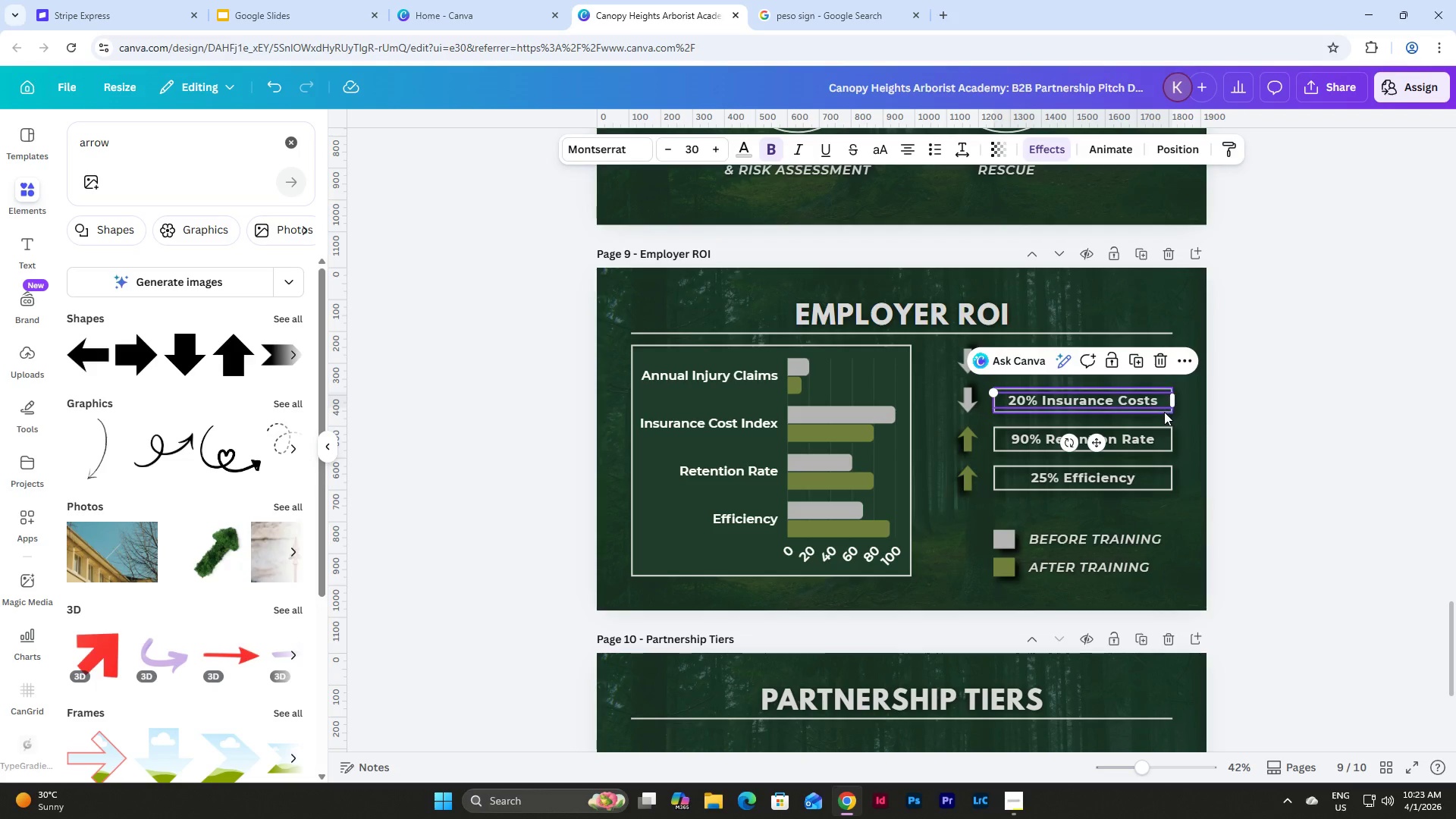 
left_click([1164, 412])
 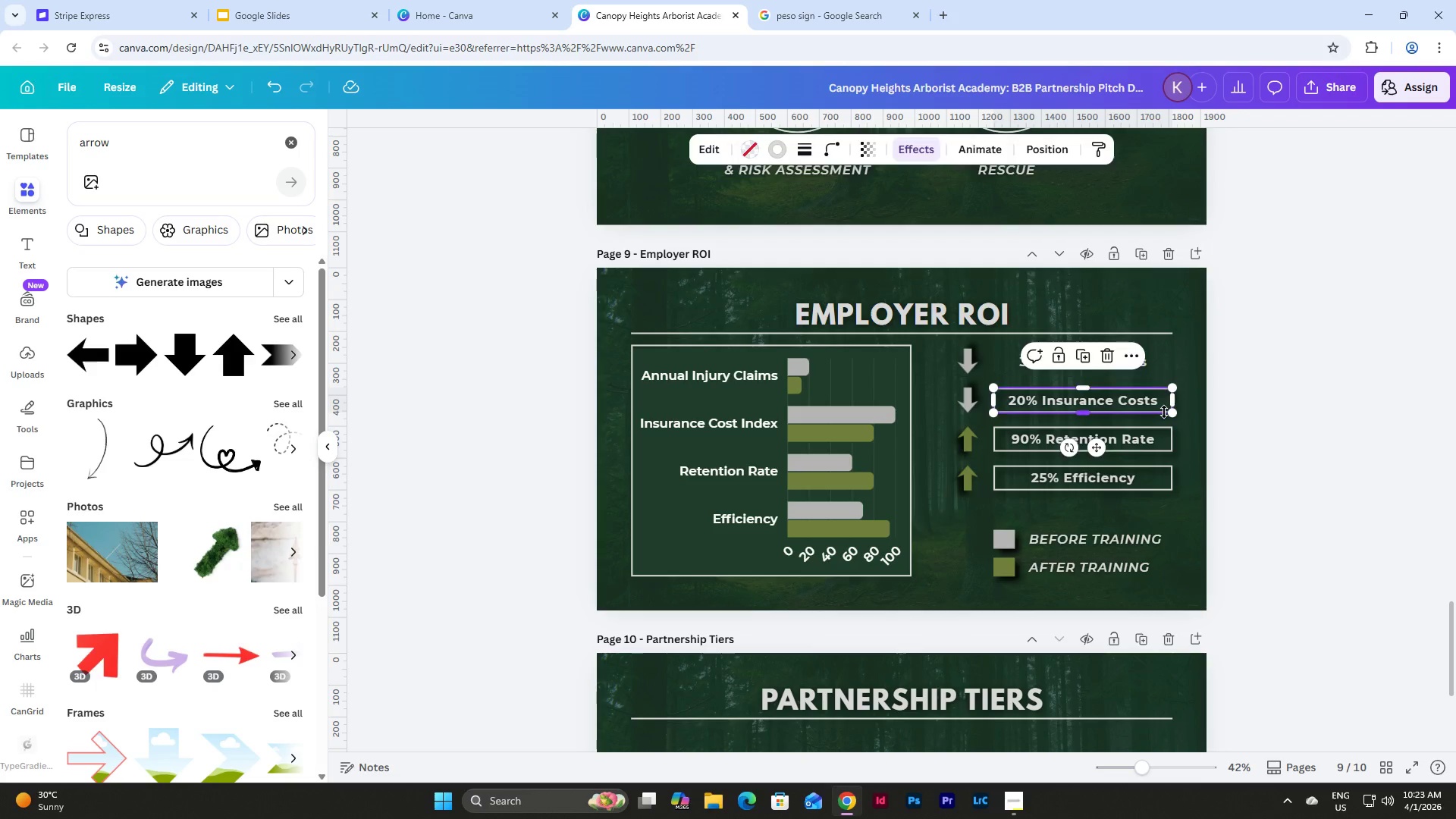 
key(Backspace)
 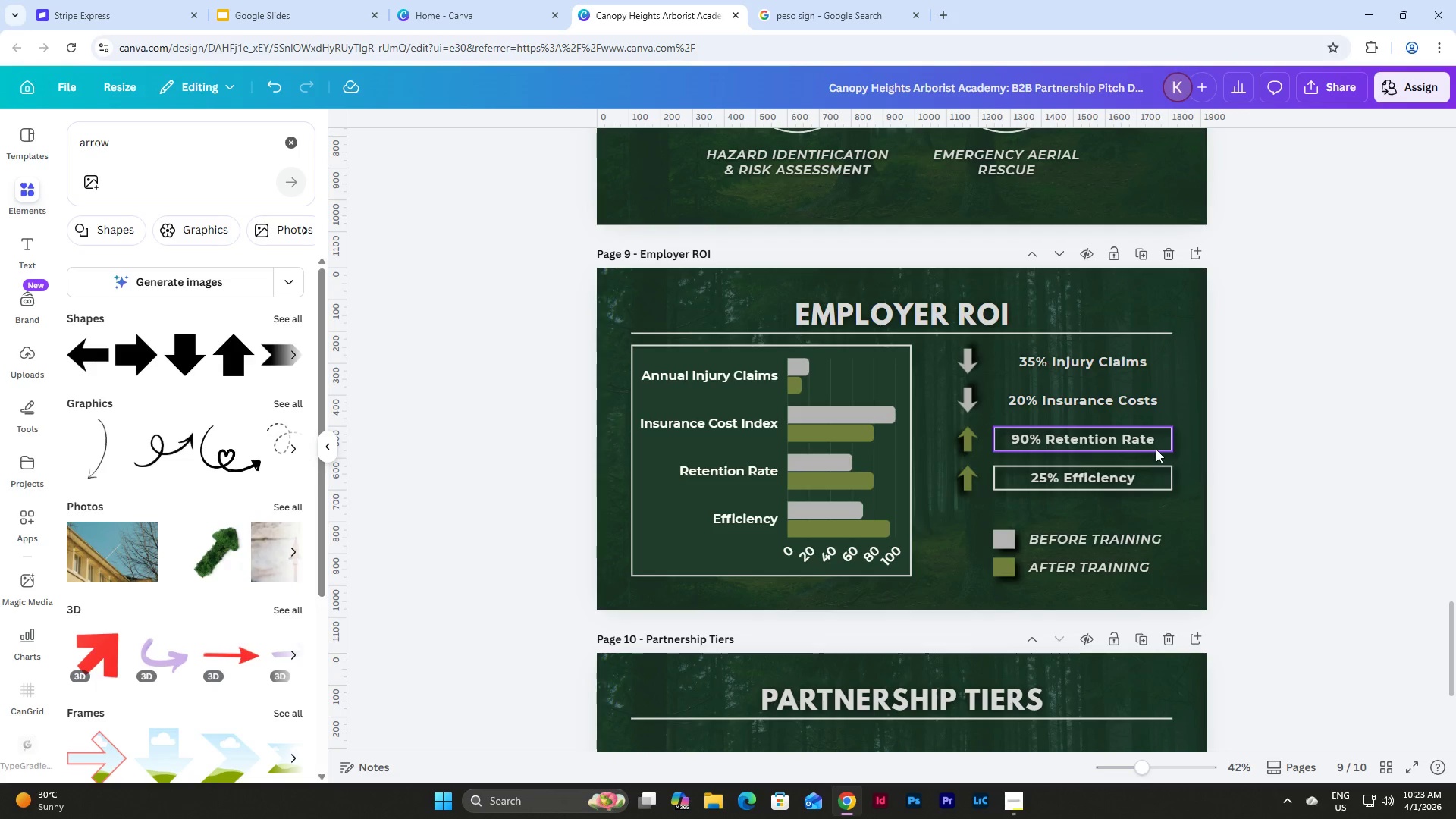 
left_click([1156, 449])
 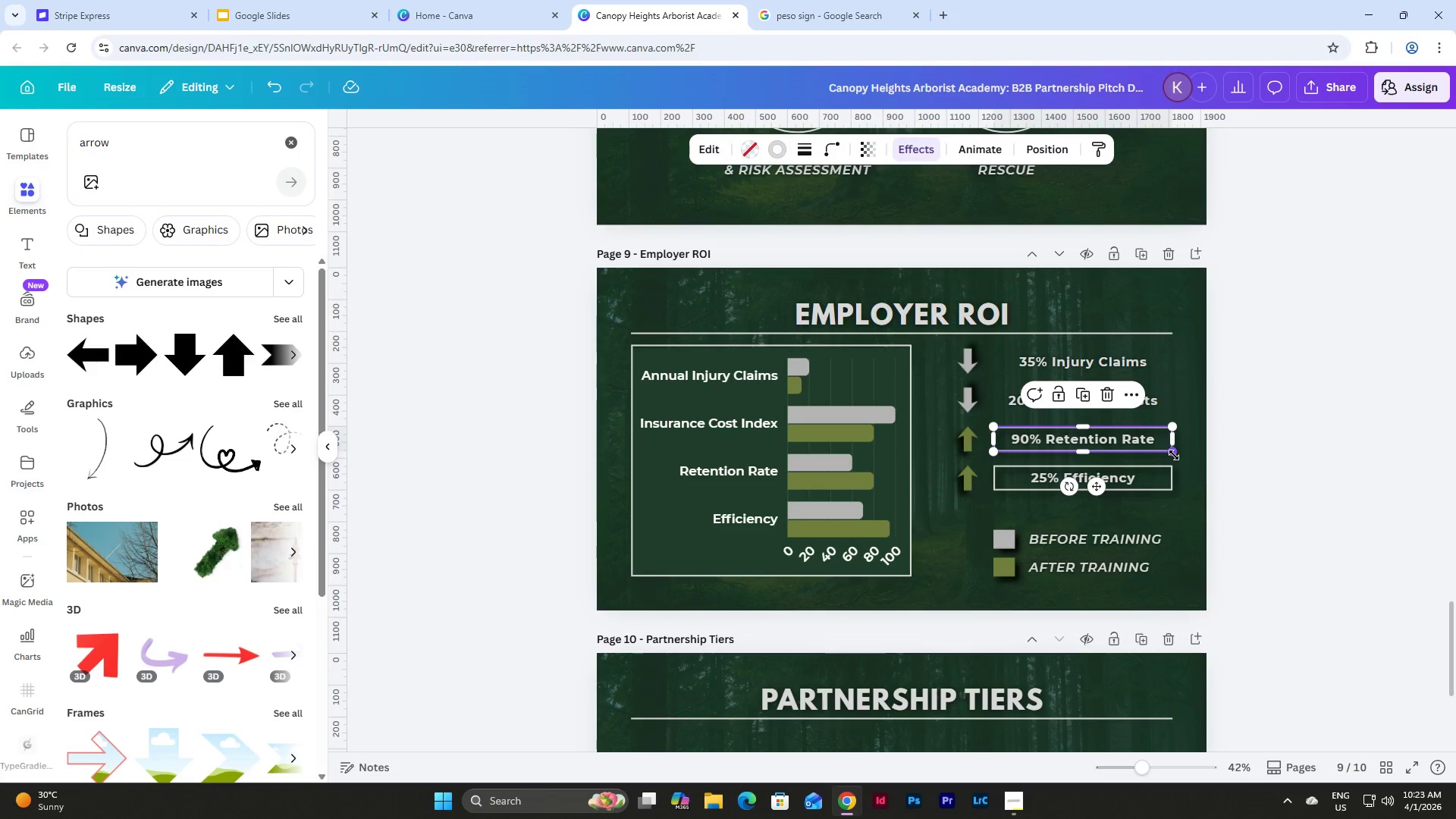 
key(Backspace)
 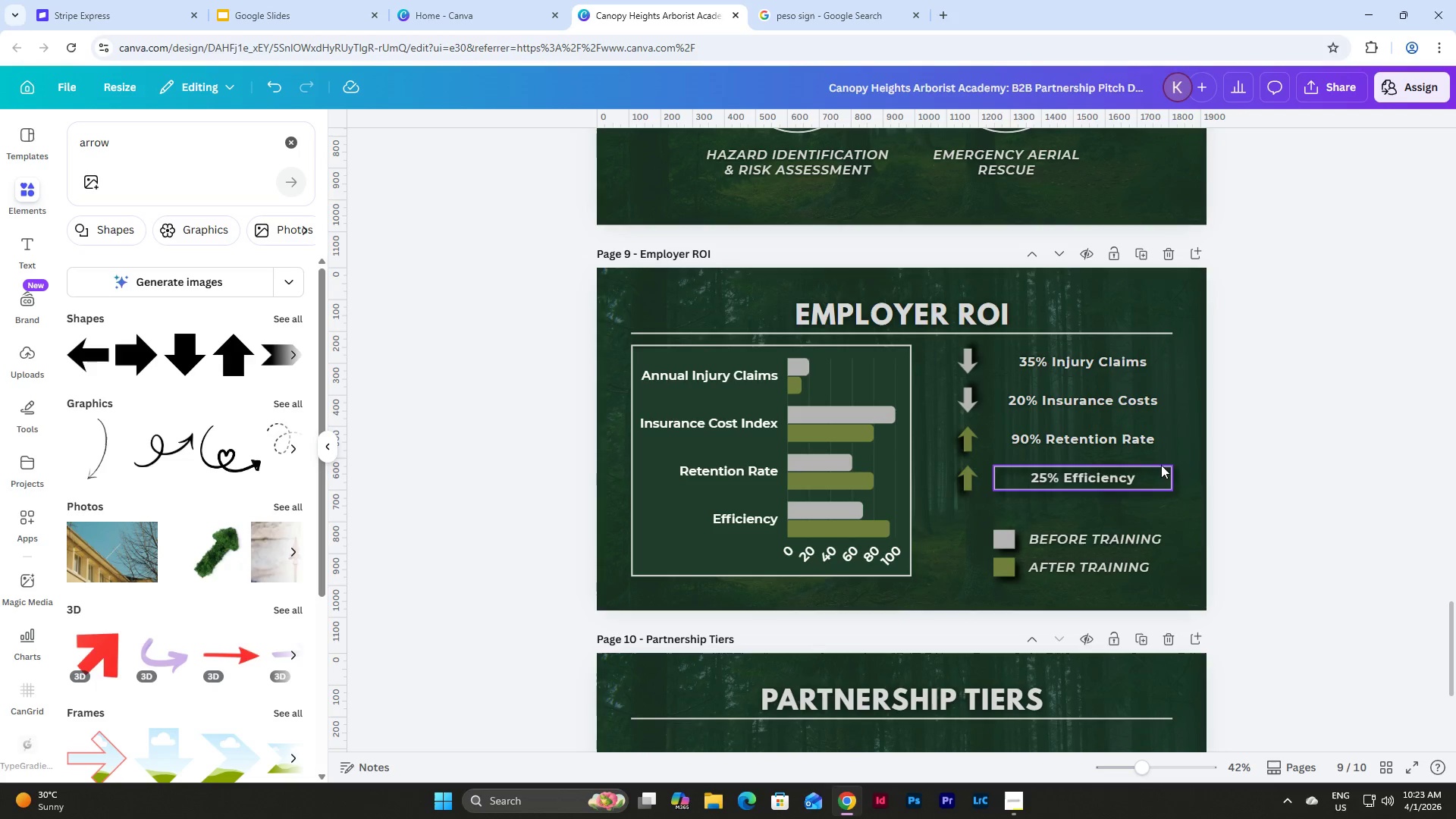 
left_click([1160, 463])
 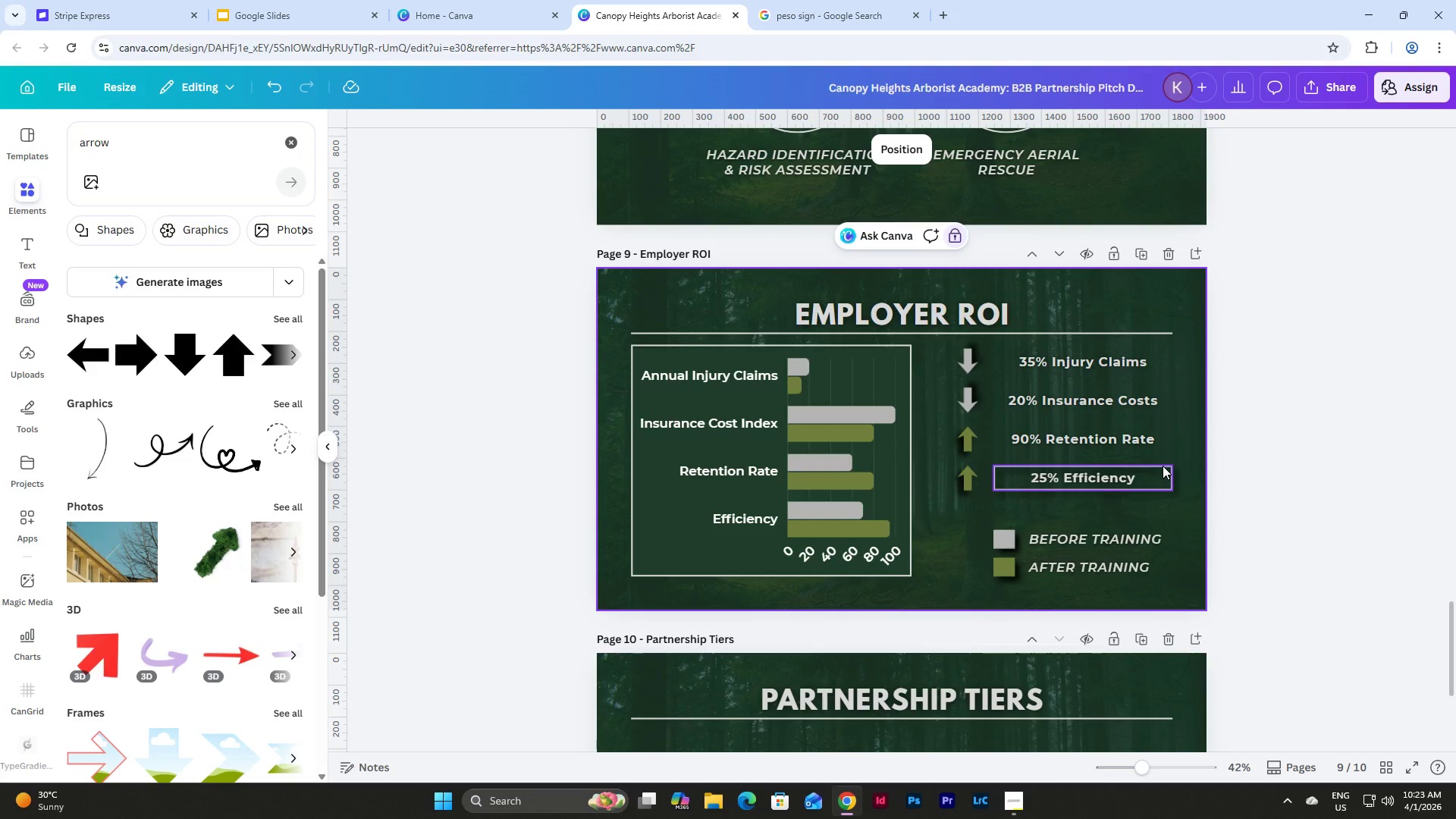 
left_click([1163, 466])
 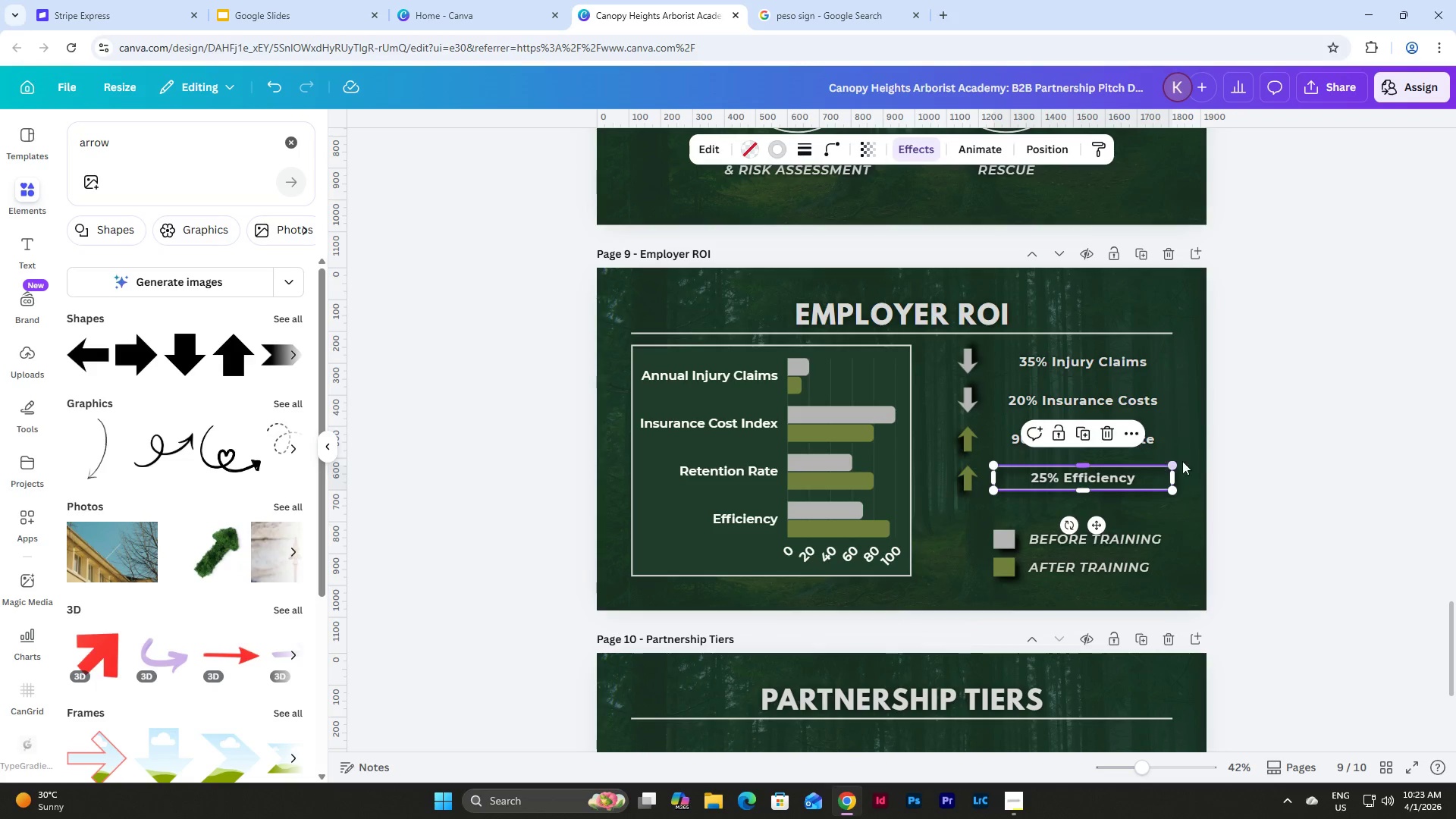 
key(Backspace)
 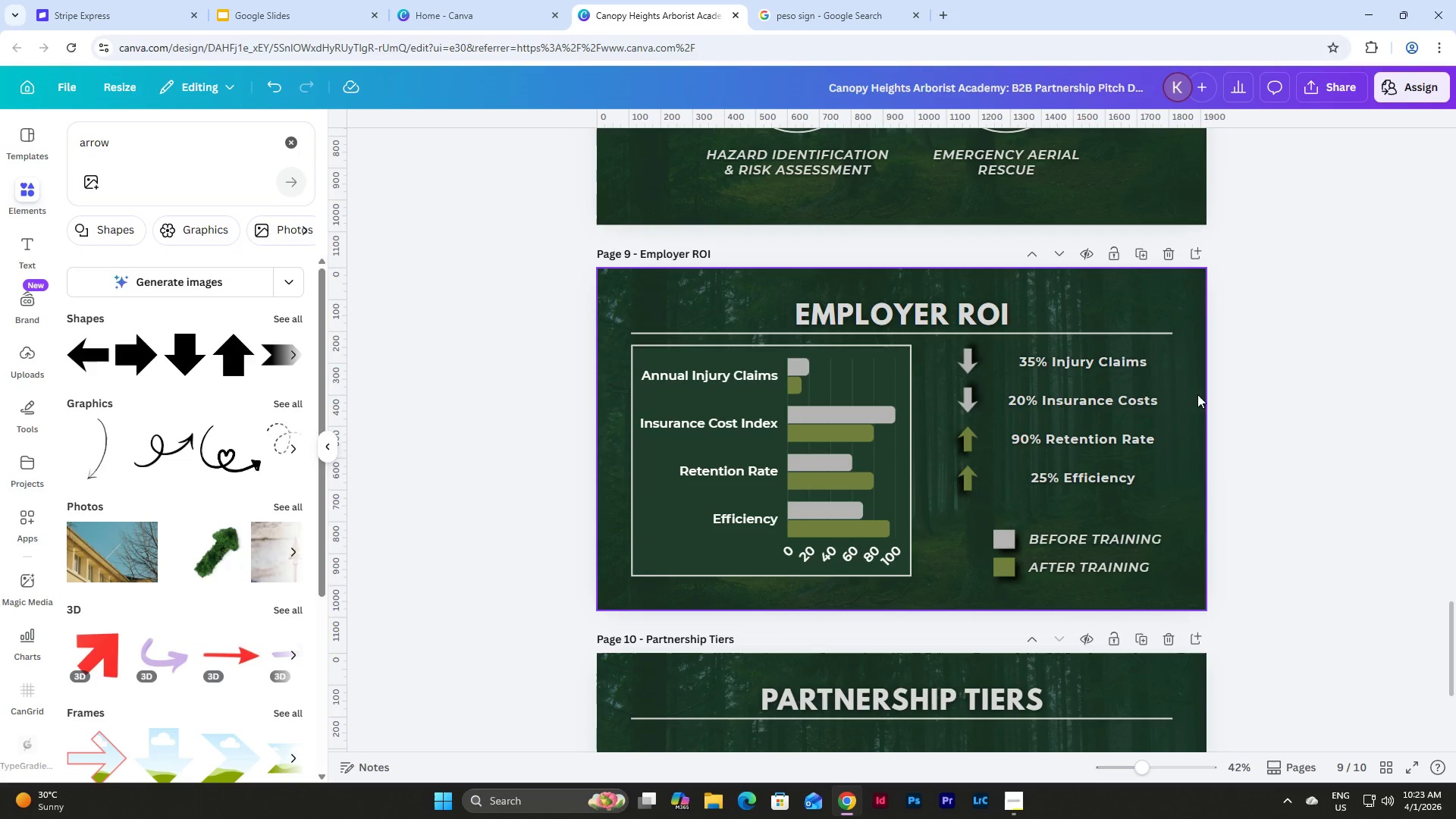 
left_click([1075, 364])
 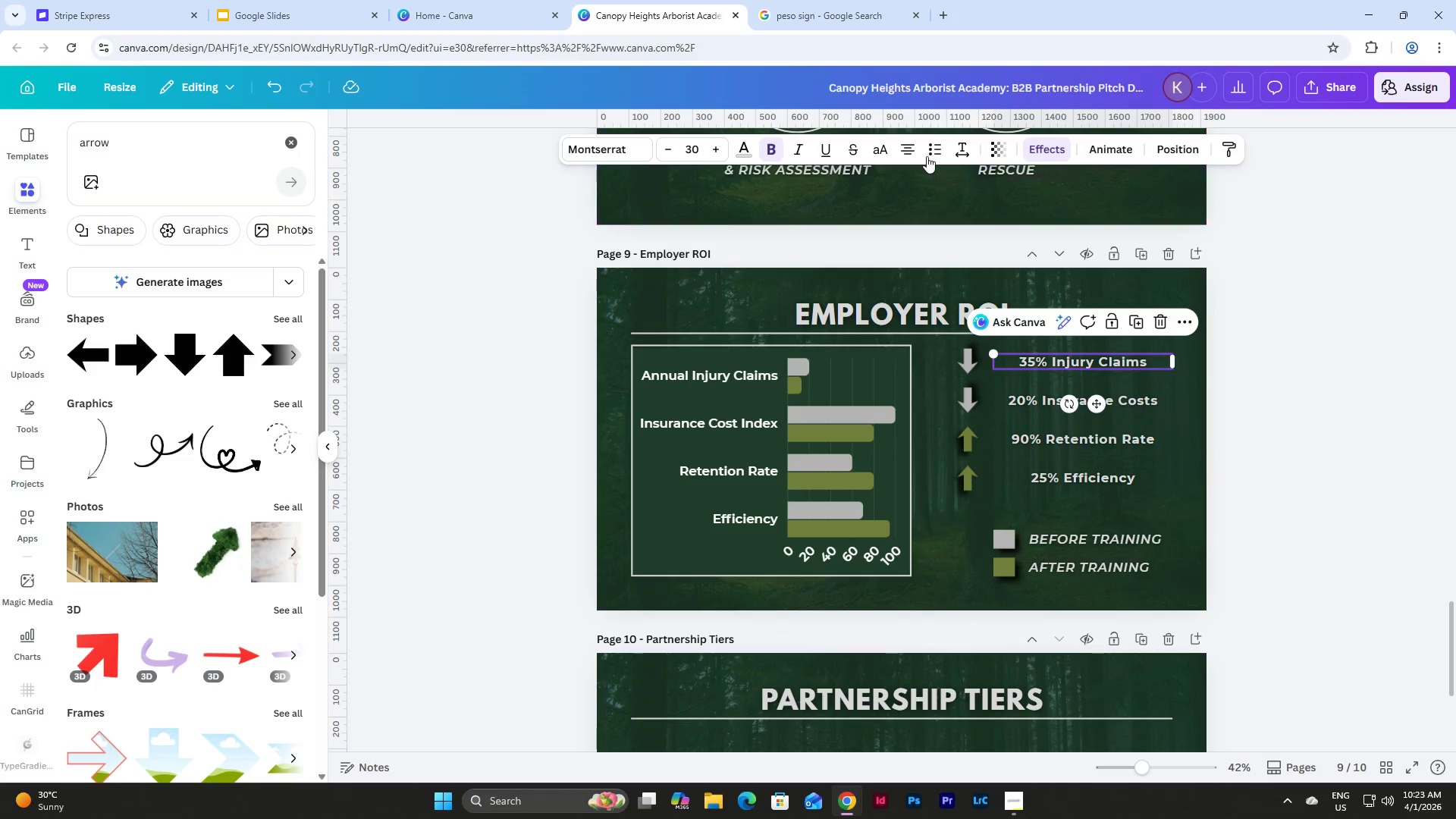 
left_click([909, 141])
 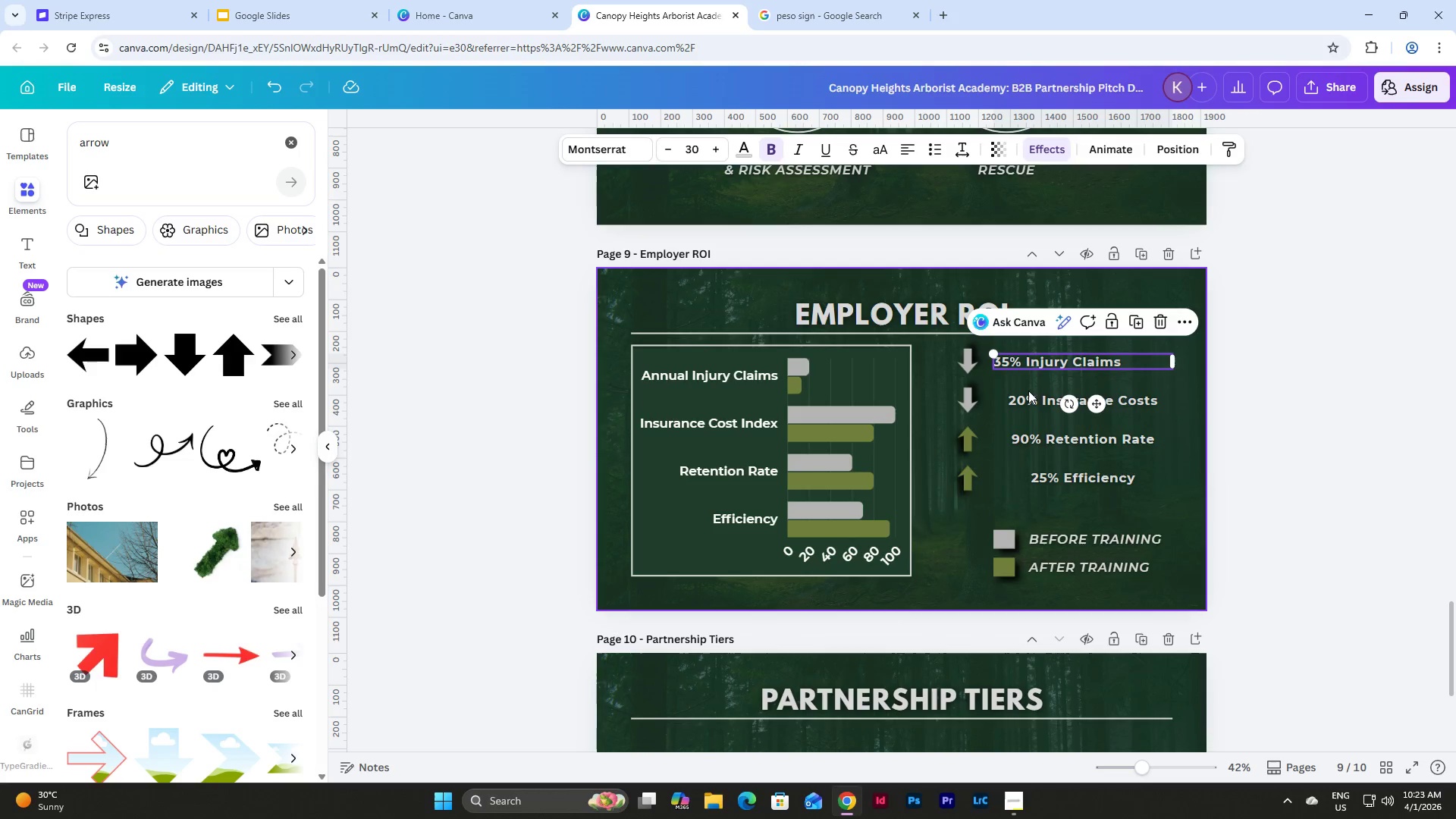 
left_click([1036, 399])
 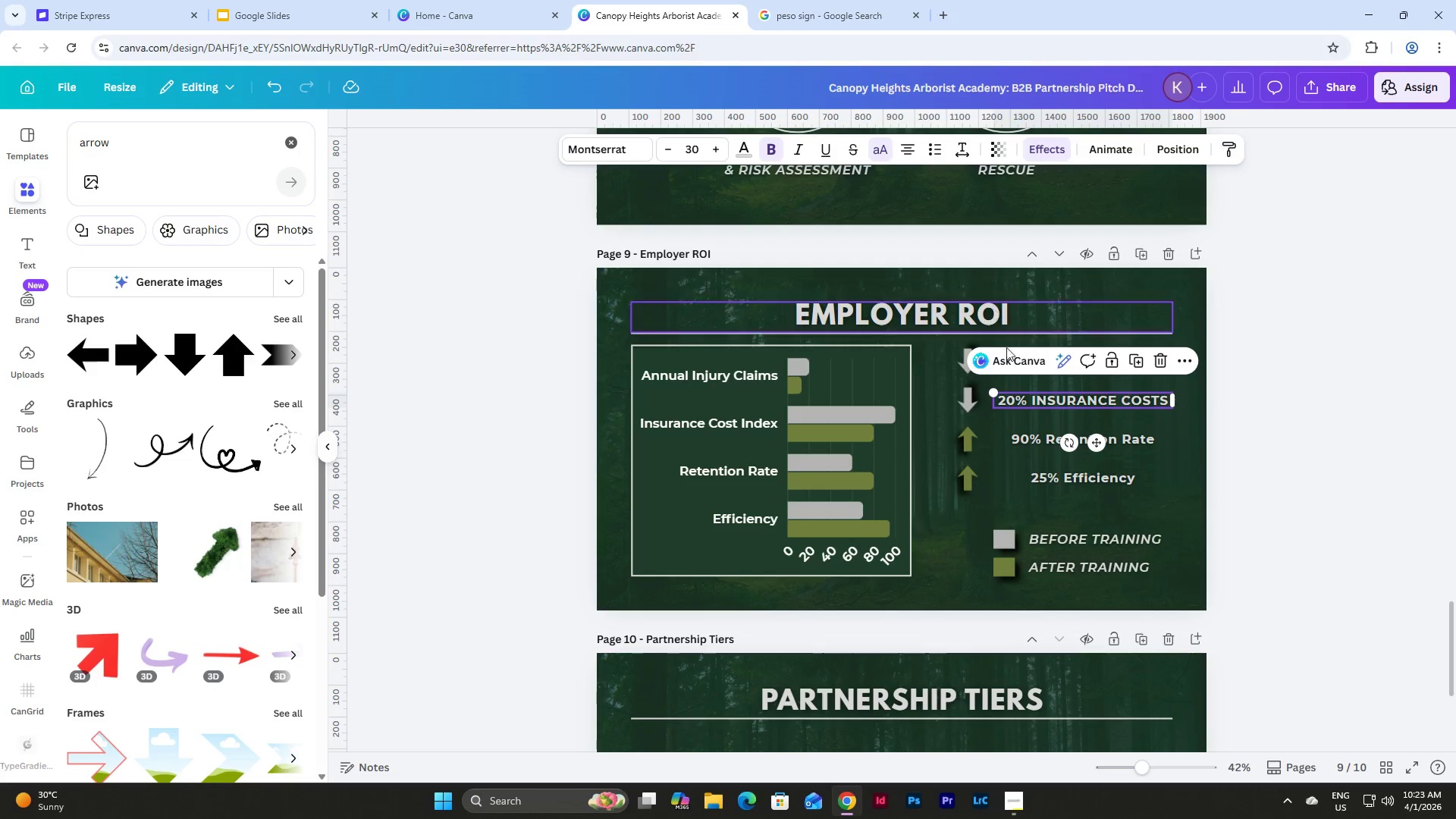 
left_click([1034, 439])
 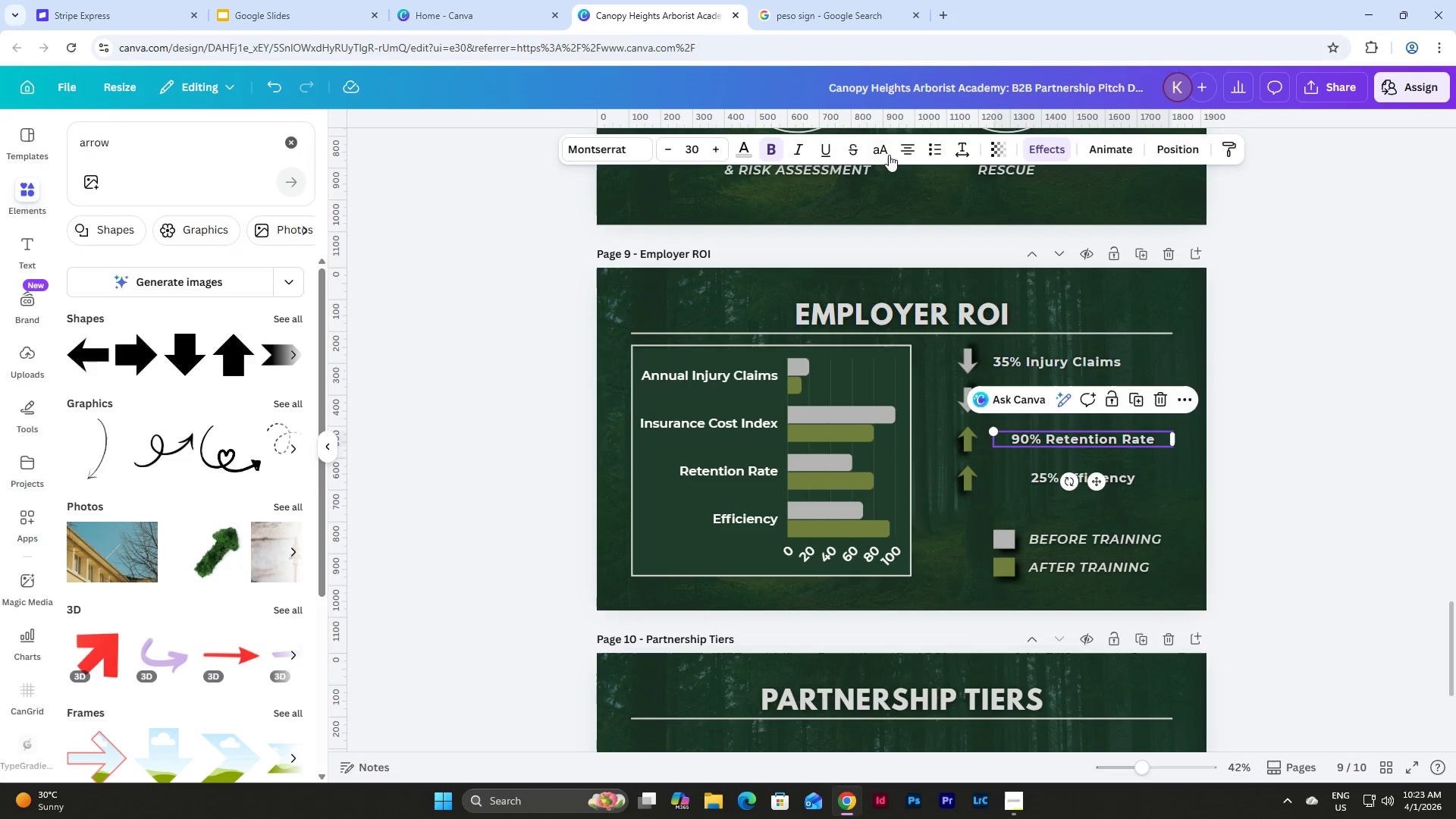 
left_click([904, 150])
 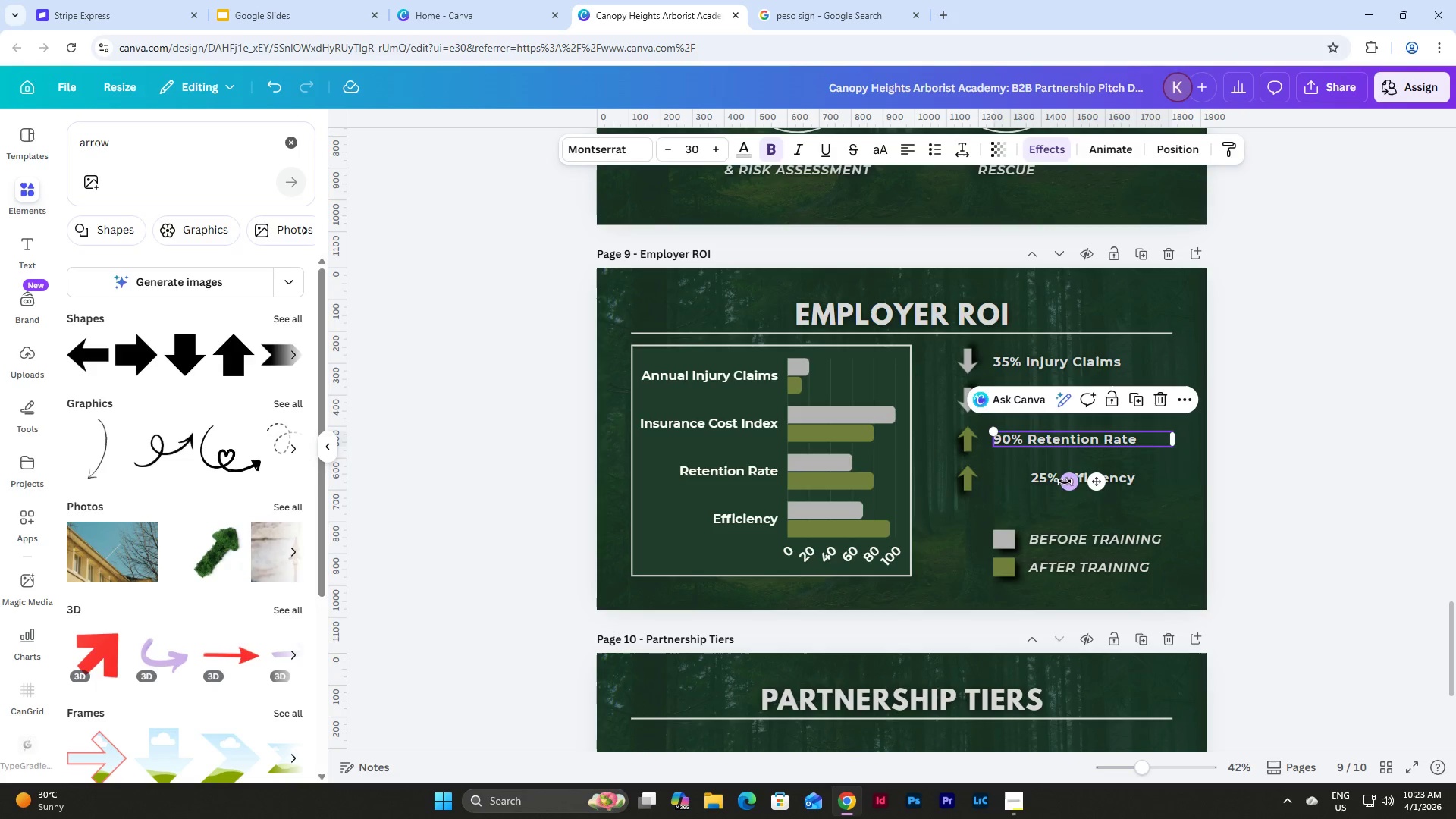 
left_click([1040, 480])
 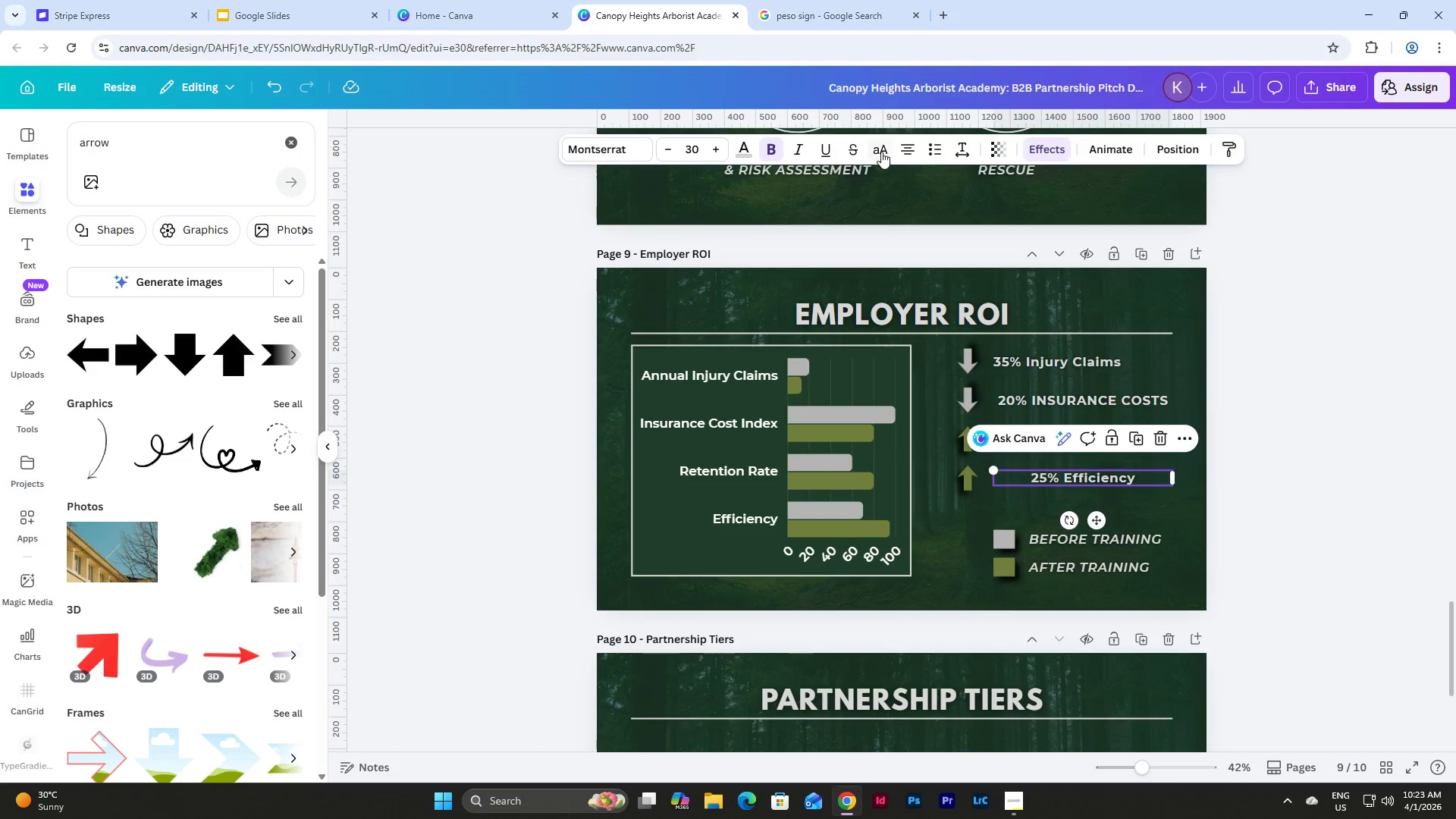 
left_click([879, 150])
 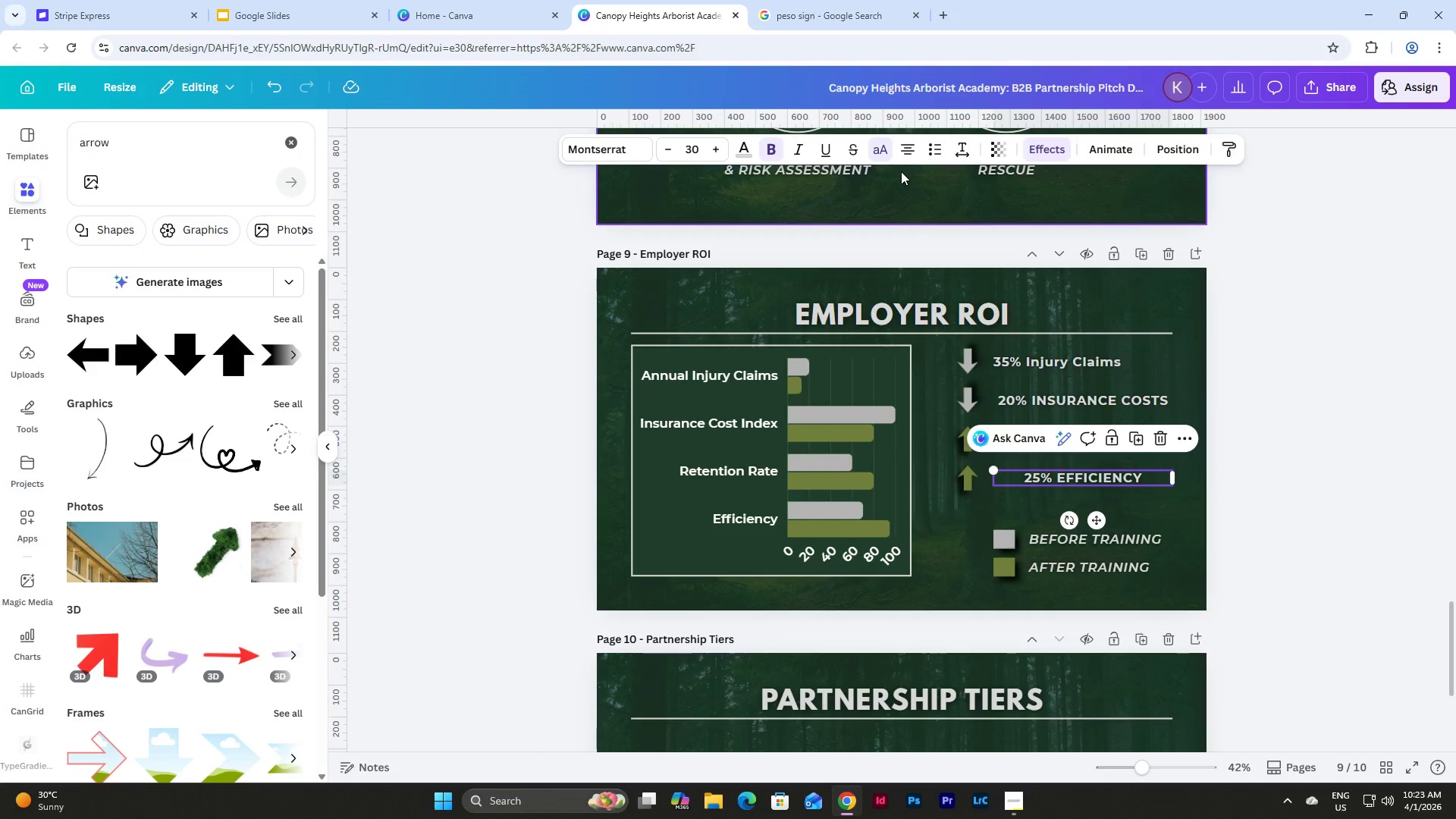 
left_click([883, 154])
 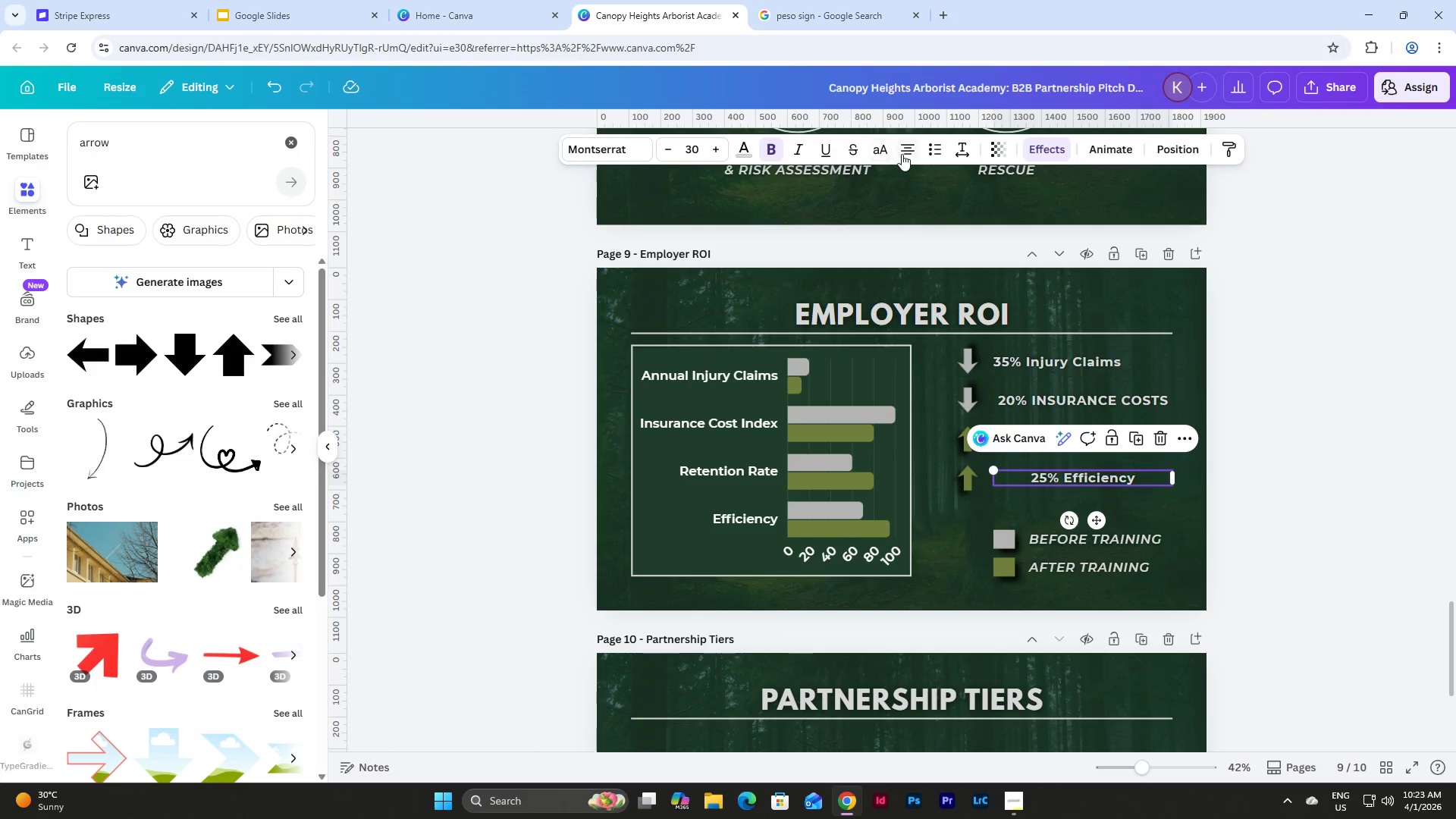 
left_click([908, 151])
 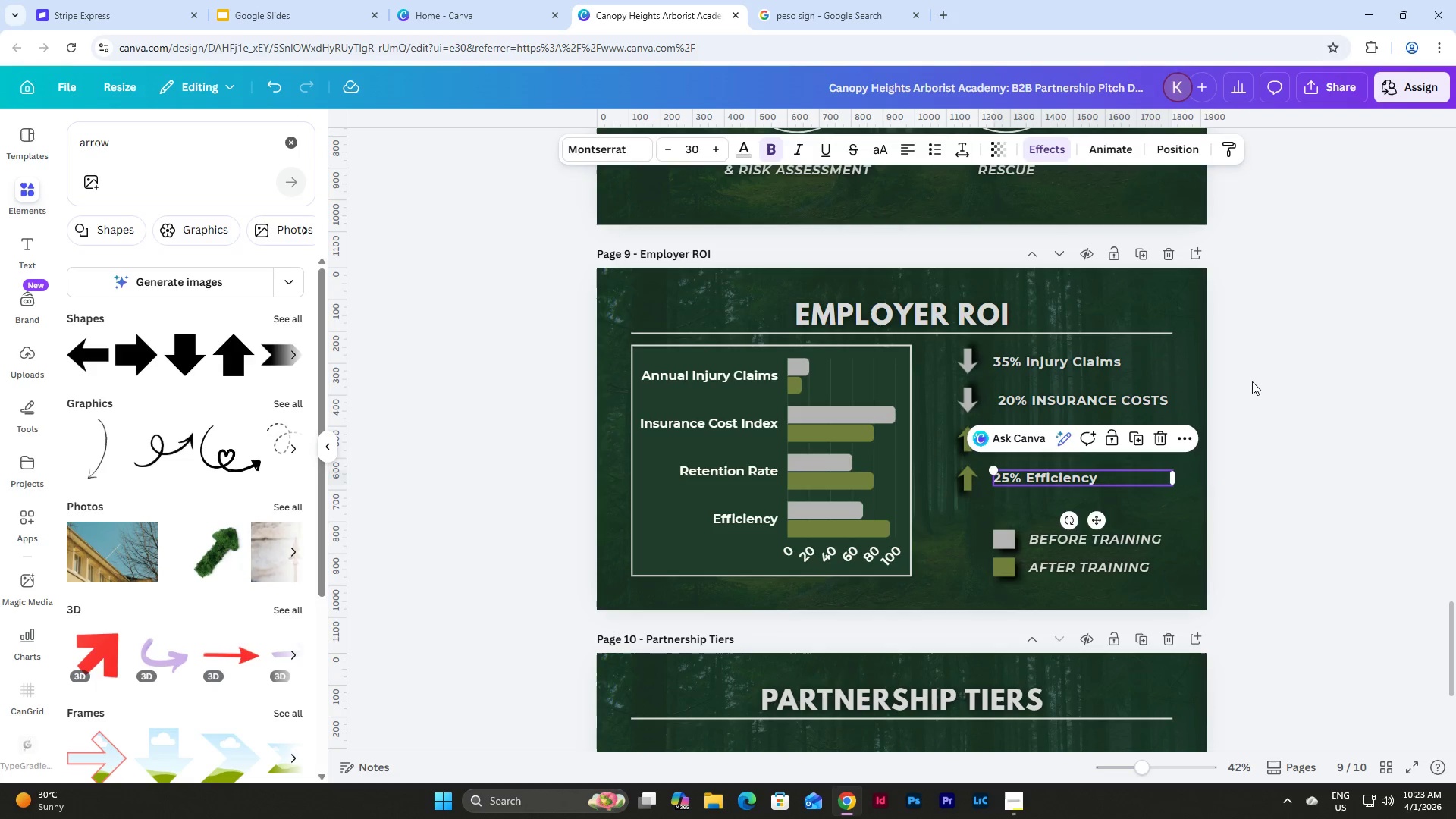 
left_click([1254, 383])
 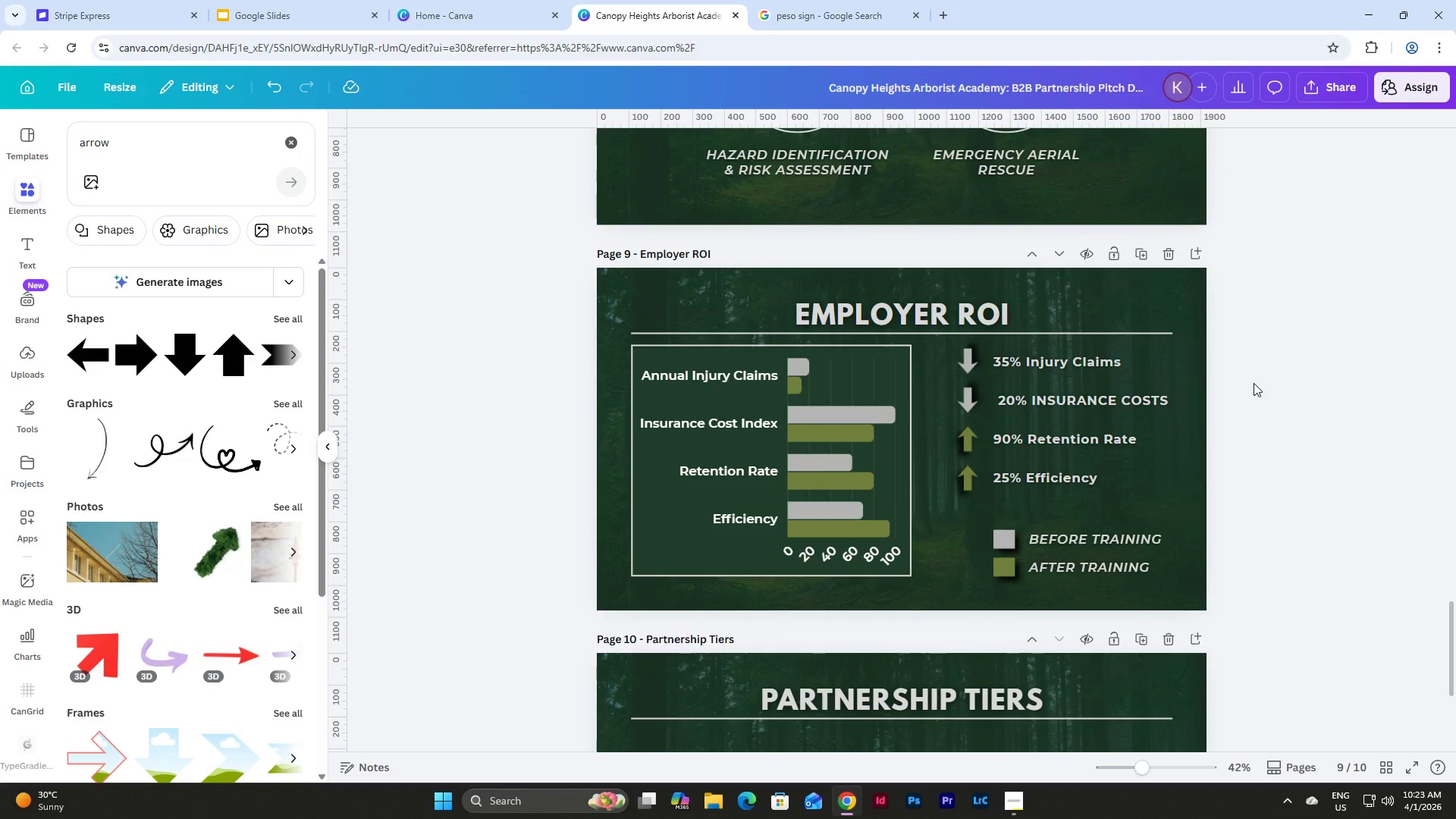 
left_click([1116, 400])
 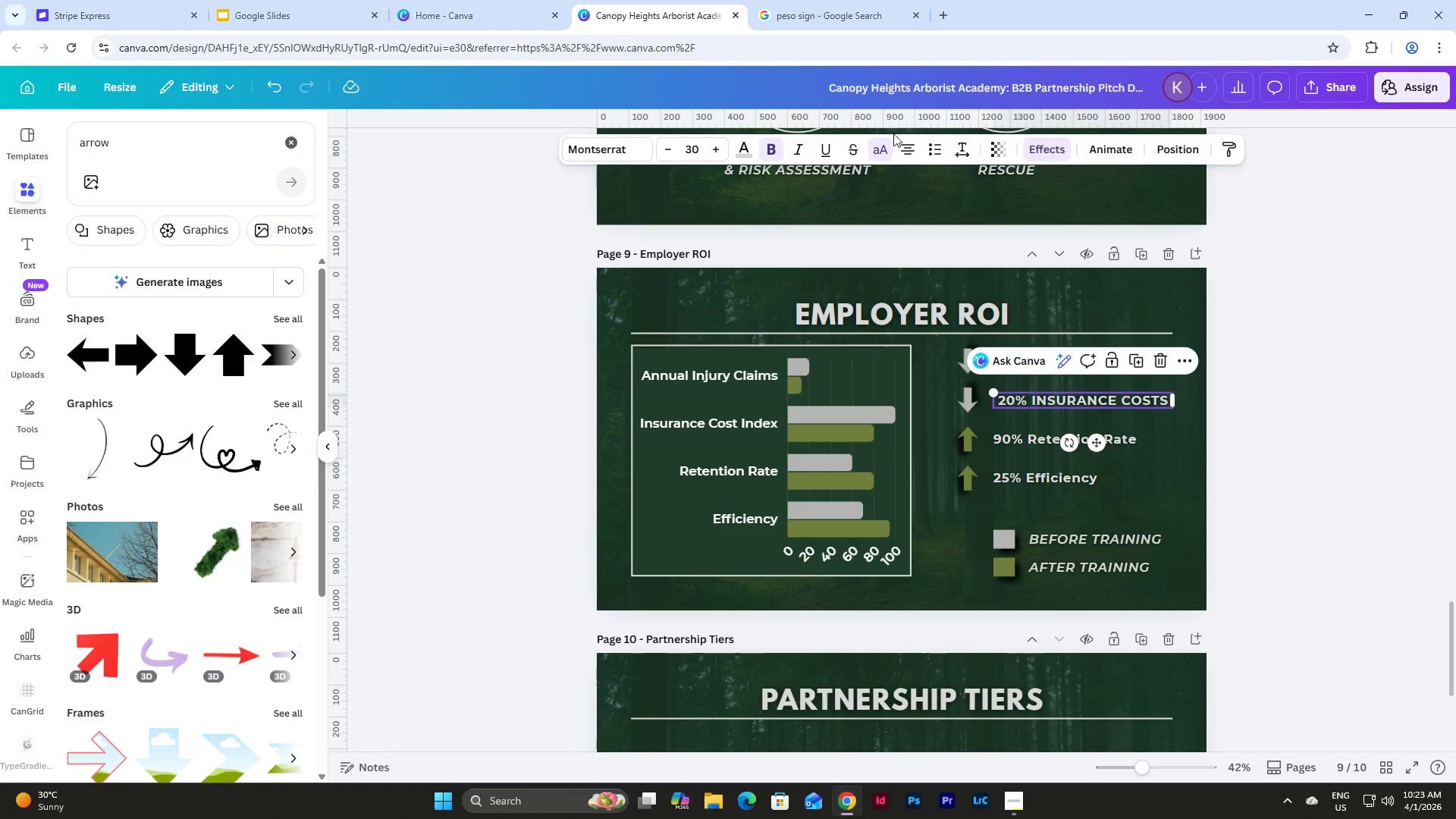 
left_click([876, 152])
 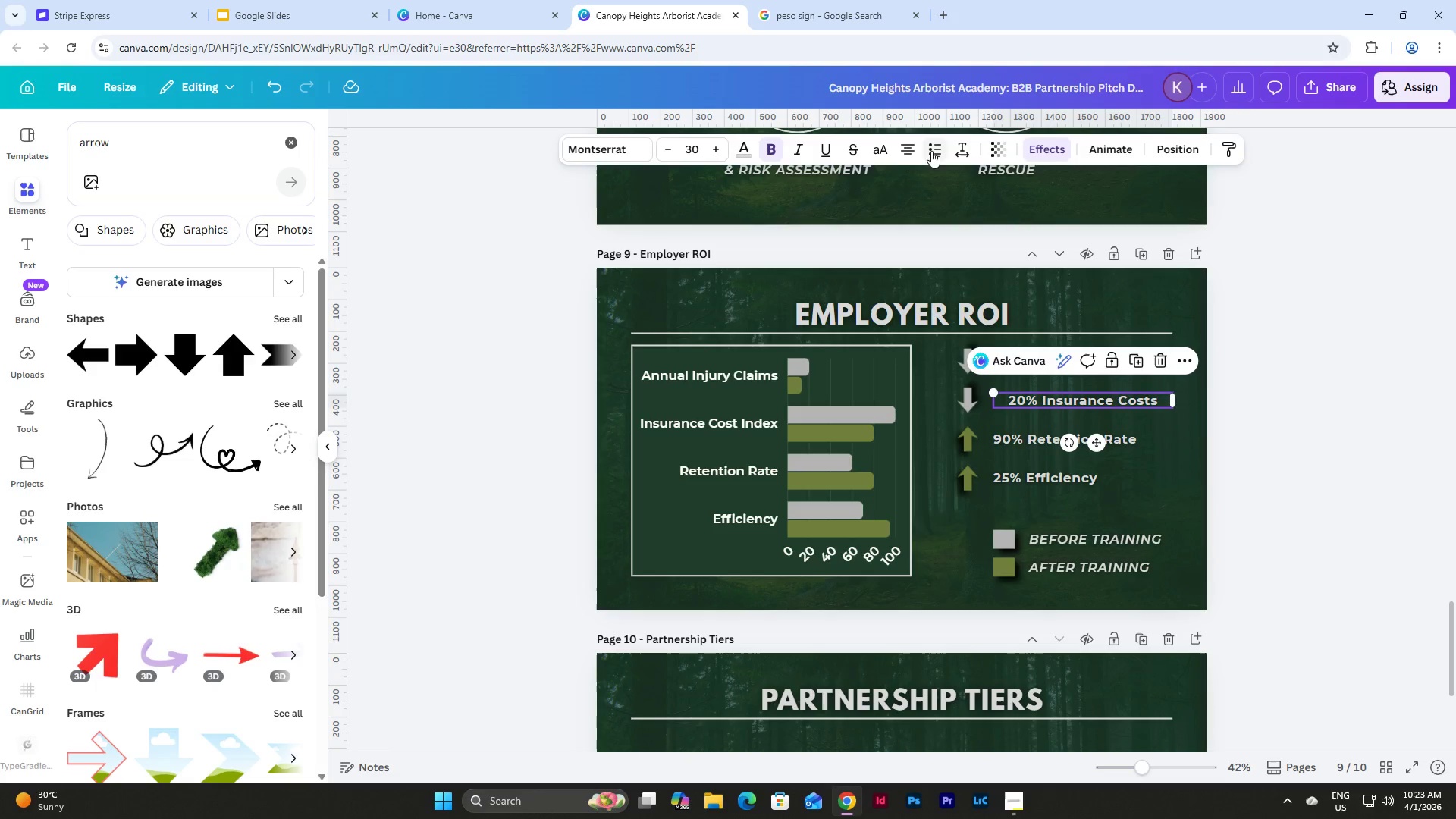 
left_click([905, 148])
 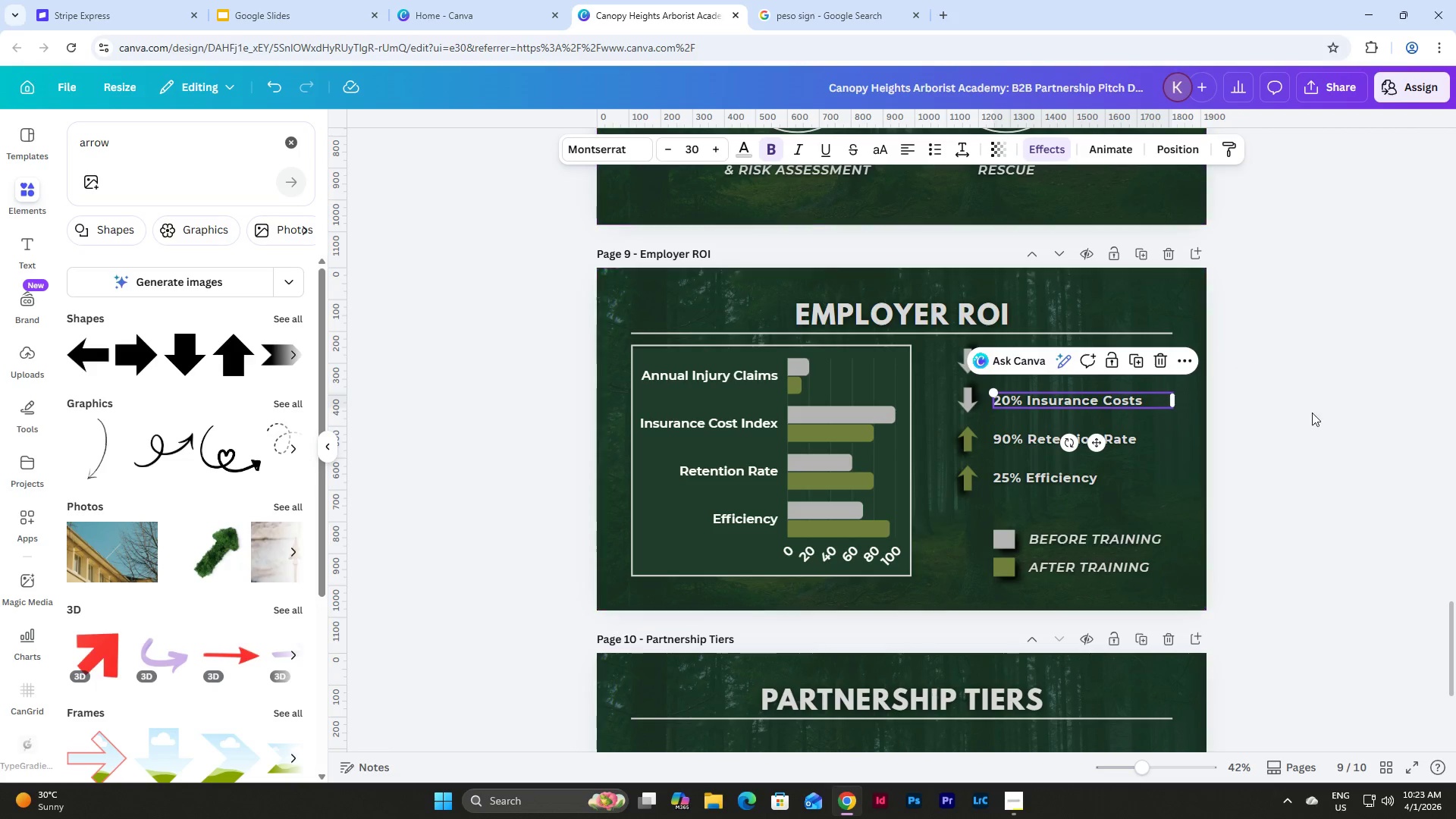 
left_click([1323, 424])
 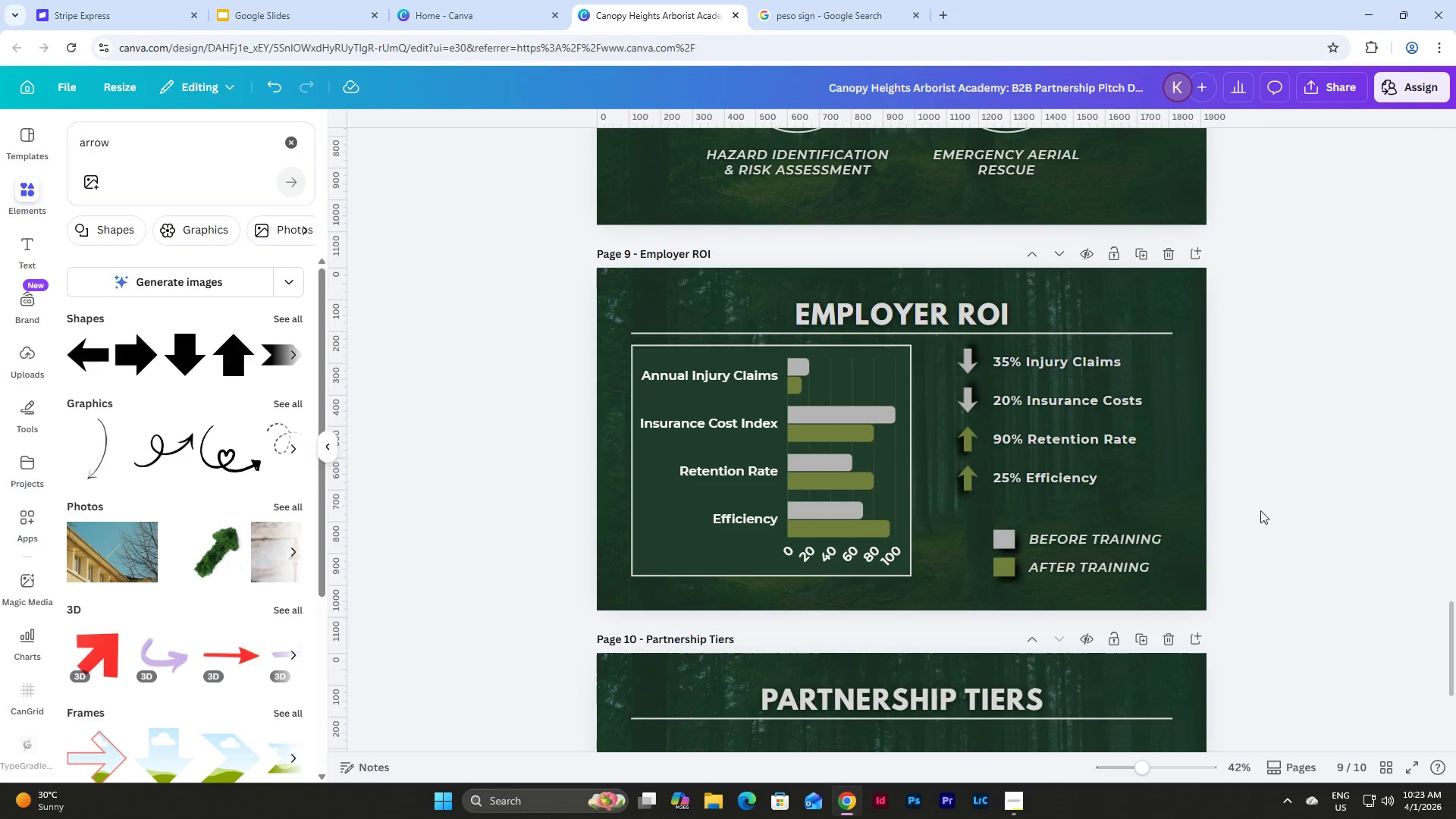 
left_click_drag(start_coordinate=[1229, 510], to_coordinate=[1258, 467])
 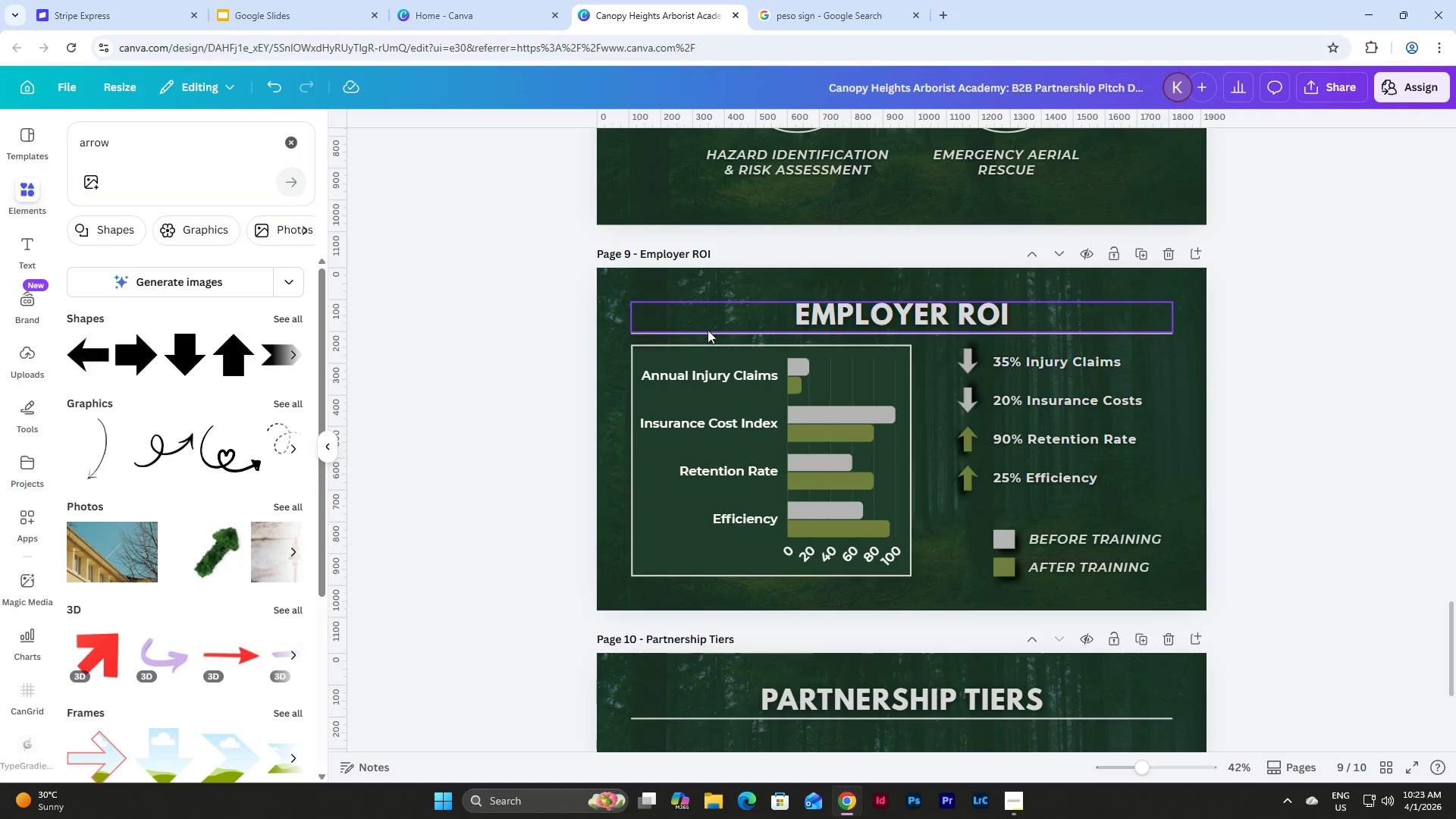 
left_click([723, 354])
 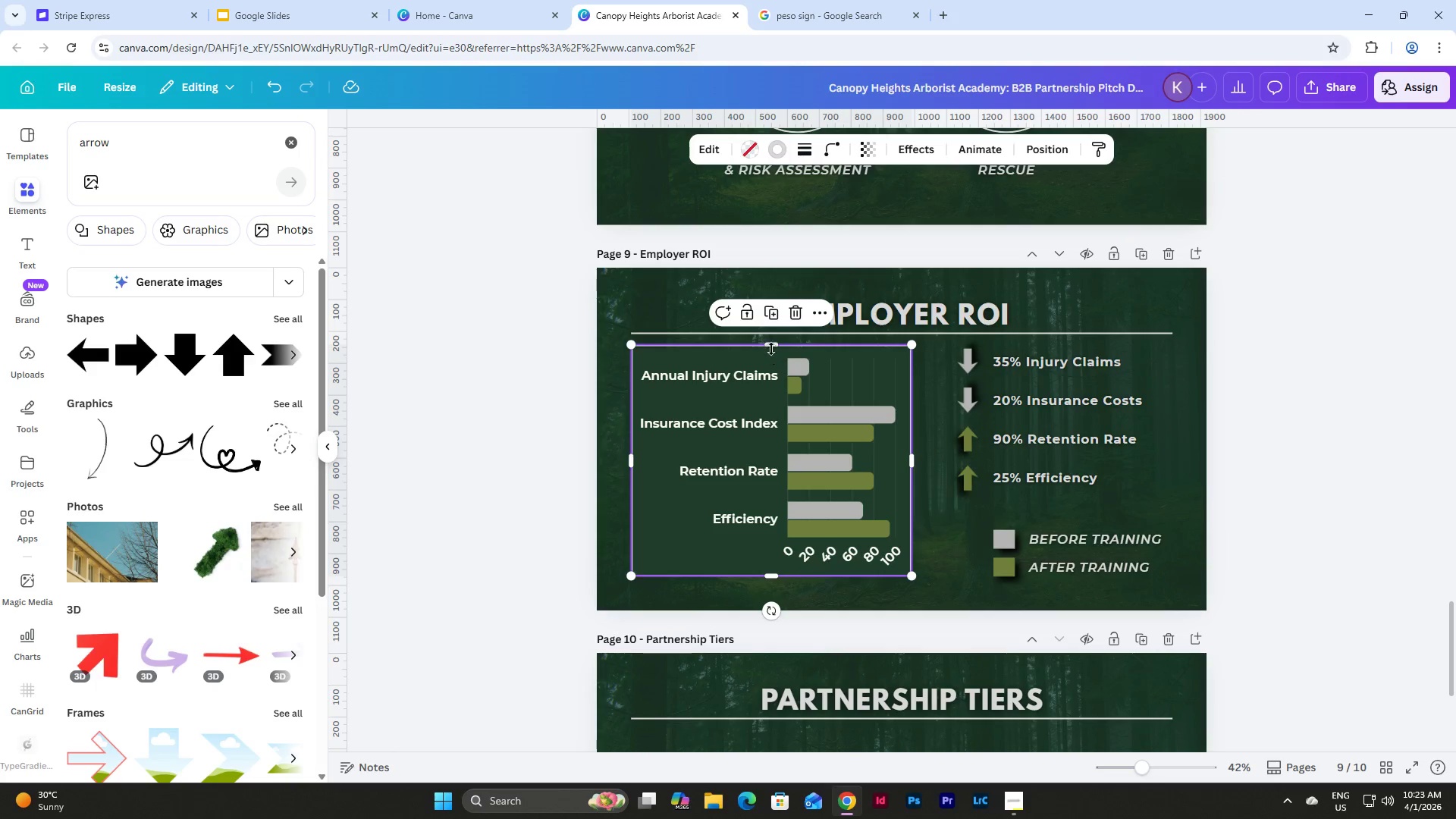 
left_click_drag(start_coordinate=[771, 345], to_coordinate=[771, 358])
 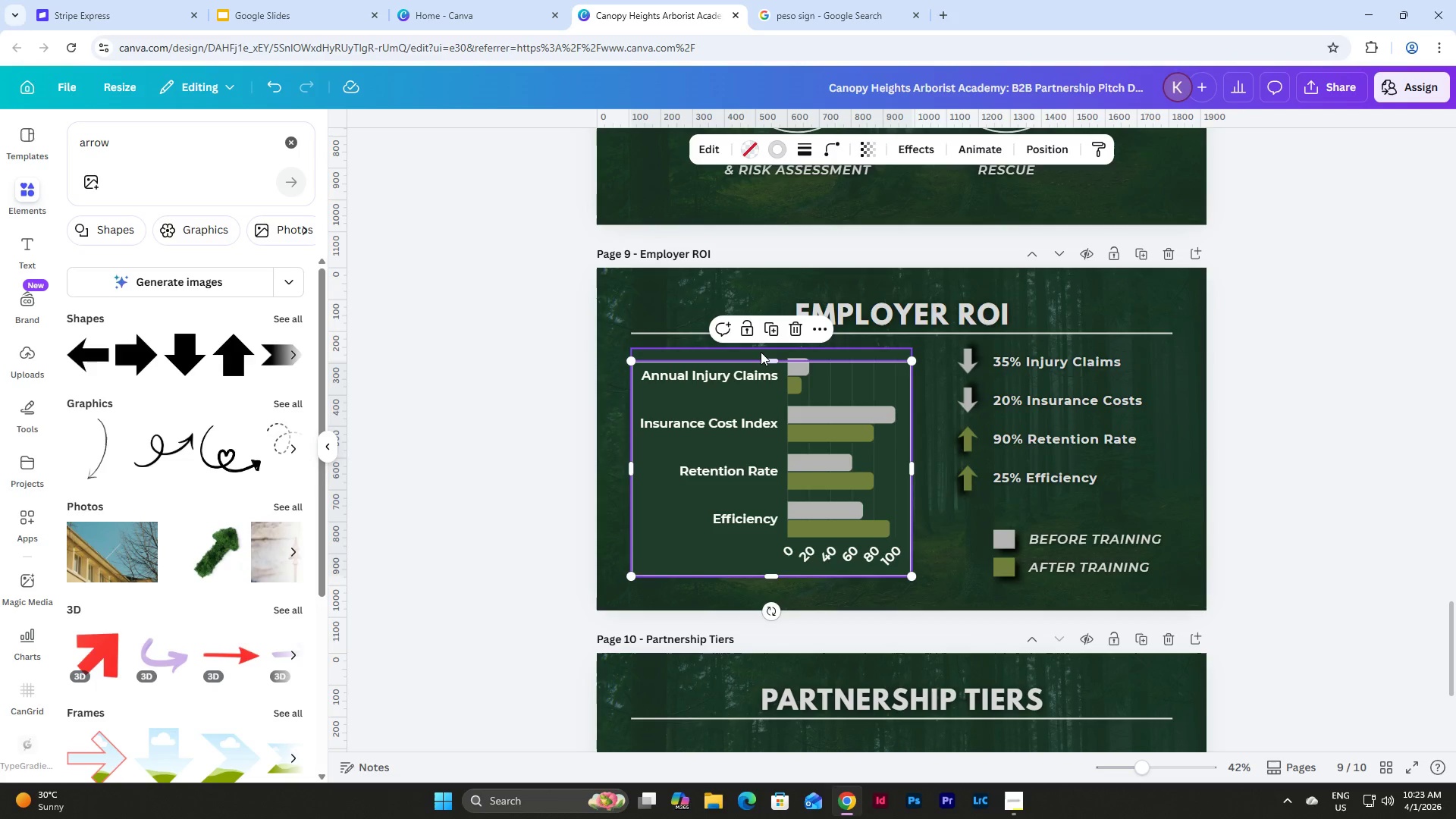 
left_click([758, 352])
 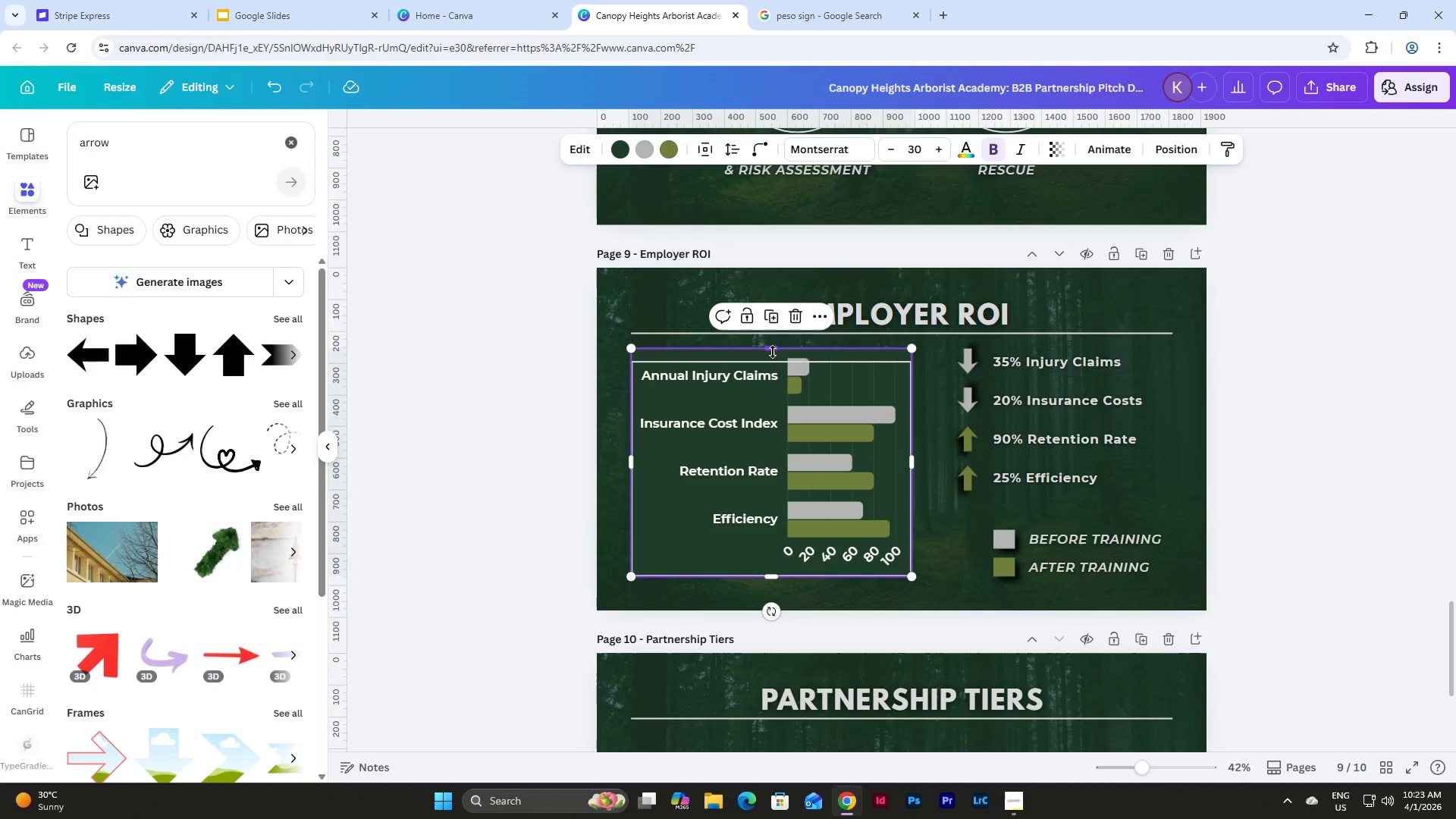 
left_click_drag(start_coordinate=[773, 352], to_coordinate=[774, 360])
 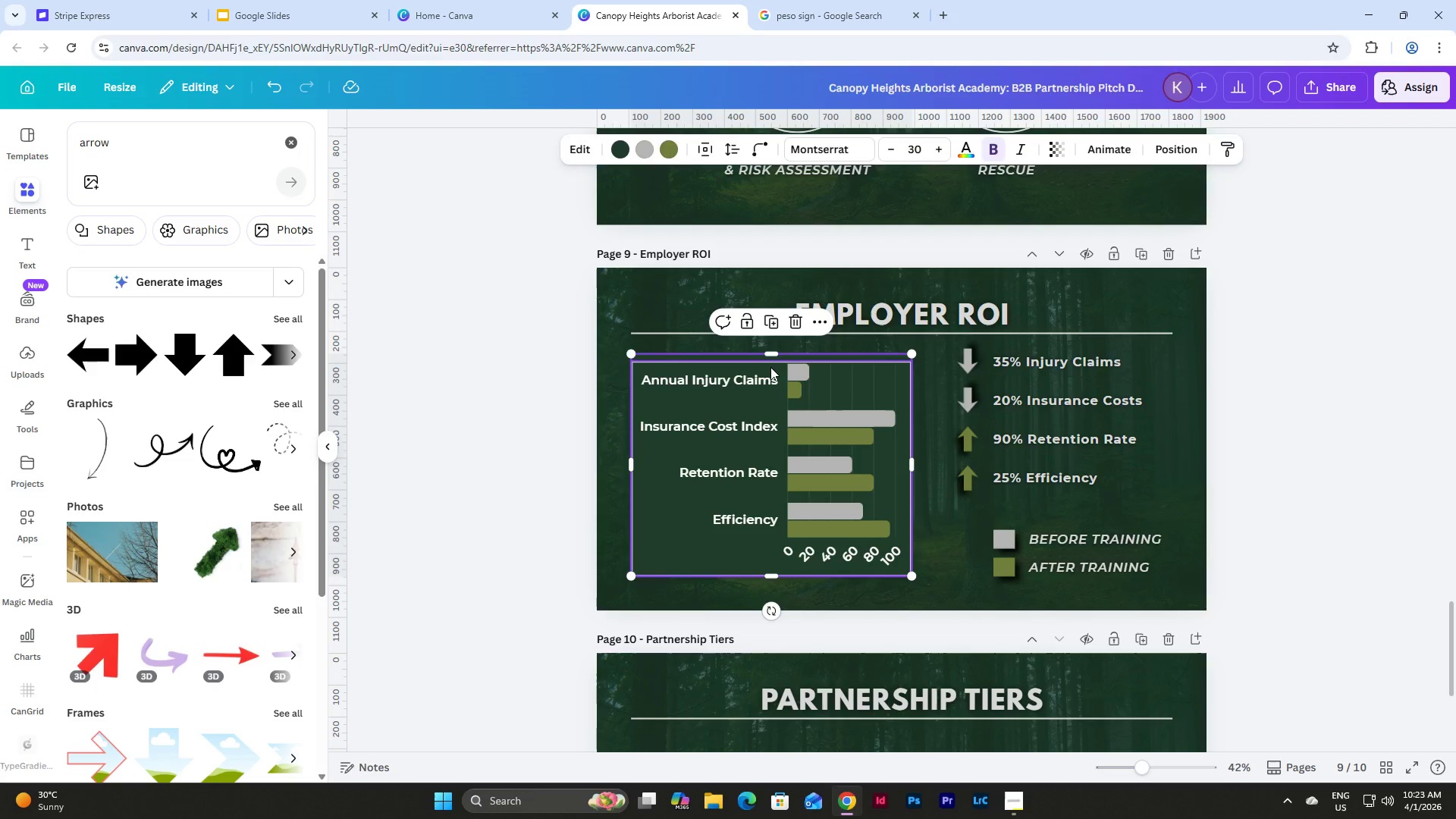 
left_click([770, 367])
 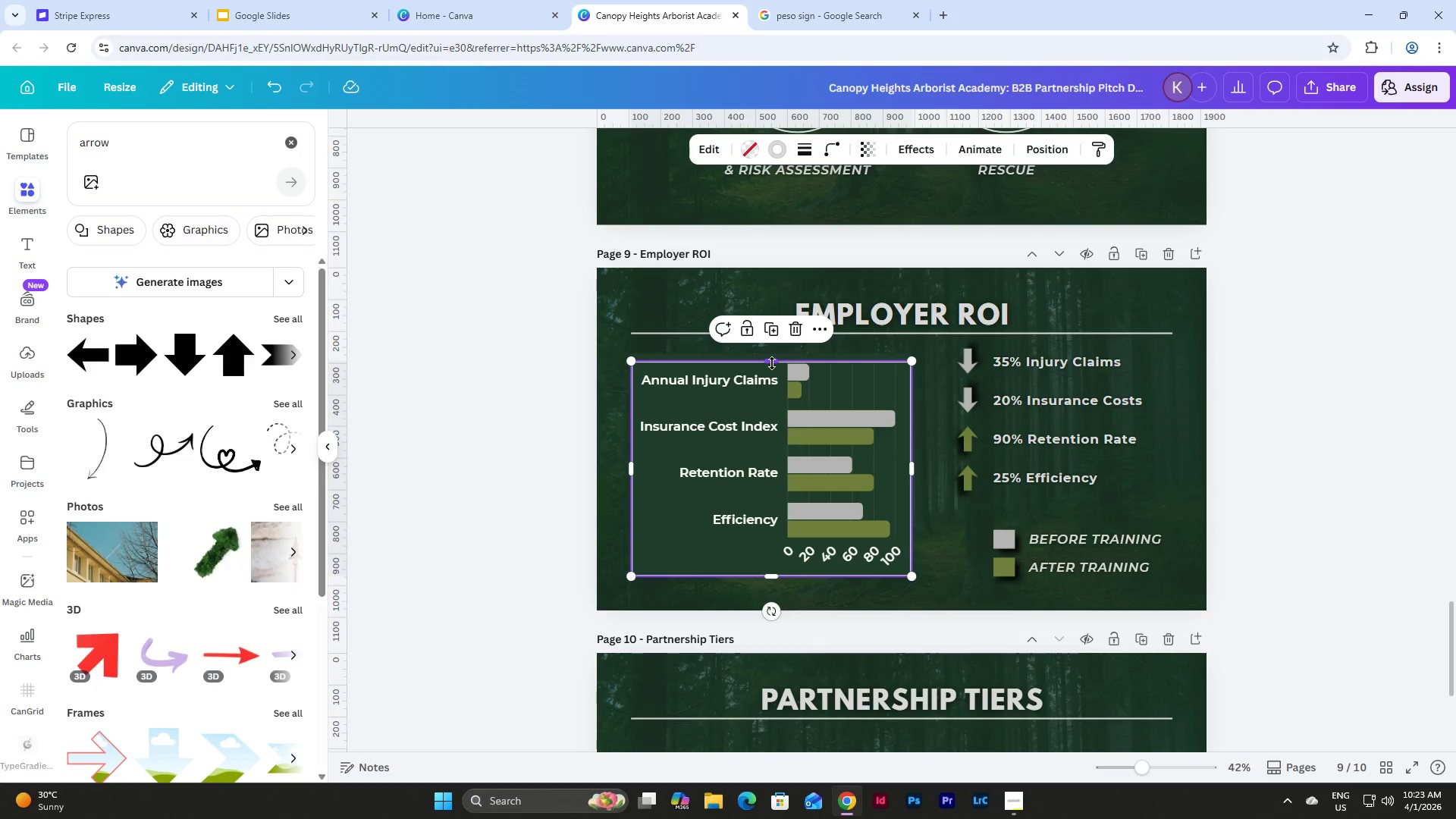 
left_click_drag(start_coordinate=[772, 363], to_coordinate=[772, 358])
 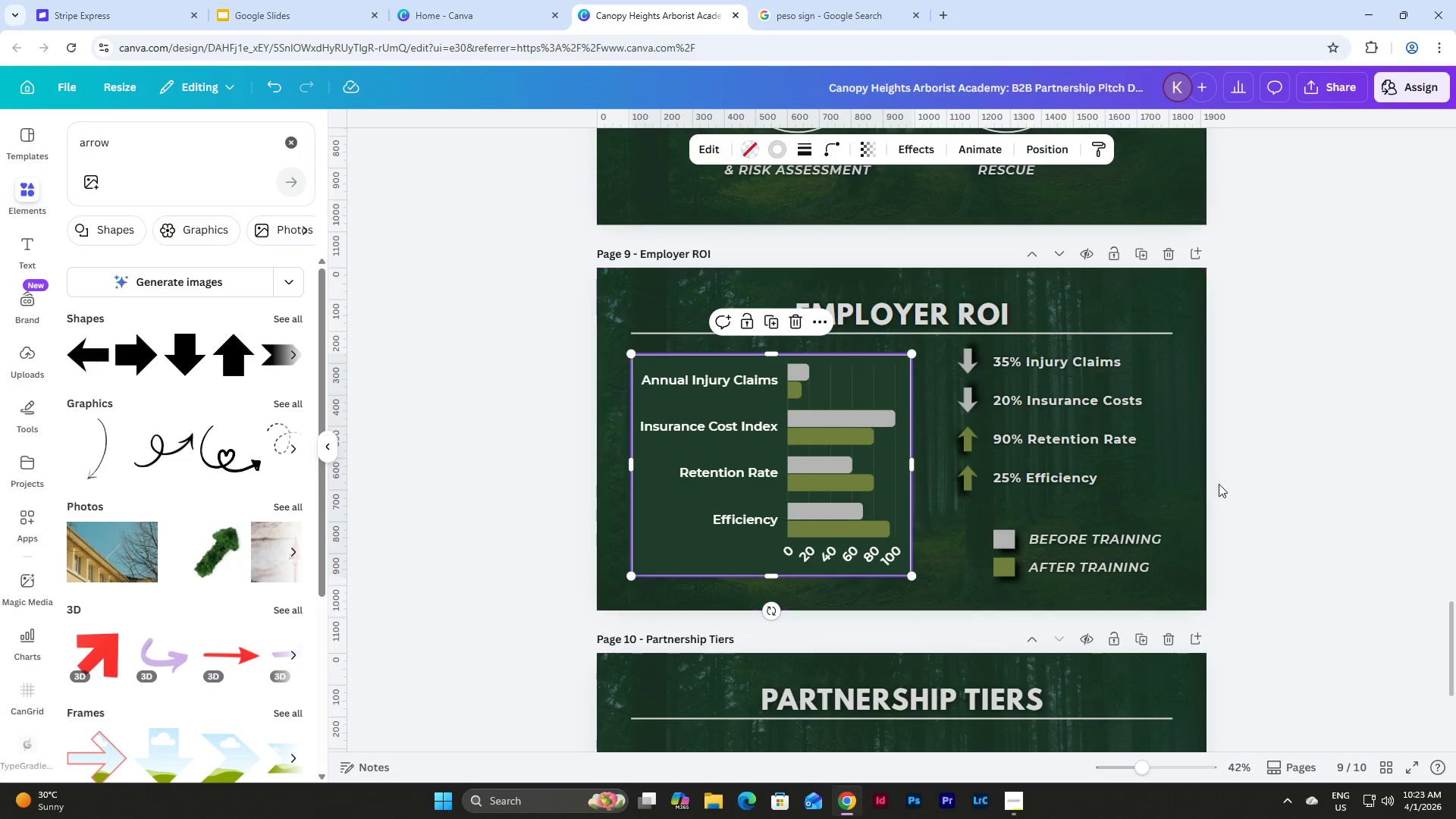 
left_click_drag(start_coordinate=[1220, 506], to_coordinate=[952, 356])
 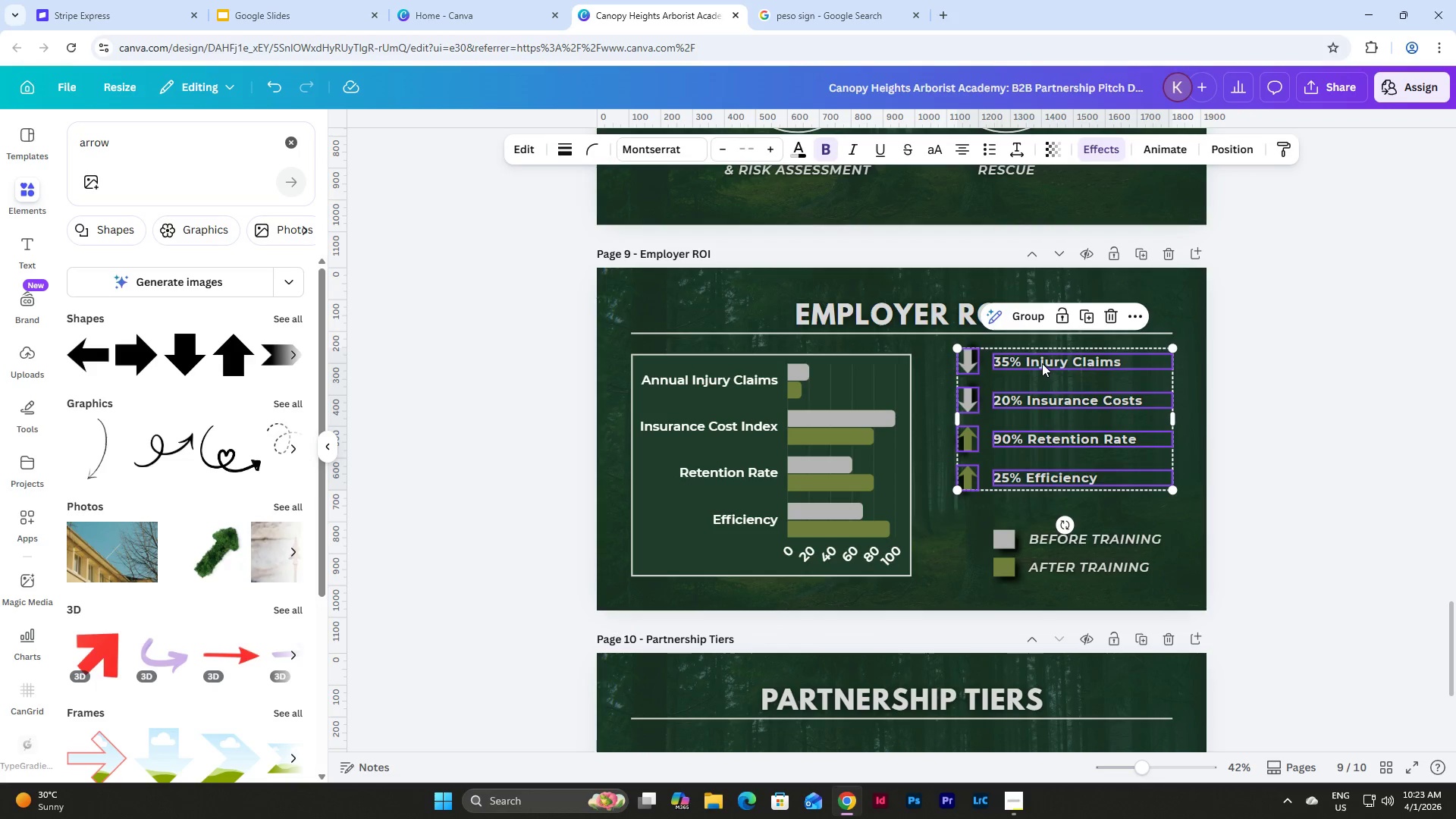 
left_click_drag(start_coordinate=[1042, 362], to_coordinate=[1043, 366])
 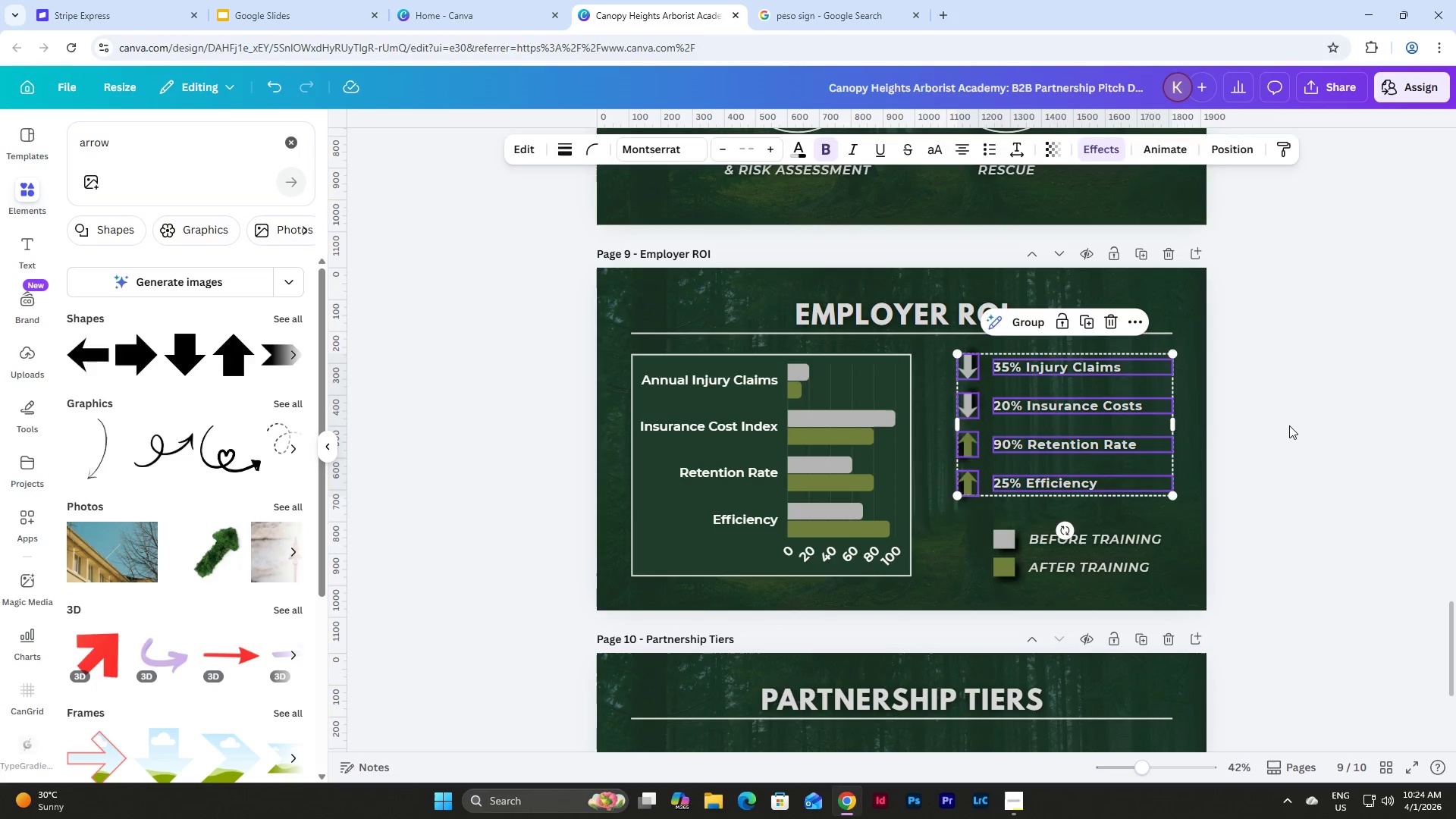 
left_click([1289, 425])
 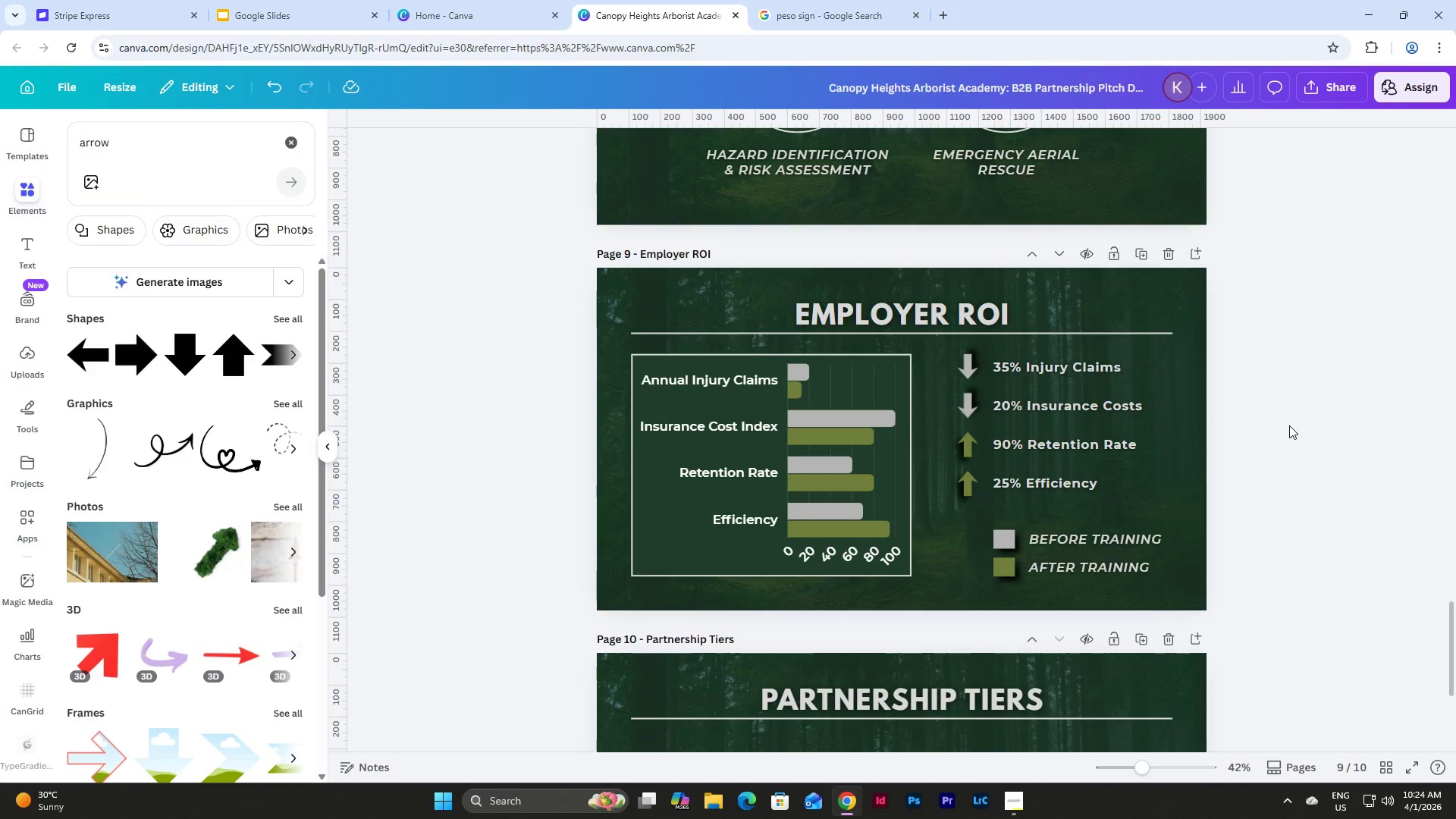 
scroll: coordinate [1289, 425], scroll_direction: up, amount: 2.0
 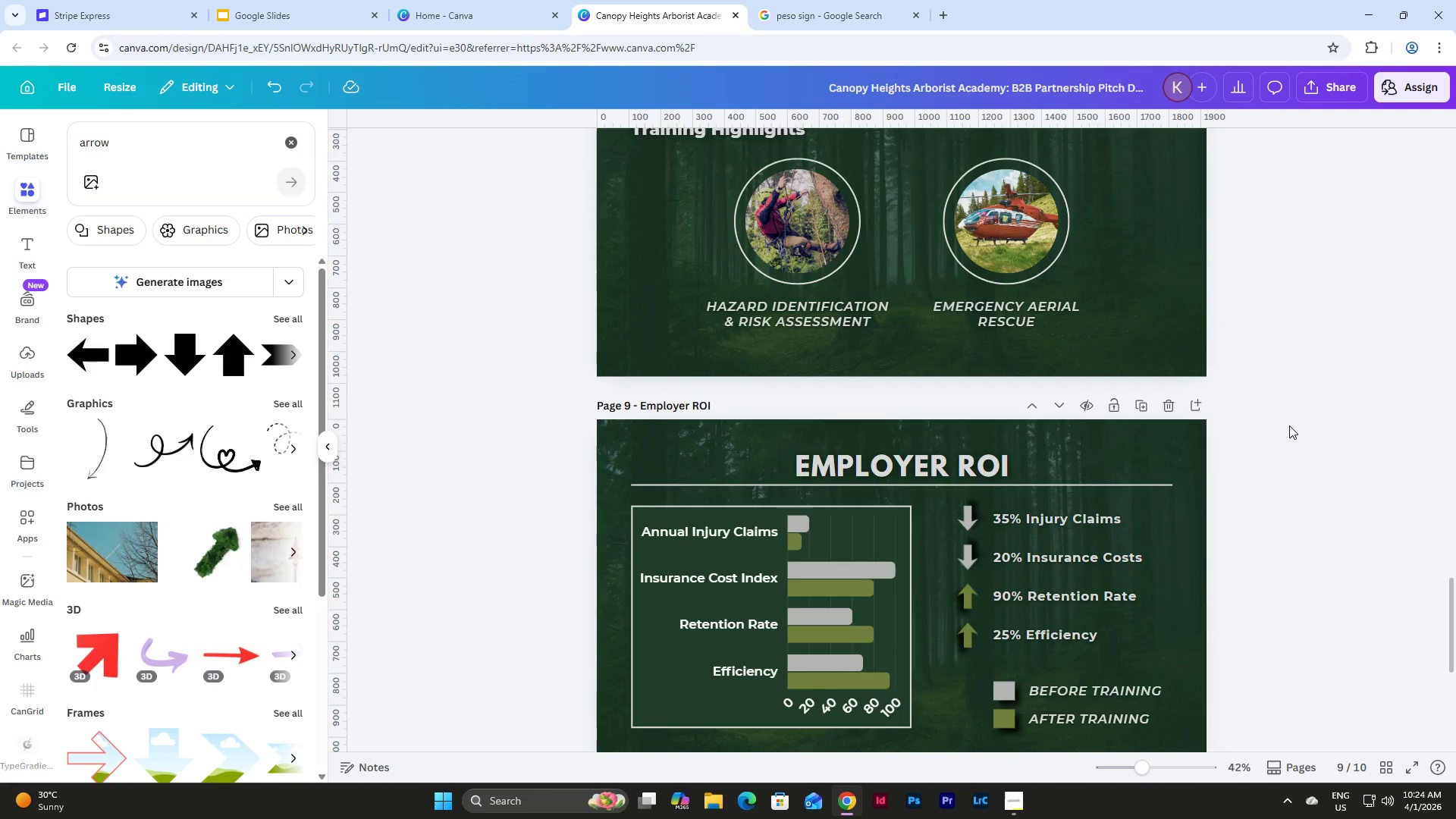 
scroll: coordinate [1289, 425], scroll_direction: down, amount: 4.0
 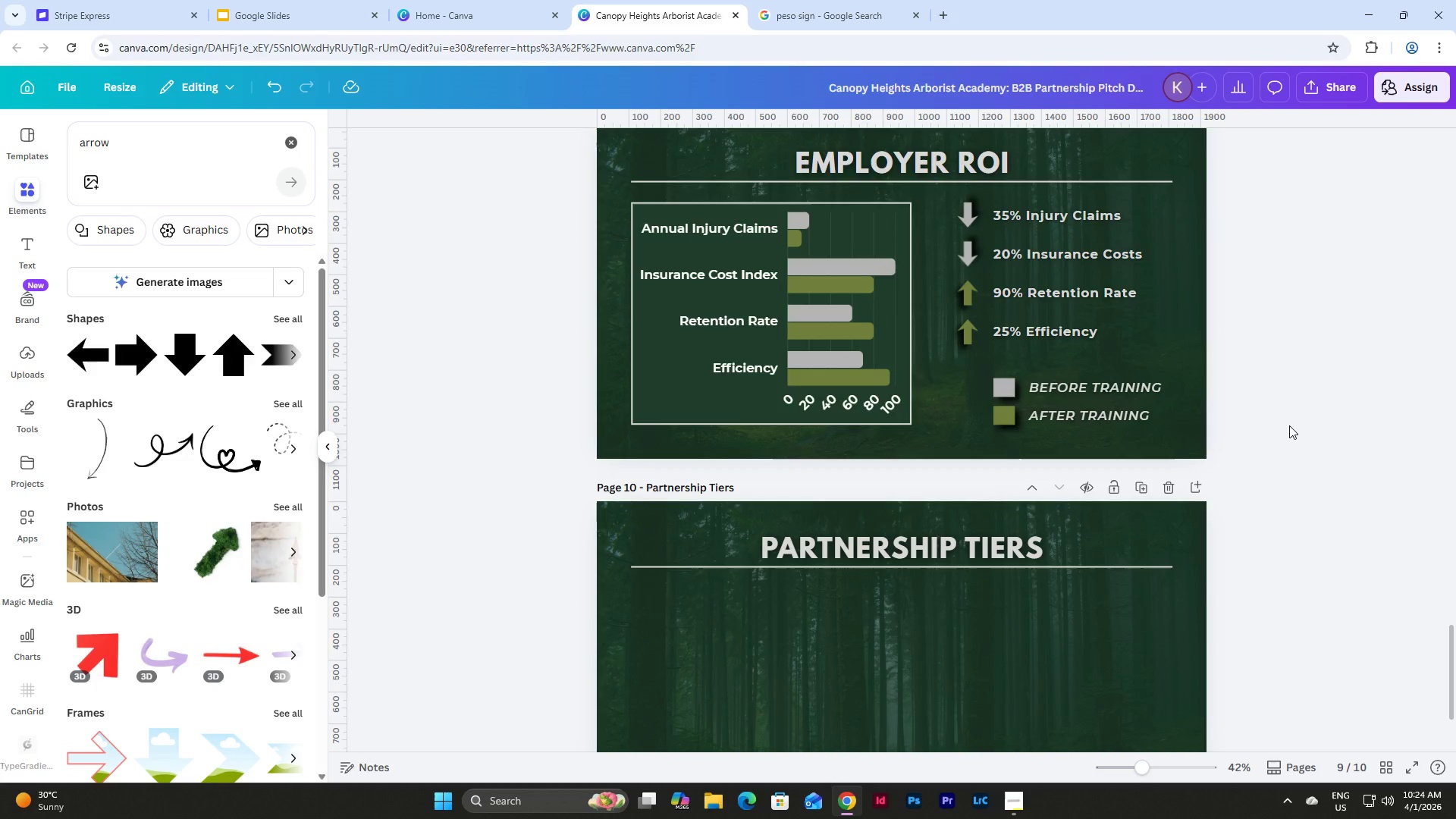 
scroll: coordinate [1287, 397], scroll_direction: up, amount: 3.0
 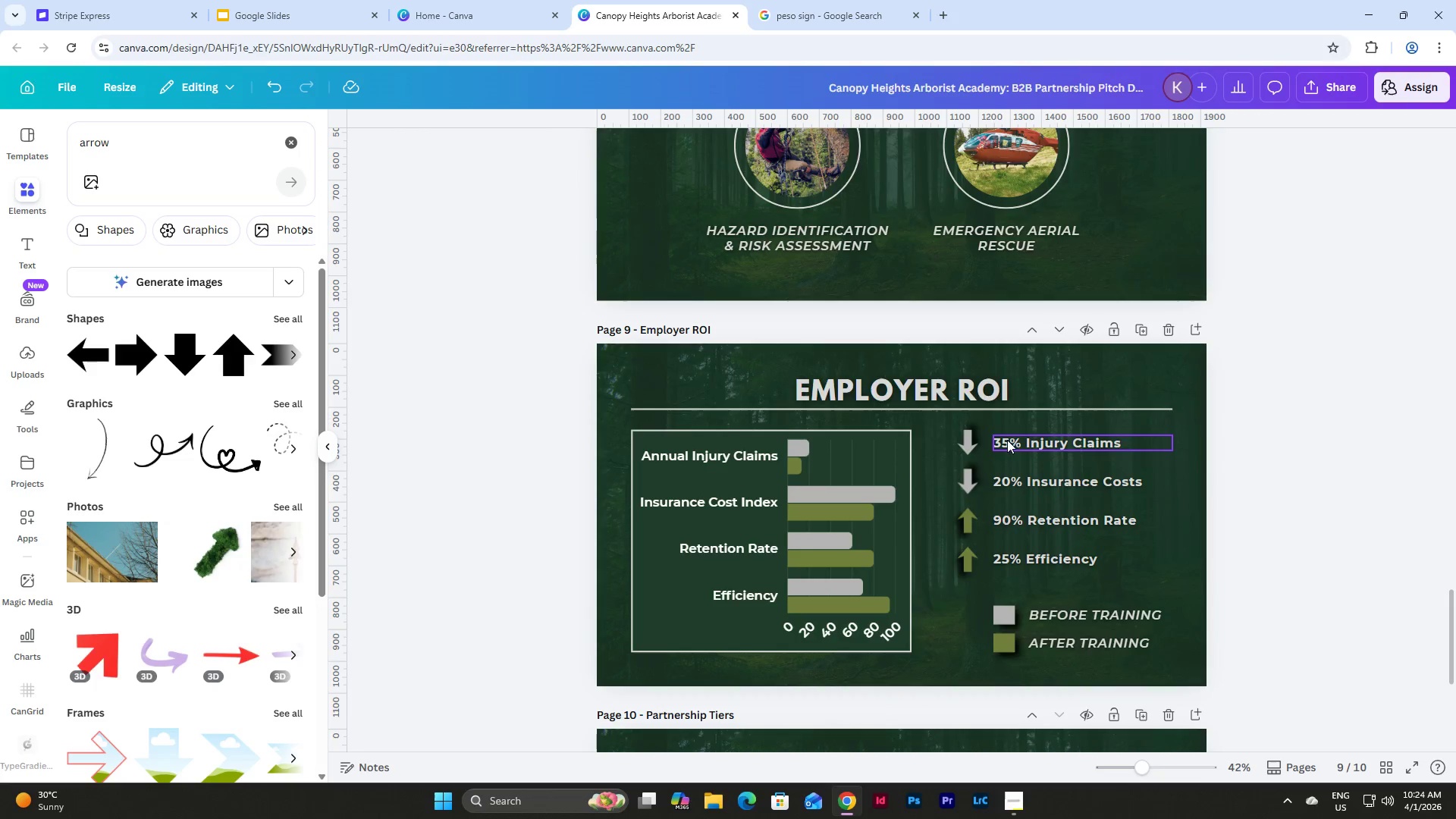 
double_click([1009, 435])
 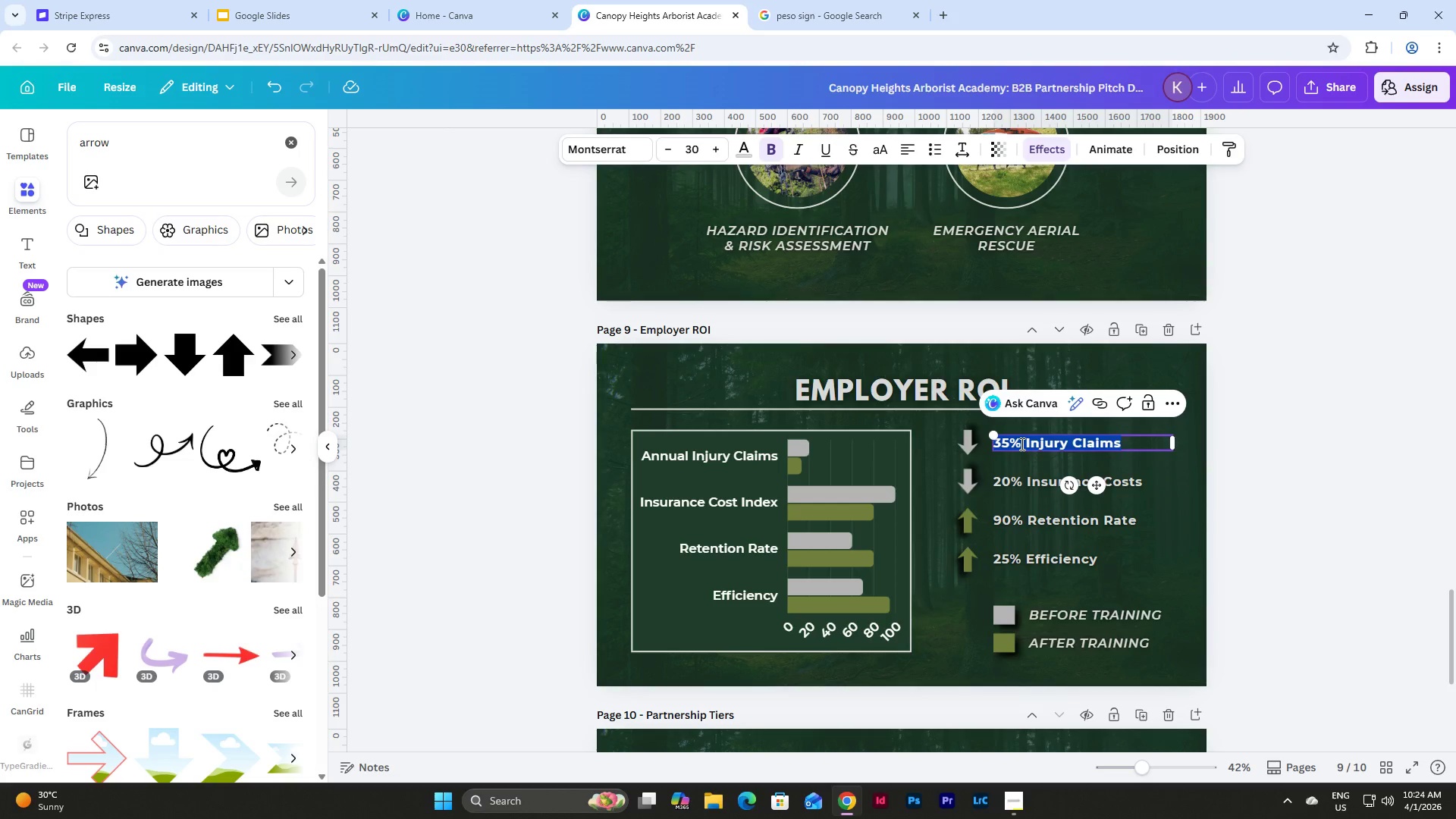 
left_click([1021, 444])
 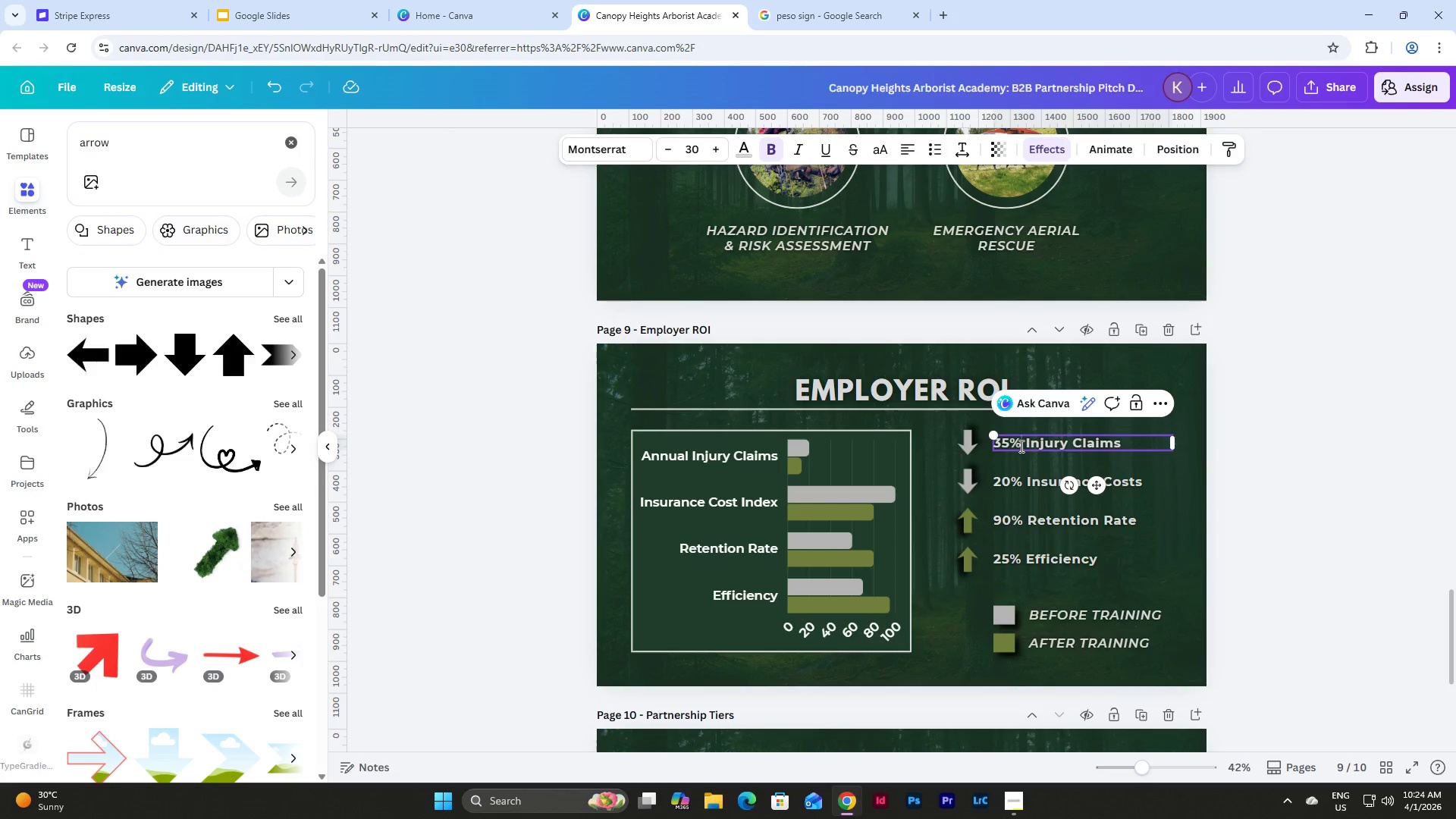 
left_click_drag(start_coordinate=[1020, 446], to_coordinate=[993, 443])
 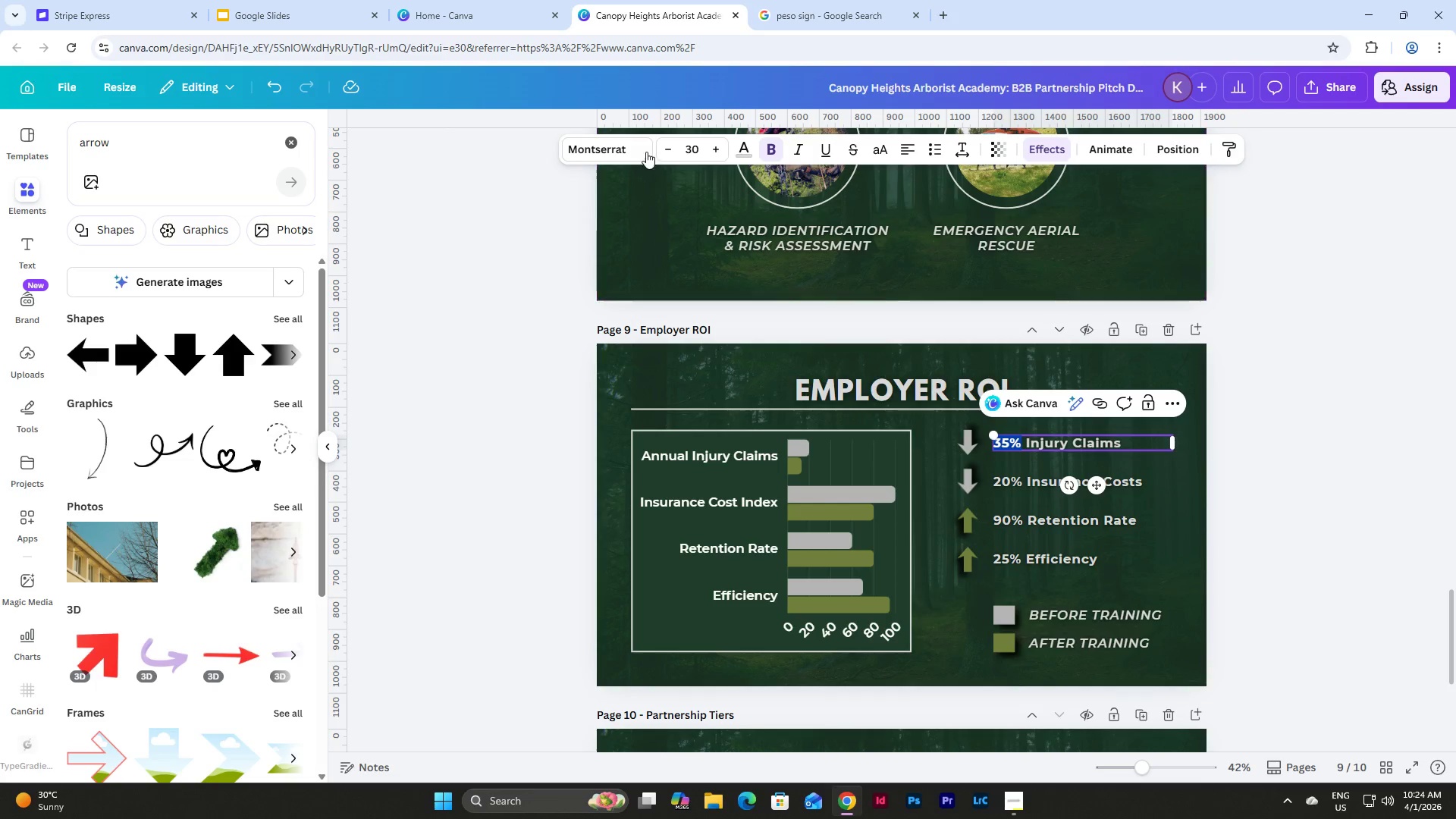 
left_click([639, 148])
 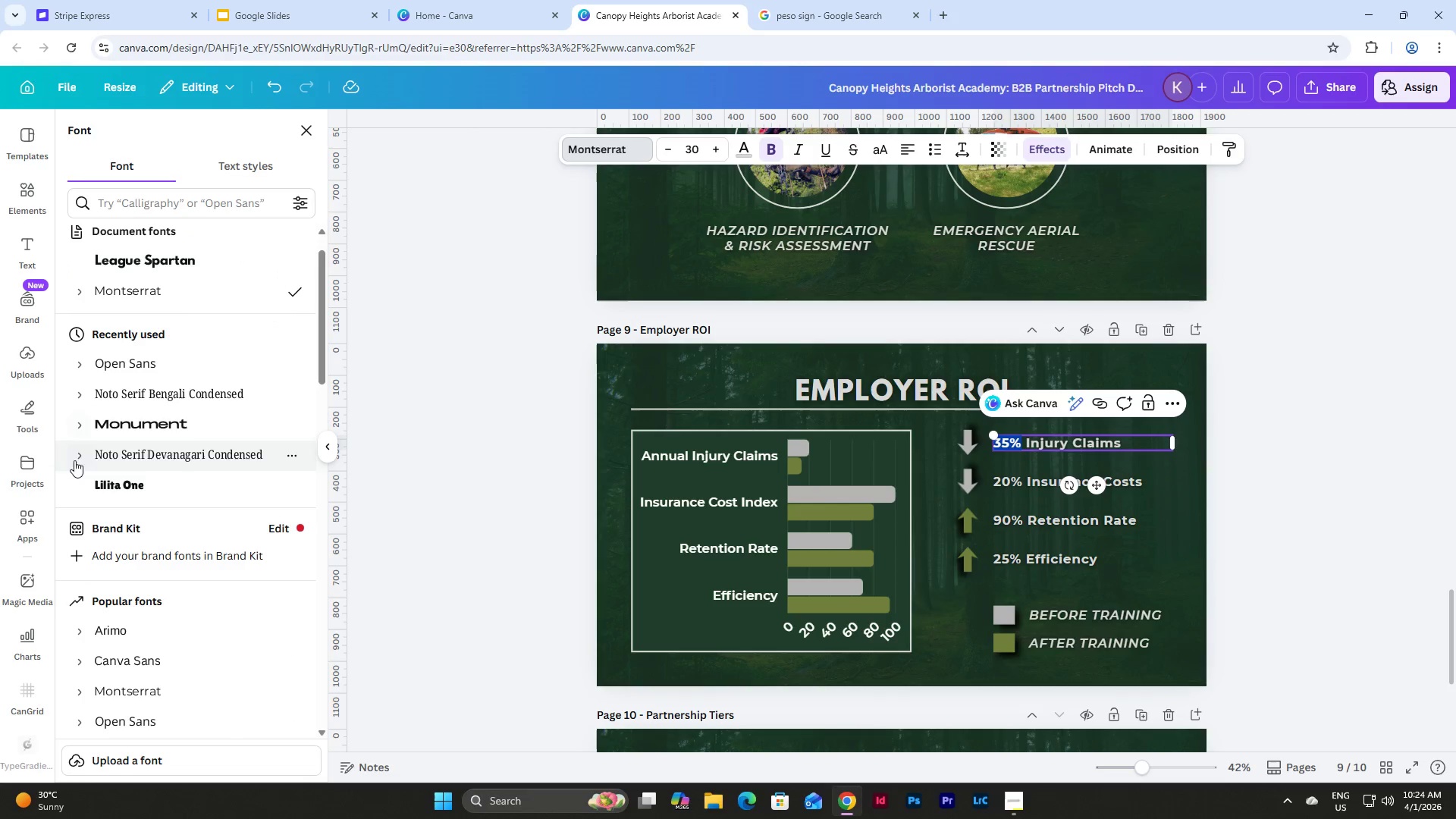 
left_click([77, 287])
 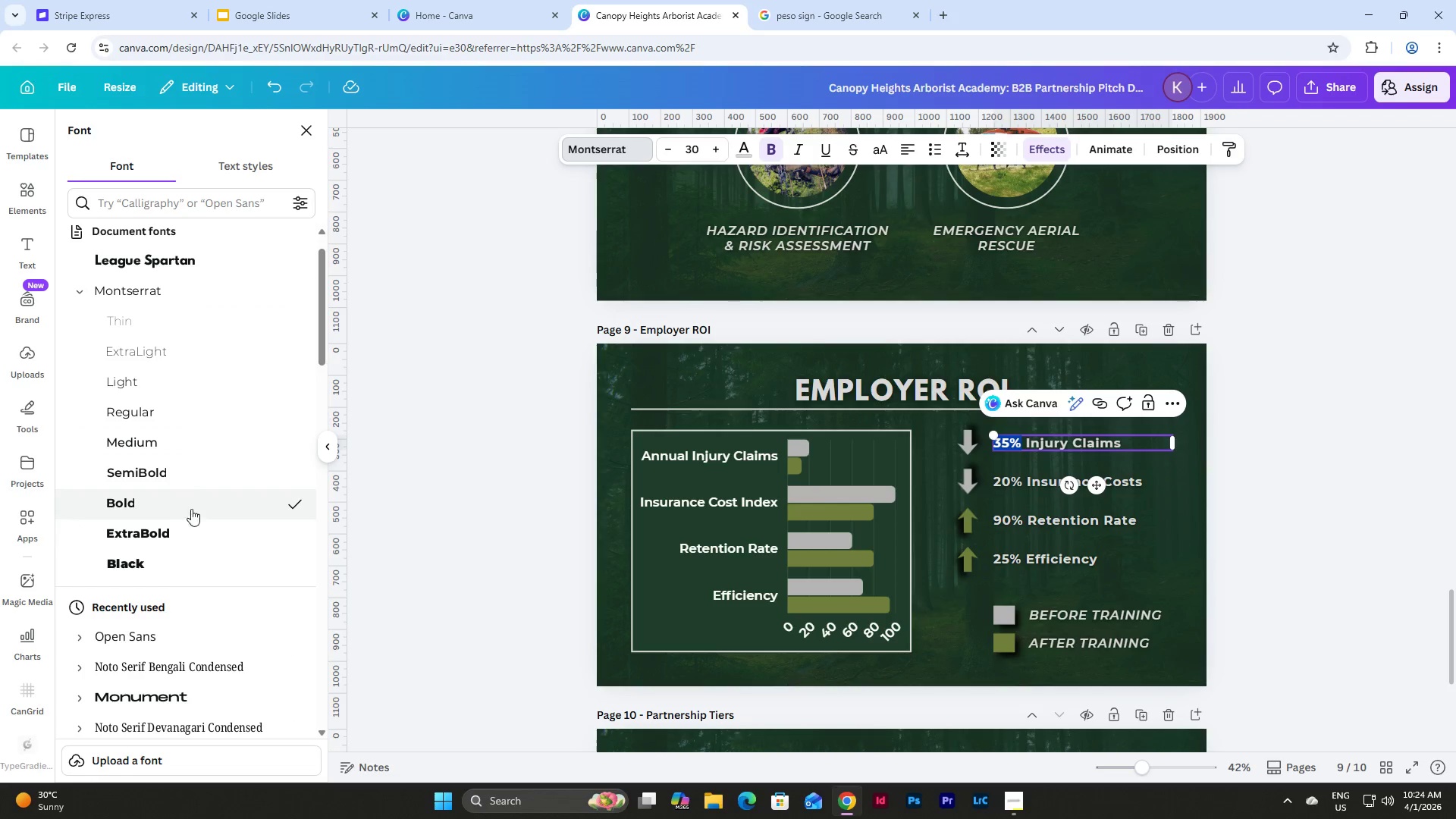 
left_click([198, 532])
 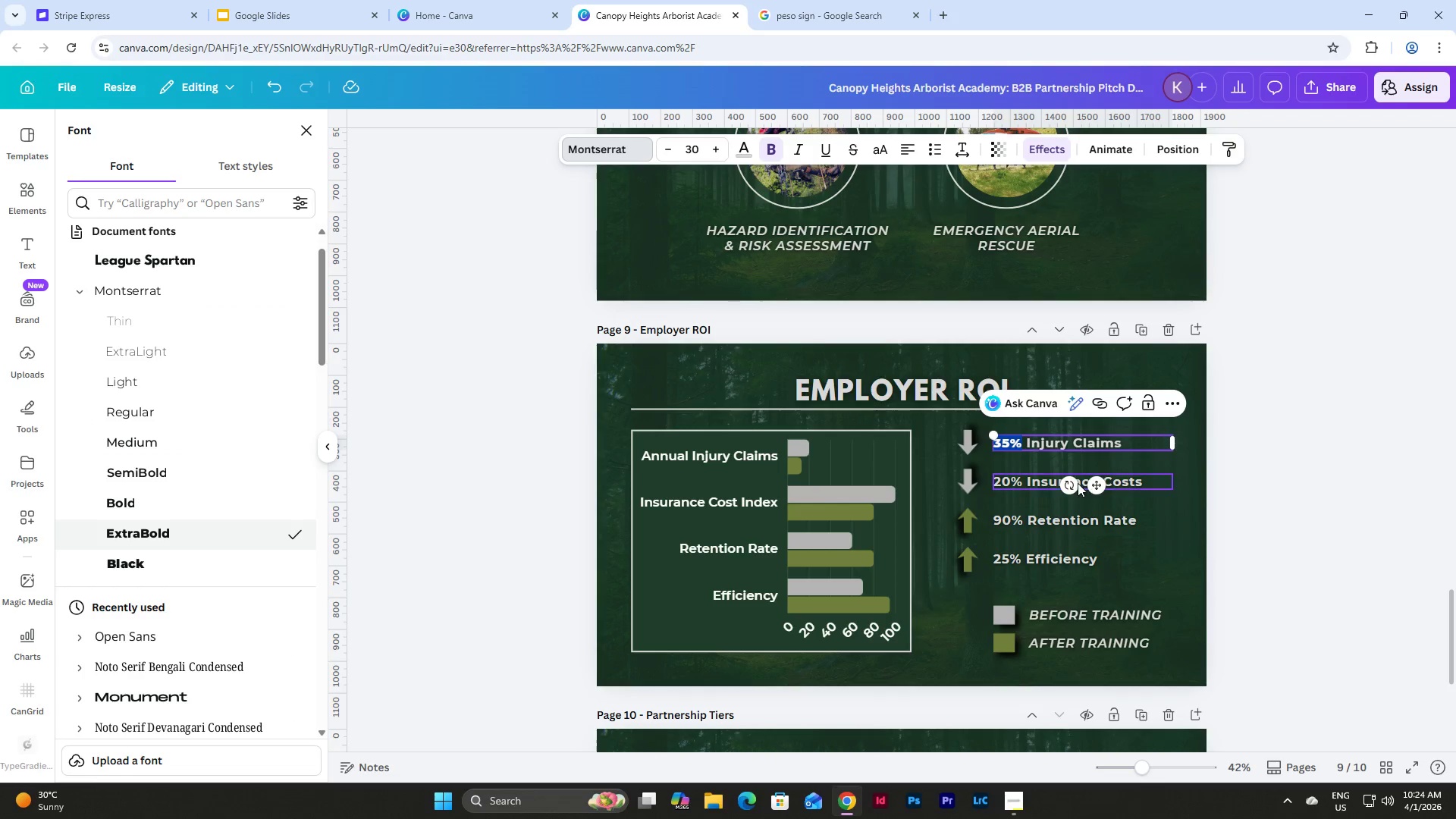 
left_click([1031, 479])
 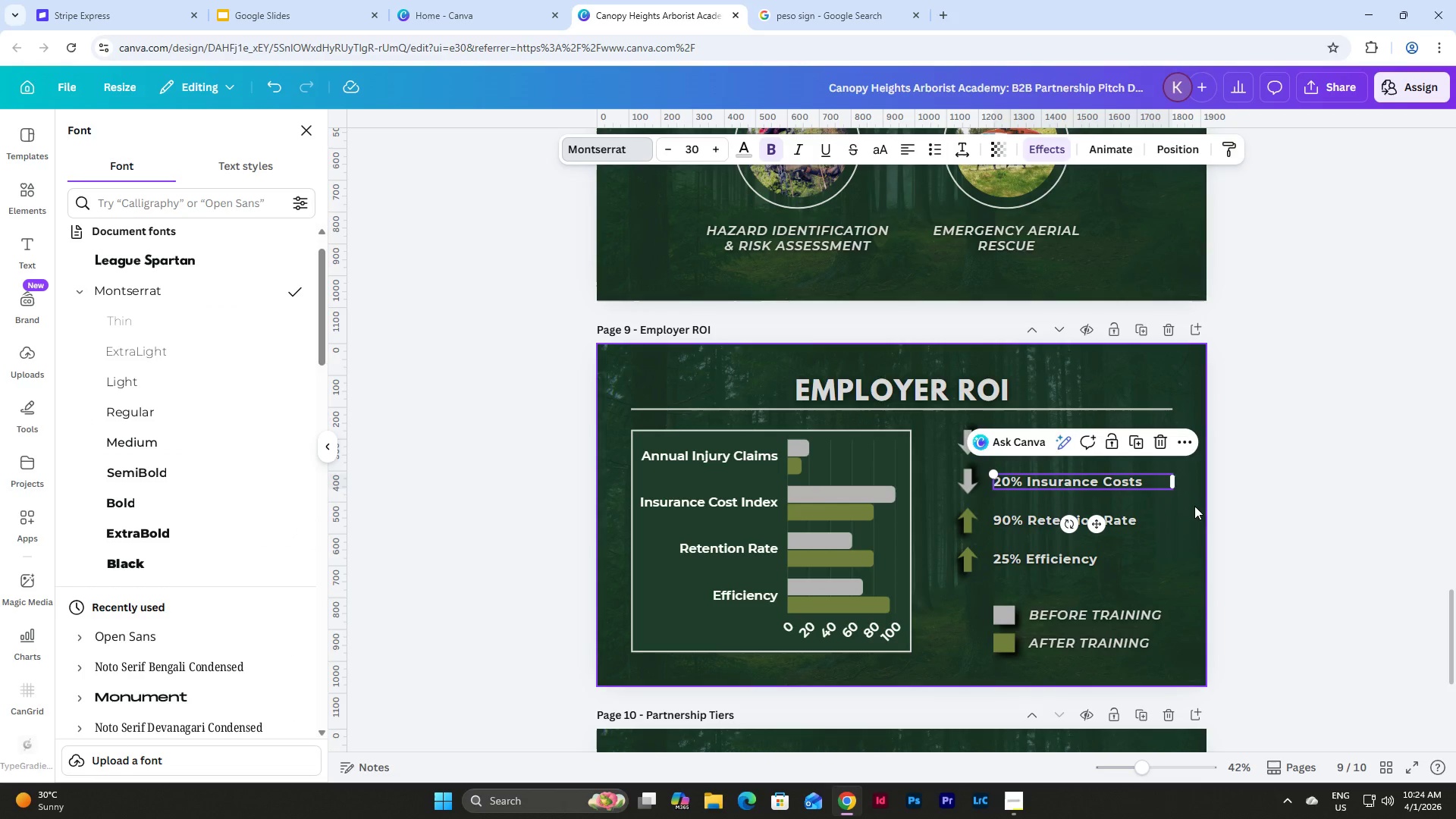 
left_click([1326, 511])
 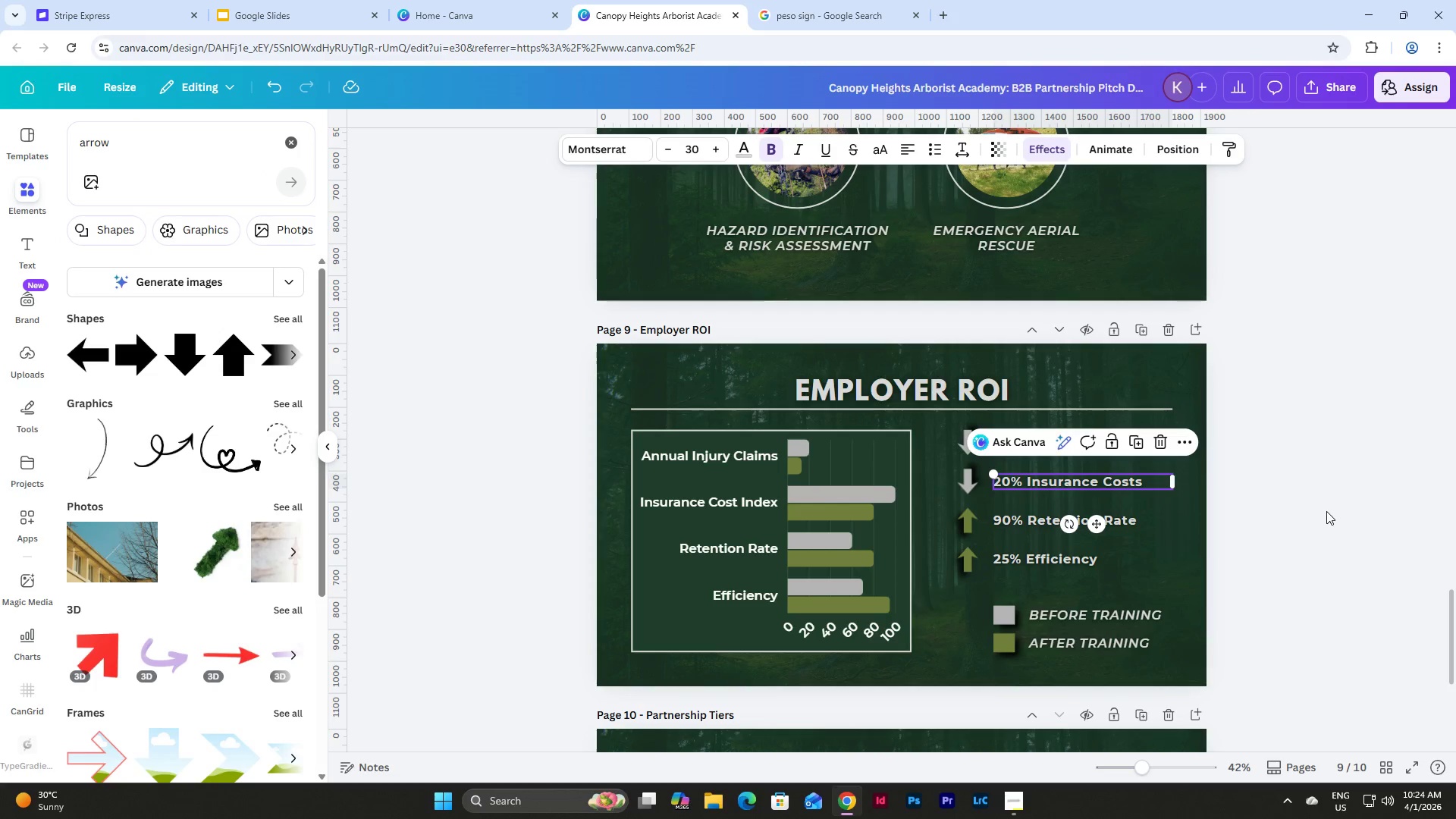 
left_click([1326, 511])
 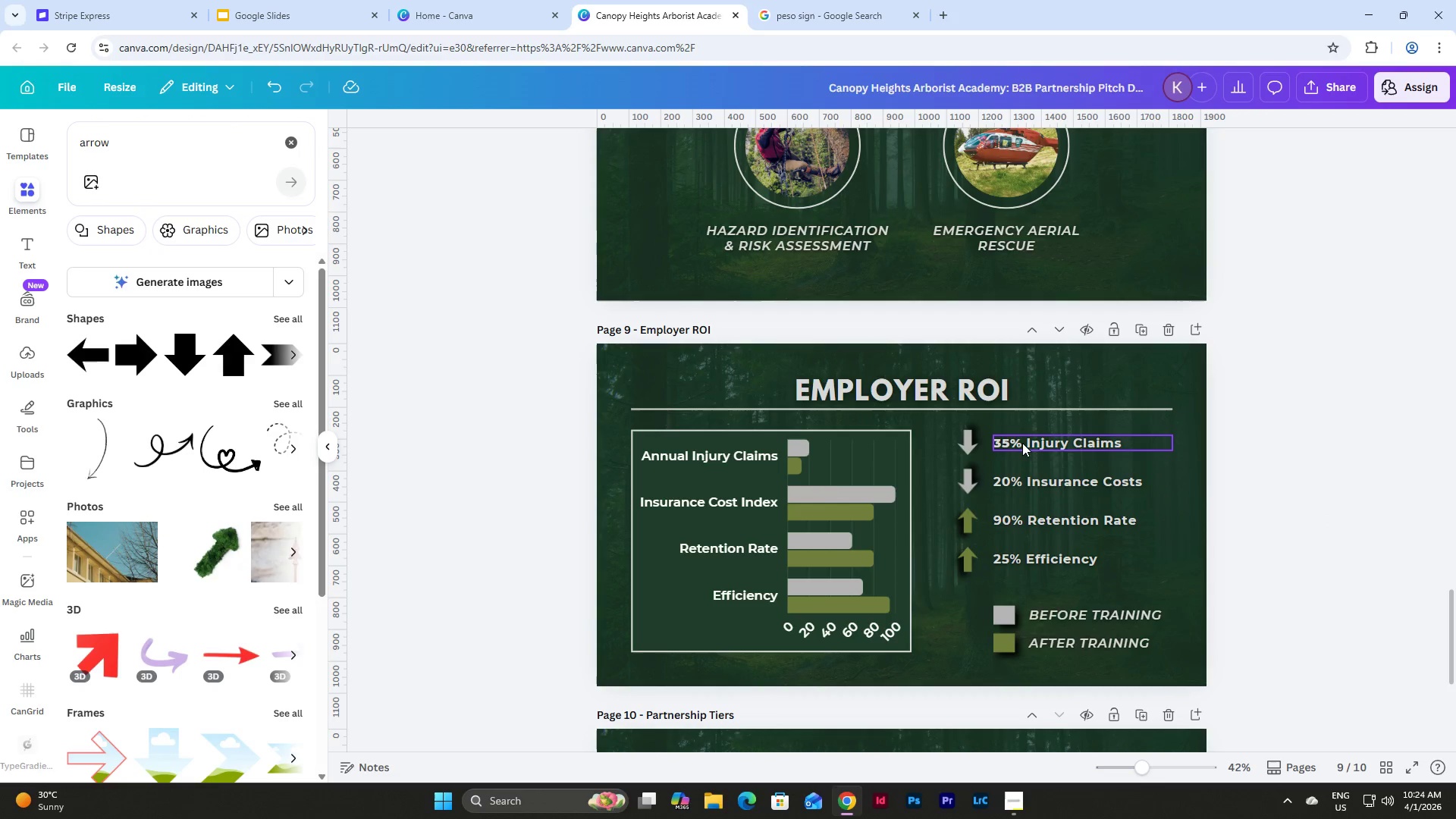 
double_click([1022, 443])
 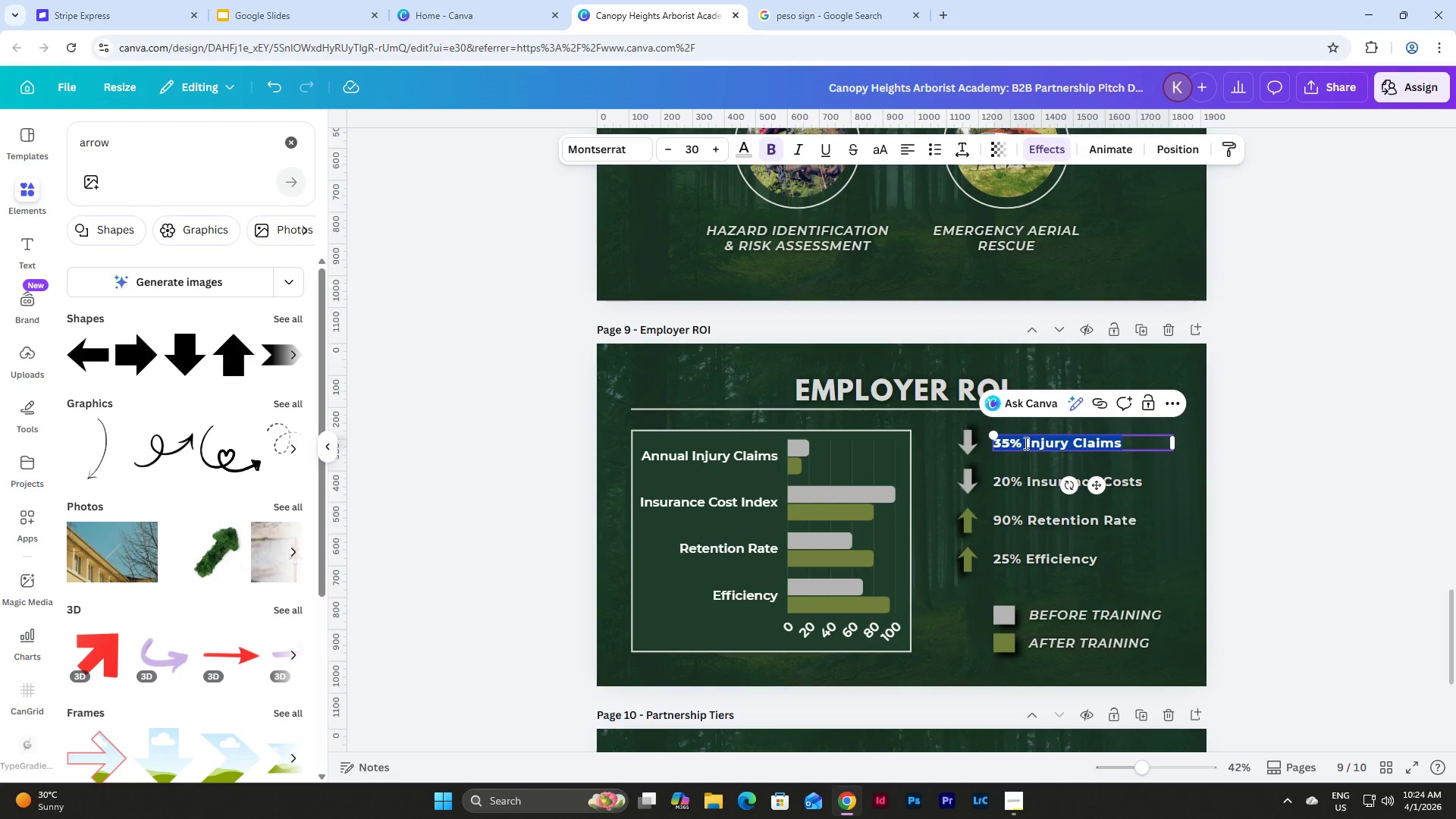 
left_click([1025, 443])
 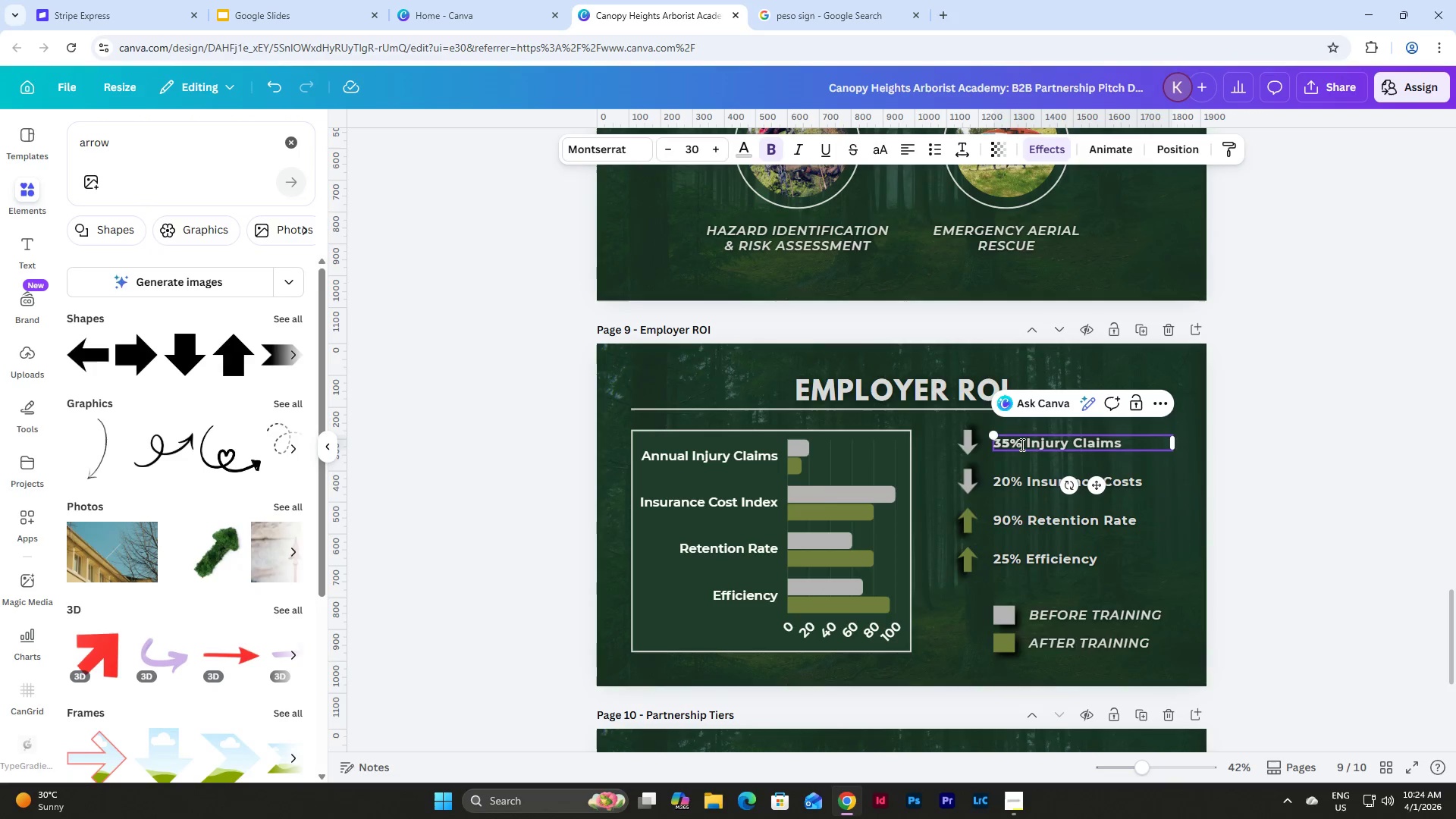 
left_click_drag(start_coordinate=[1021, 444], to_coordinate=[994, 444])
 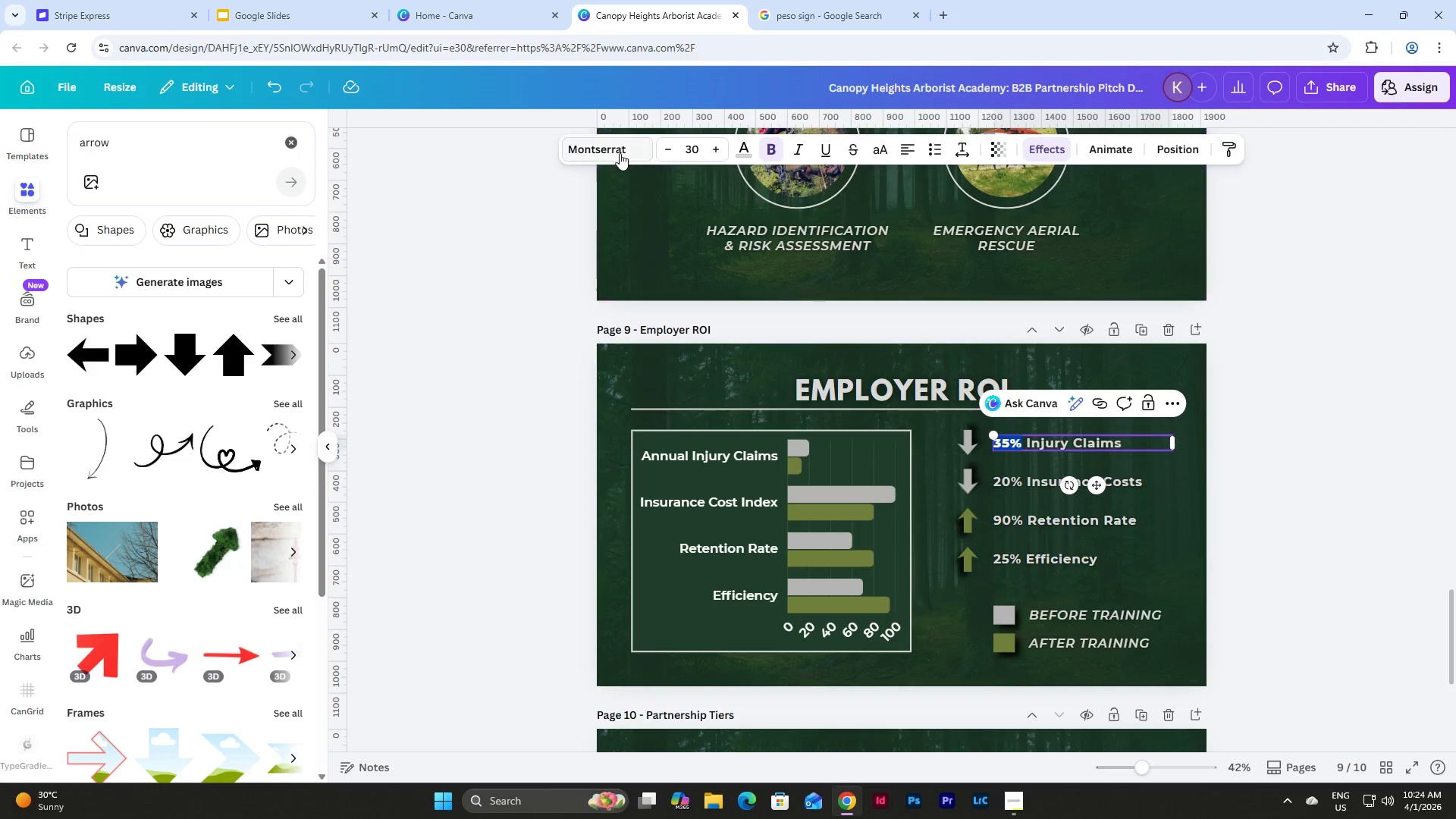 
left_click([600, 152])
 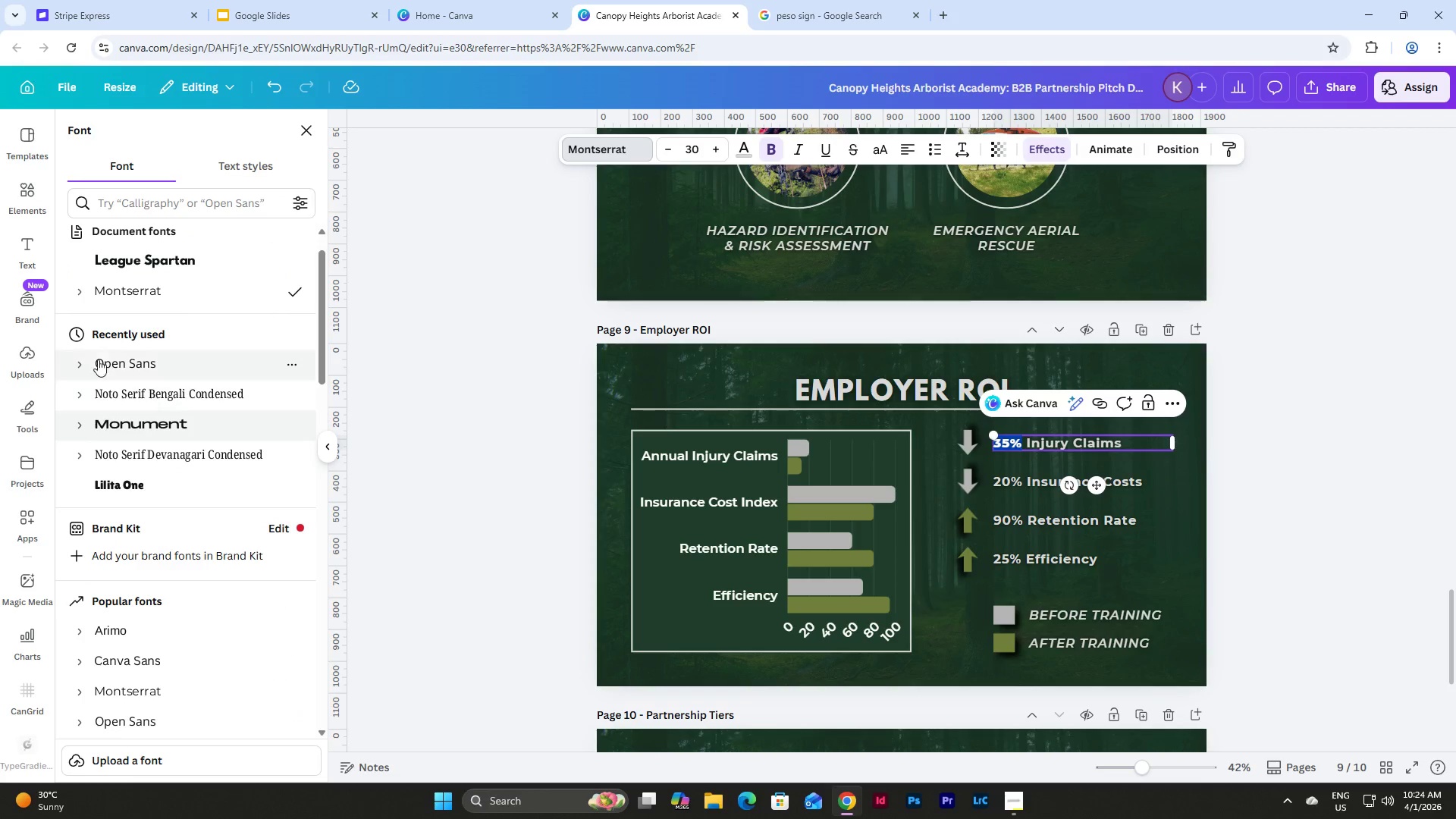 
left_click([77, 292])
 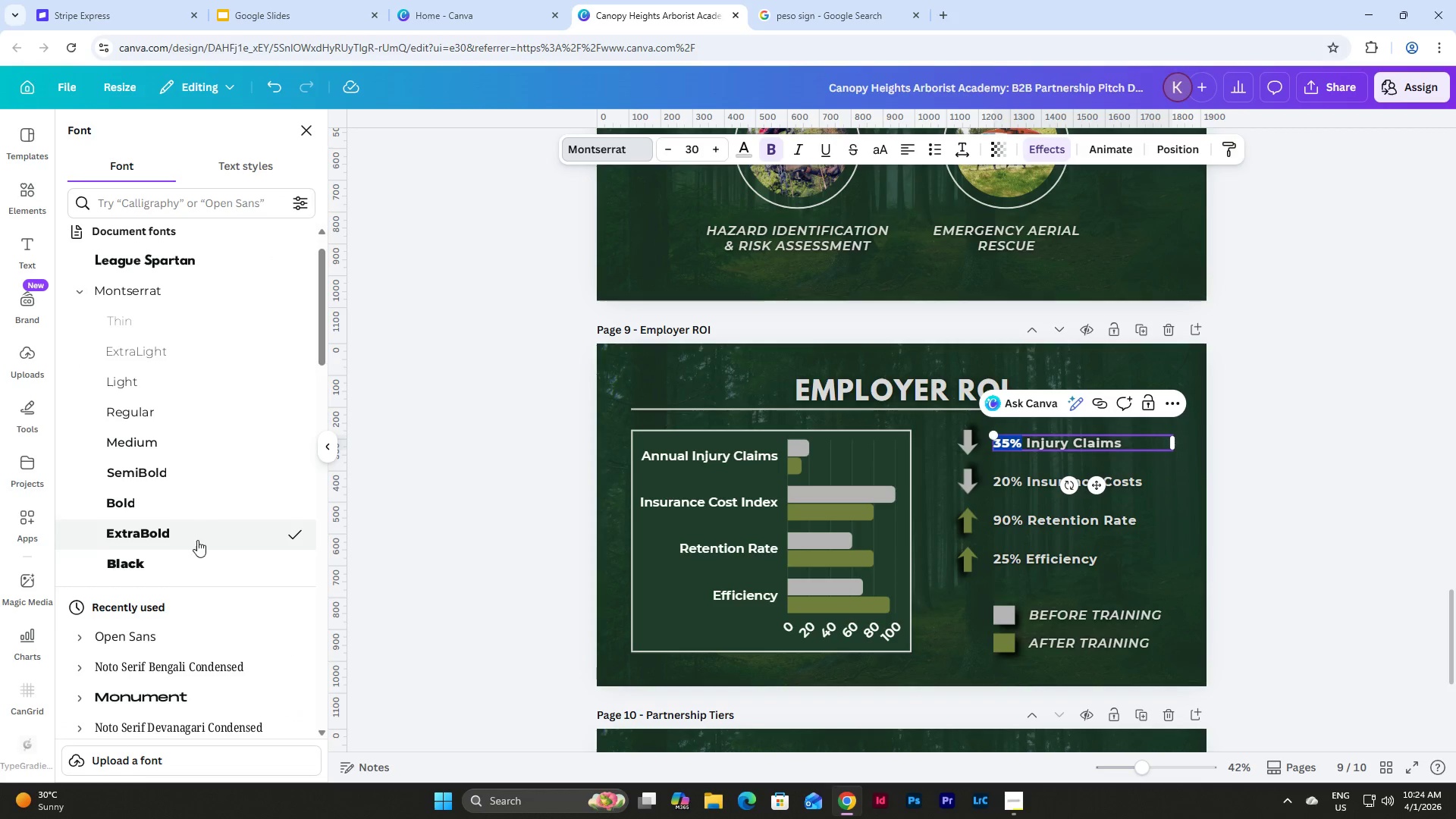 
left_click([195, 569])
 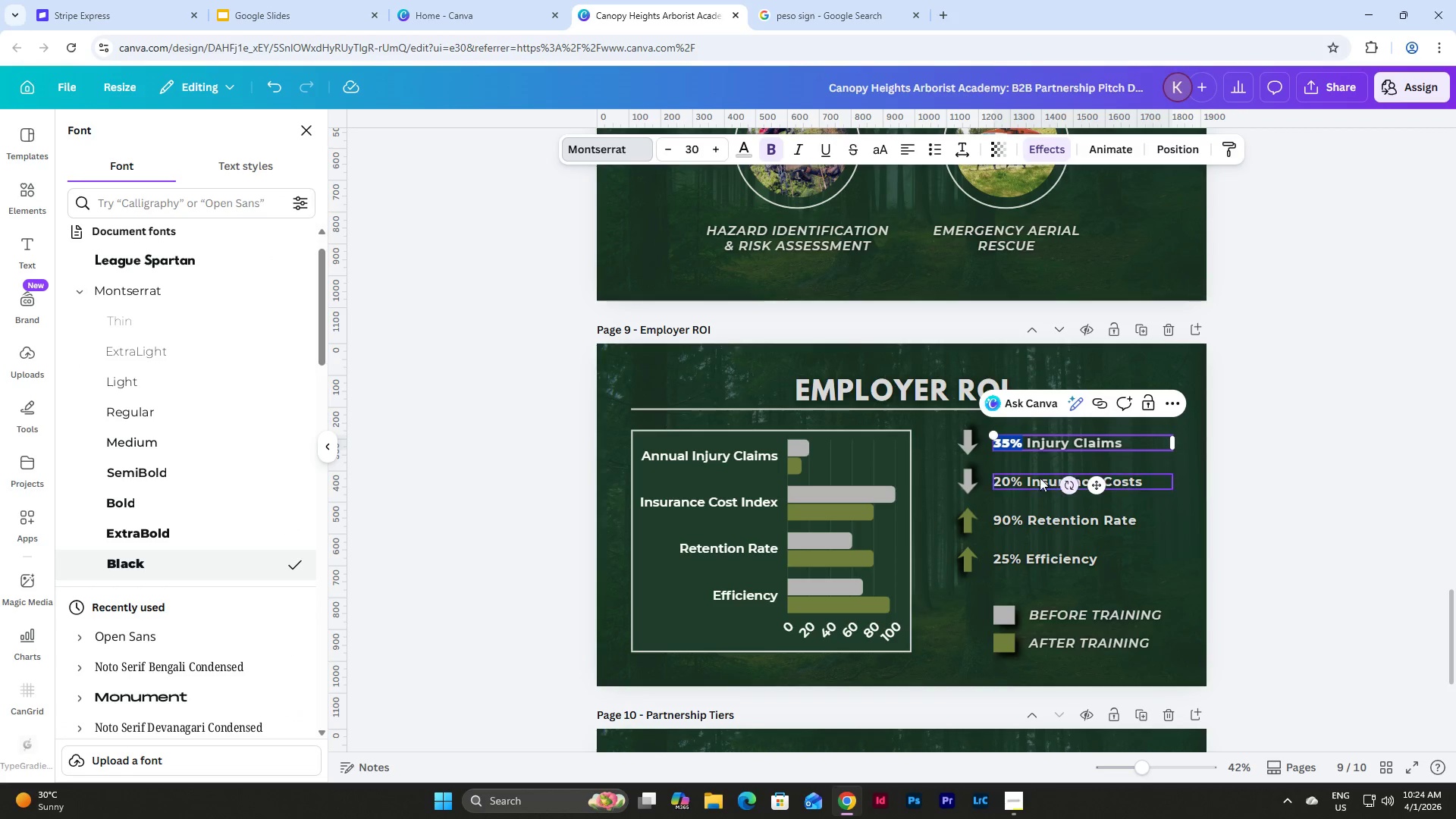 
left_click([1051, 441])
 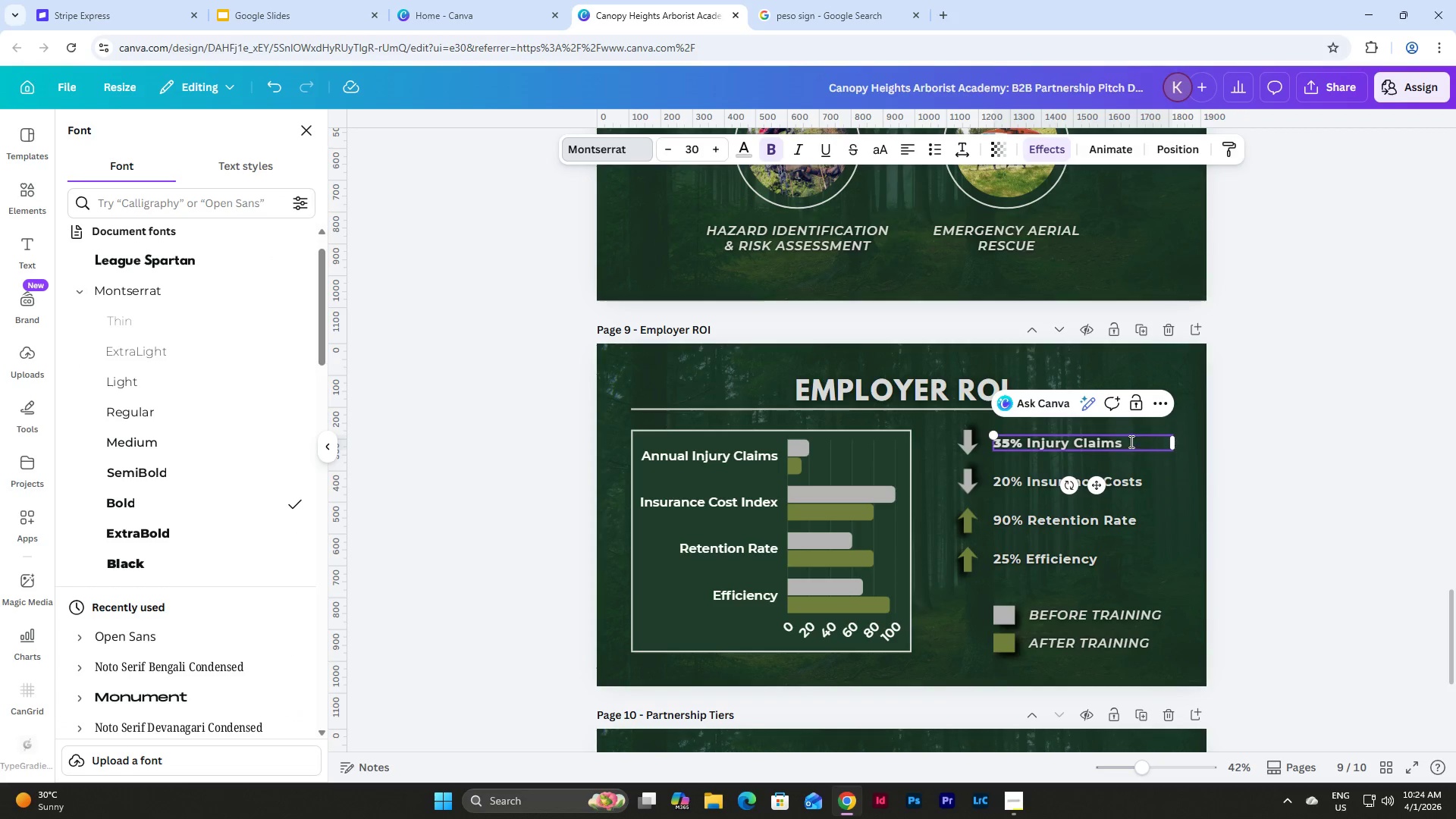 
left_click_drag(start_coordinate=[1128, 441], to_coordinate=[1028, 443])
 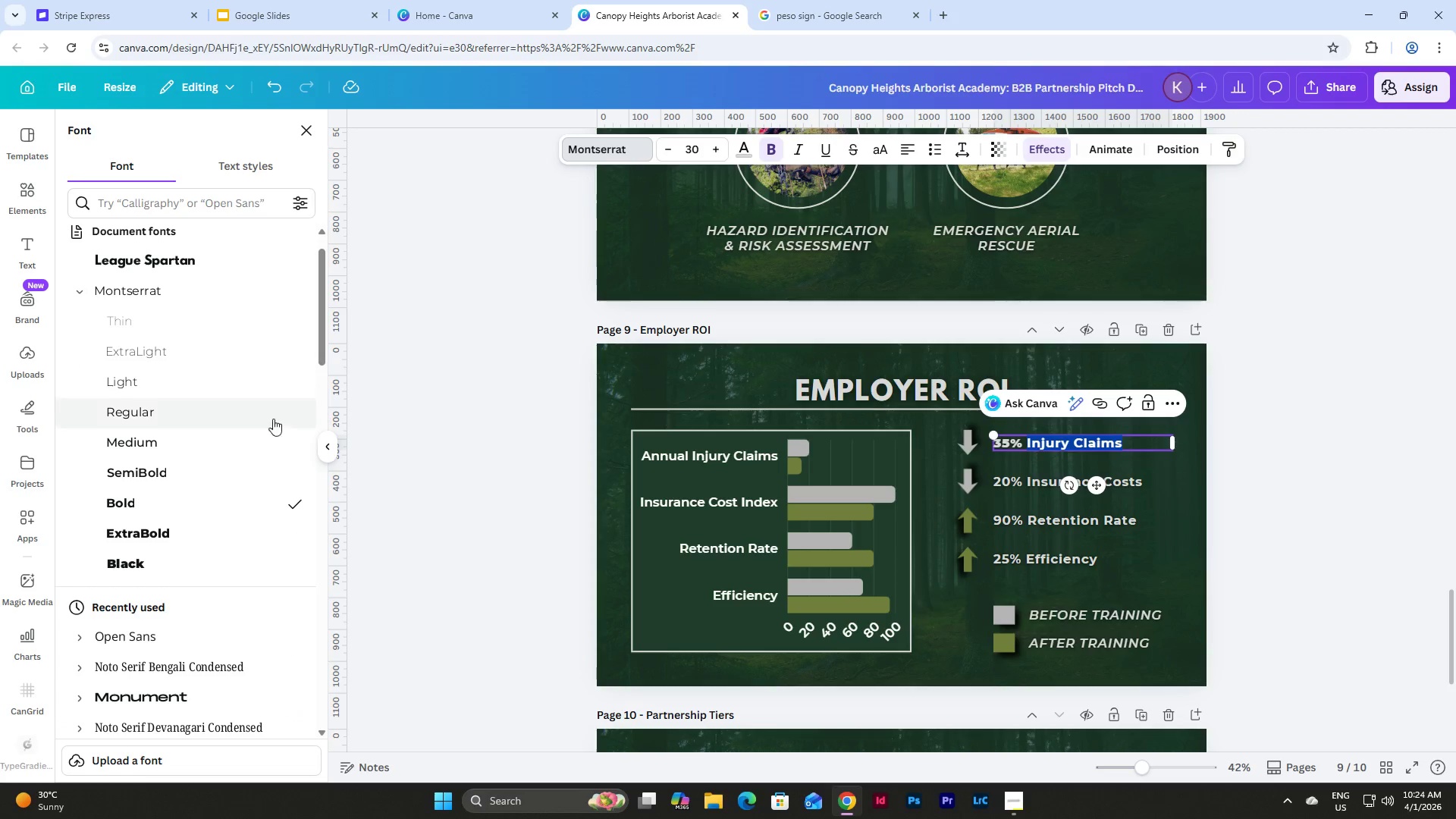 
left_click([211, 470])
 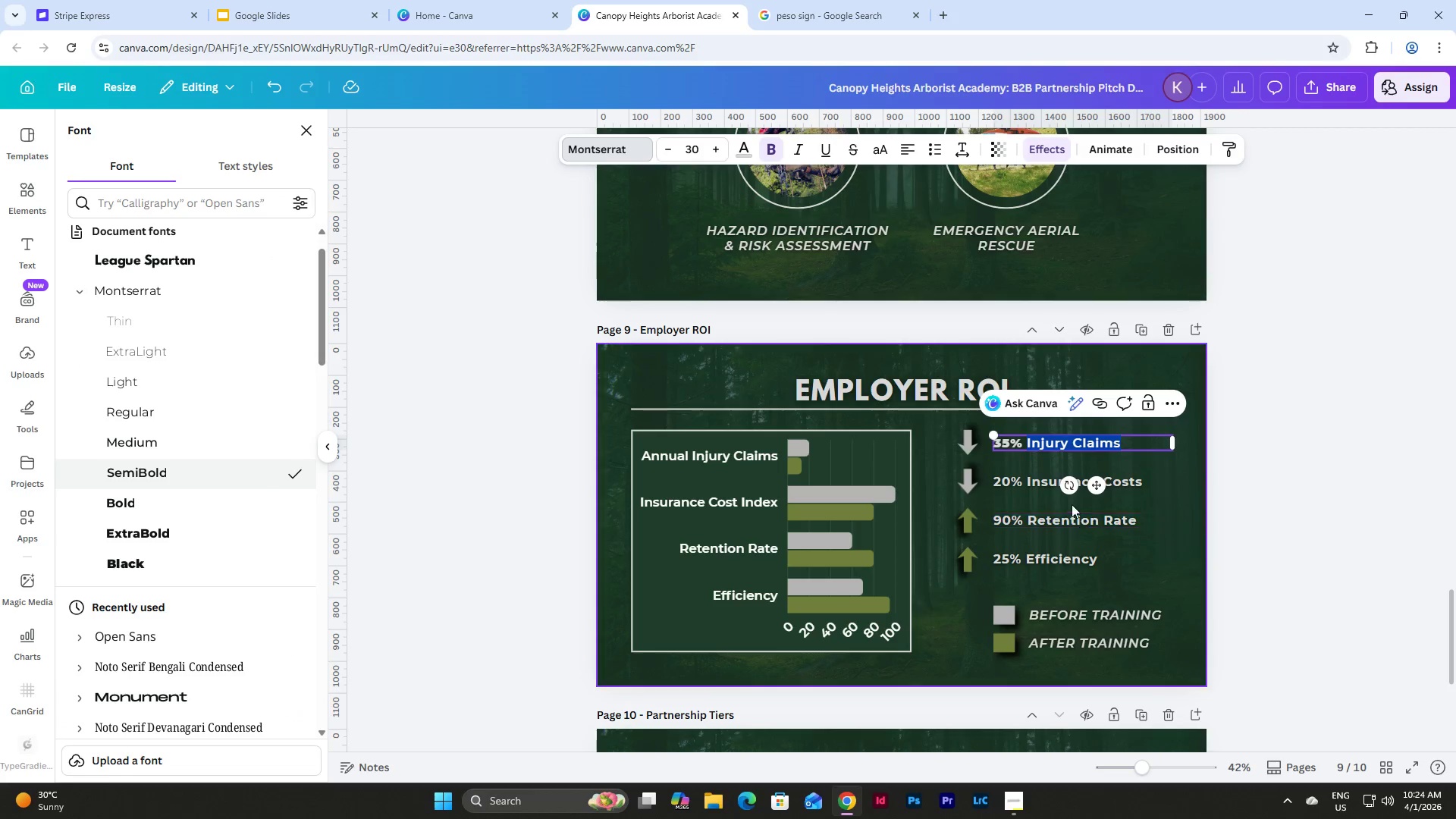 
left_click([1024, 484])
 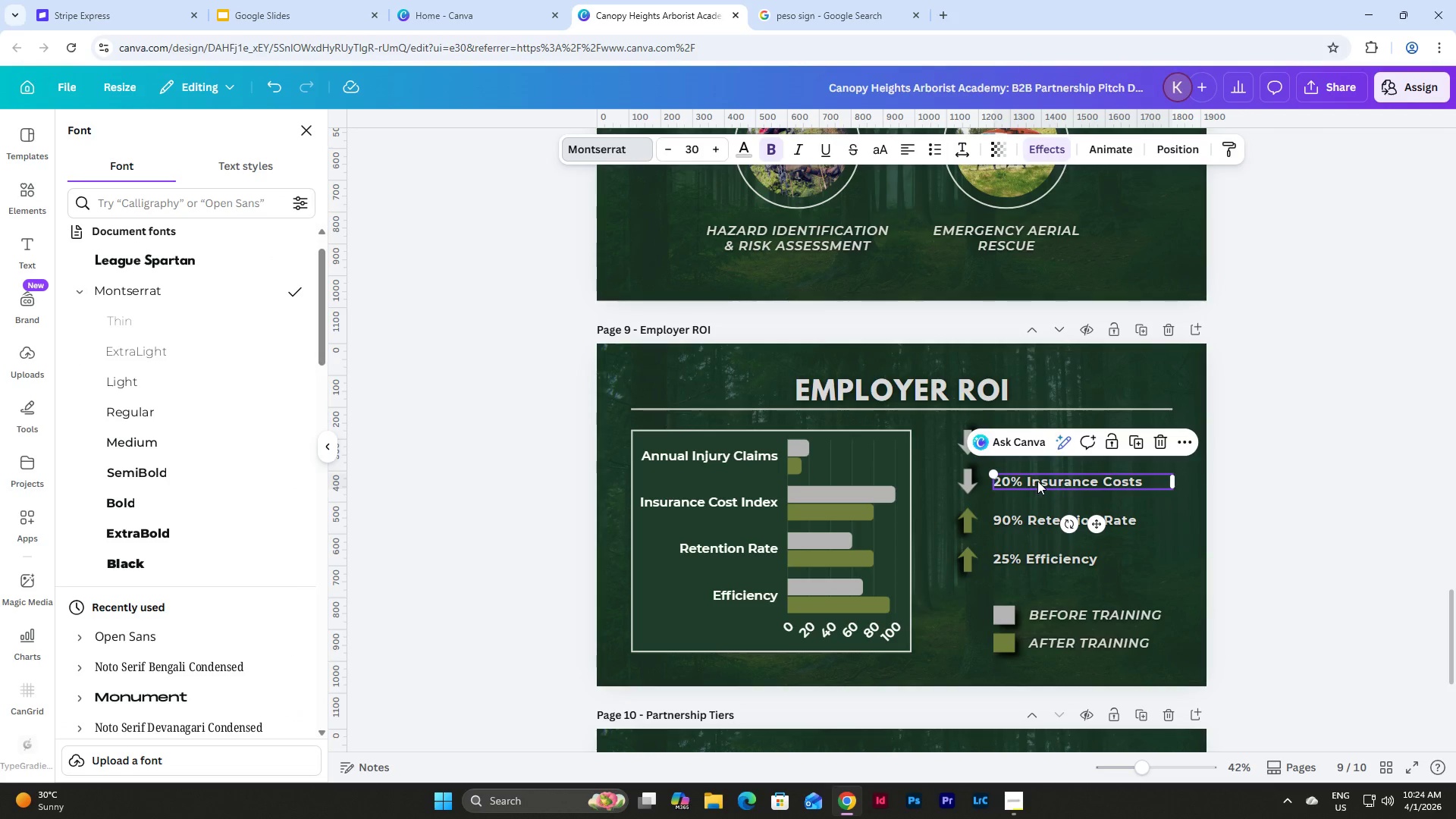 
left_click([1037, 481])
 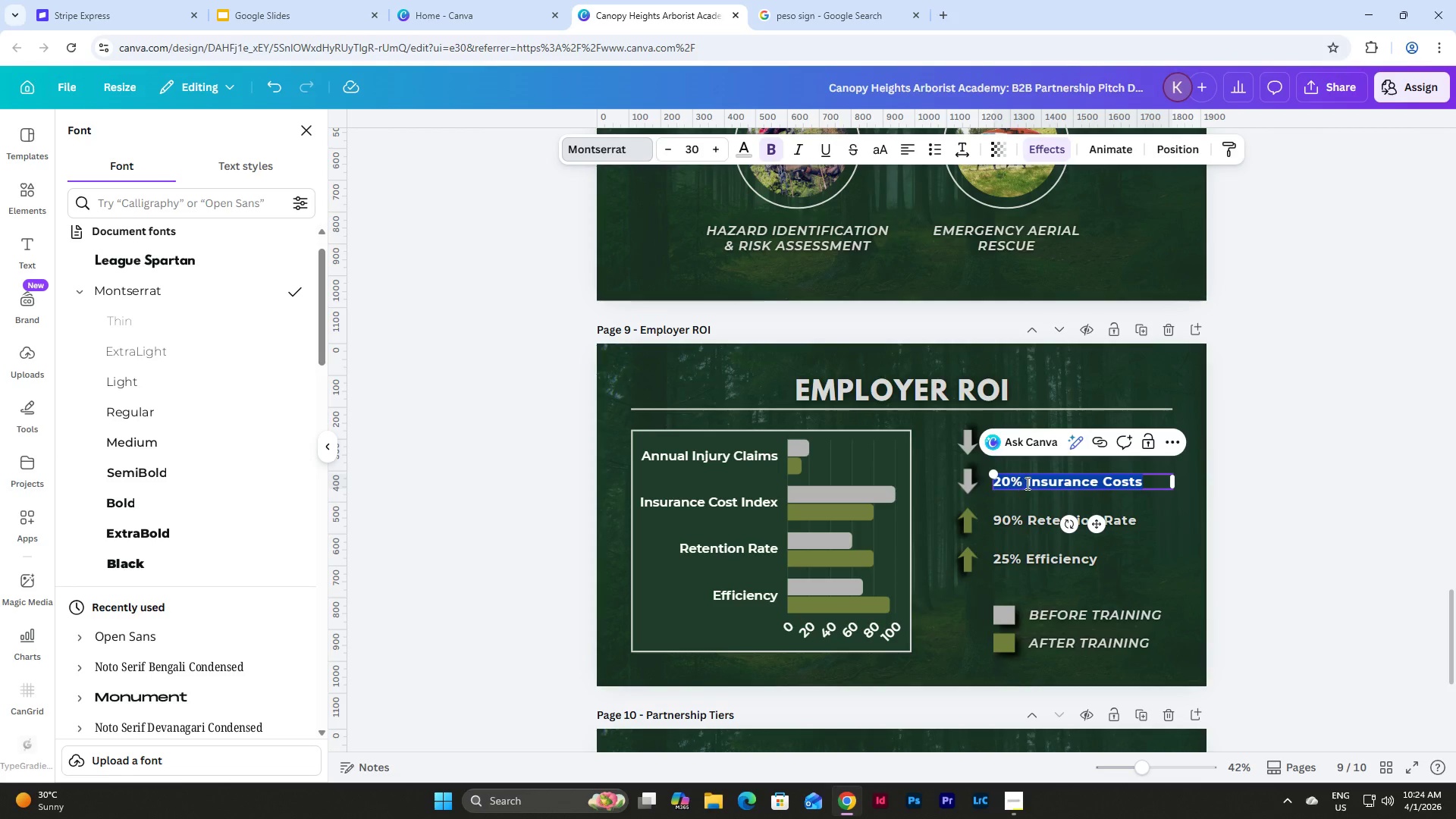 
left_click([1027, 483])
 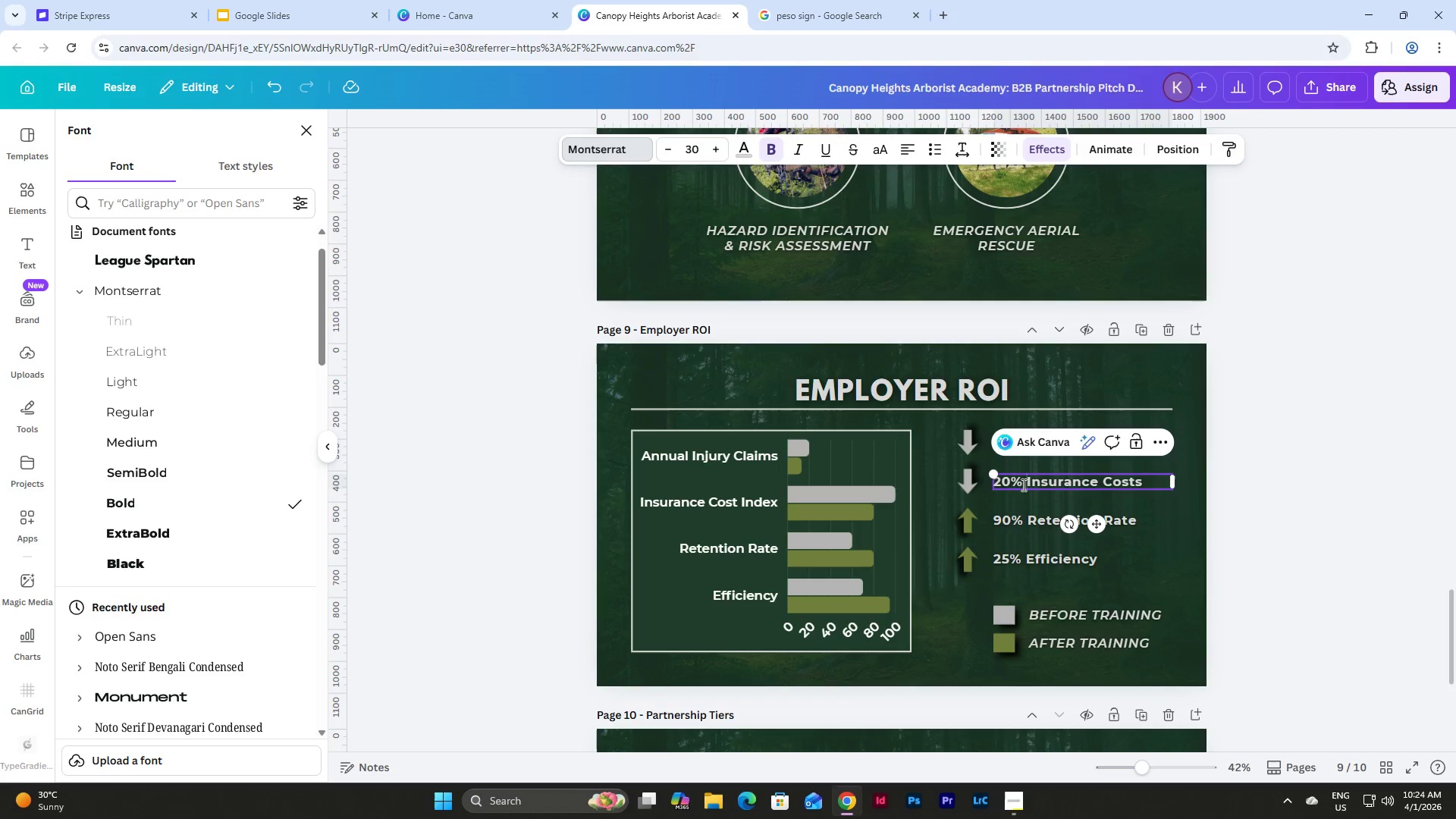 
left_click_drag(start_coordinate=[1022, 485], to_coordinate=[993, 485])
 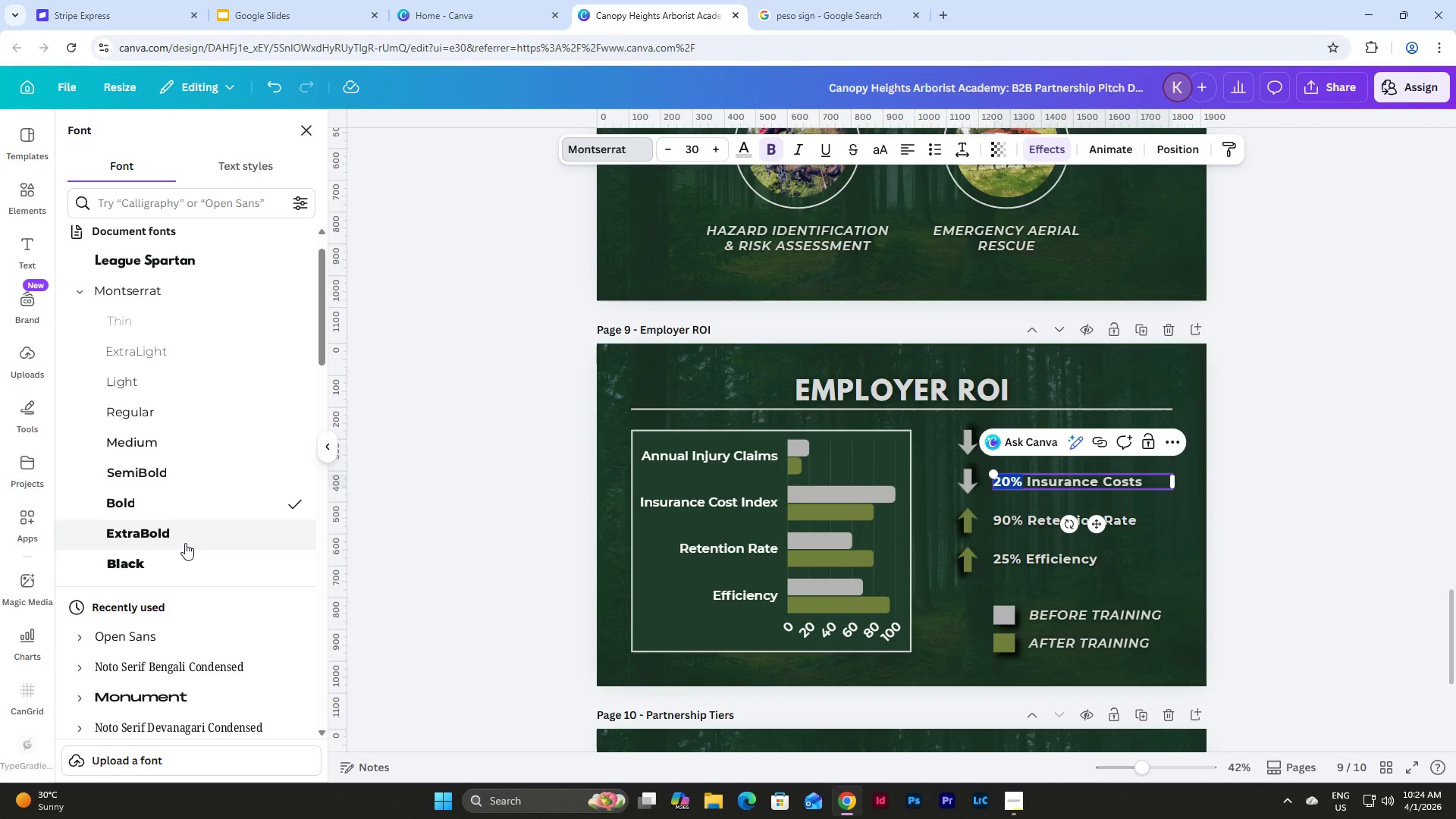 
left_click([184, 560])
 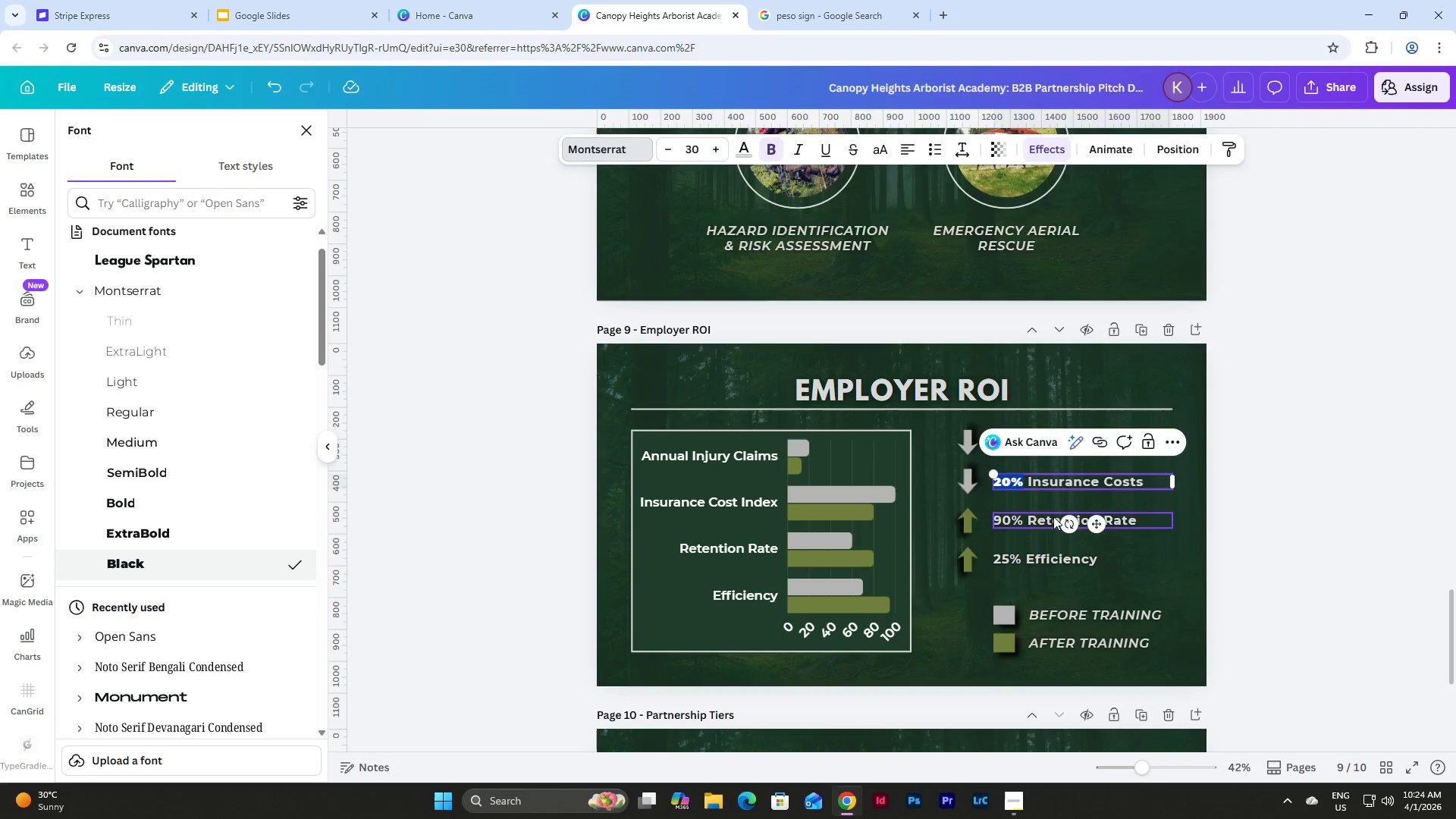 
left_click([1053, 484])
 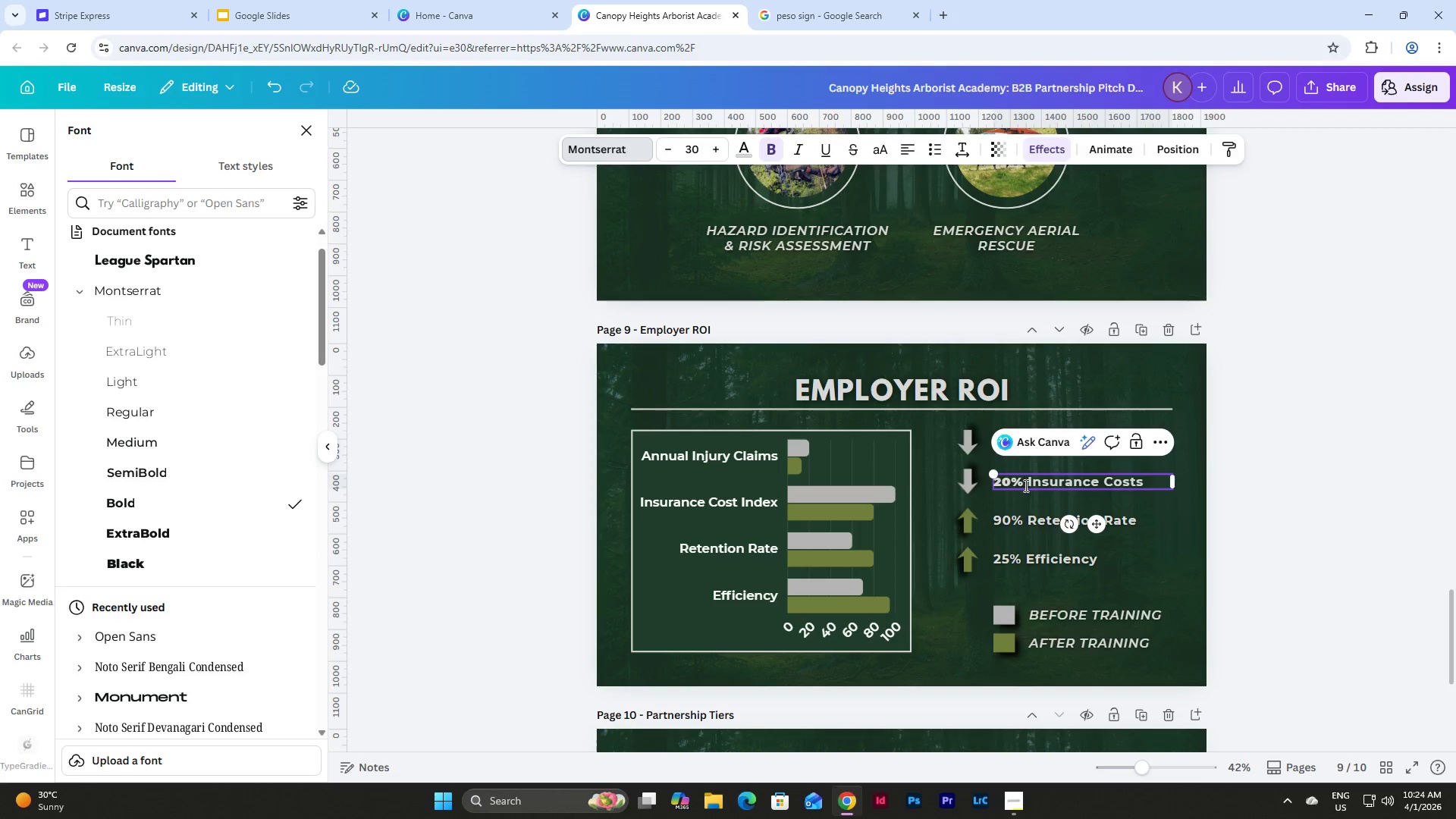 
left_click_drag(start_coordinate=[1028, 485], to_coordinate=[1146, 482])
 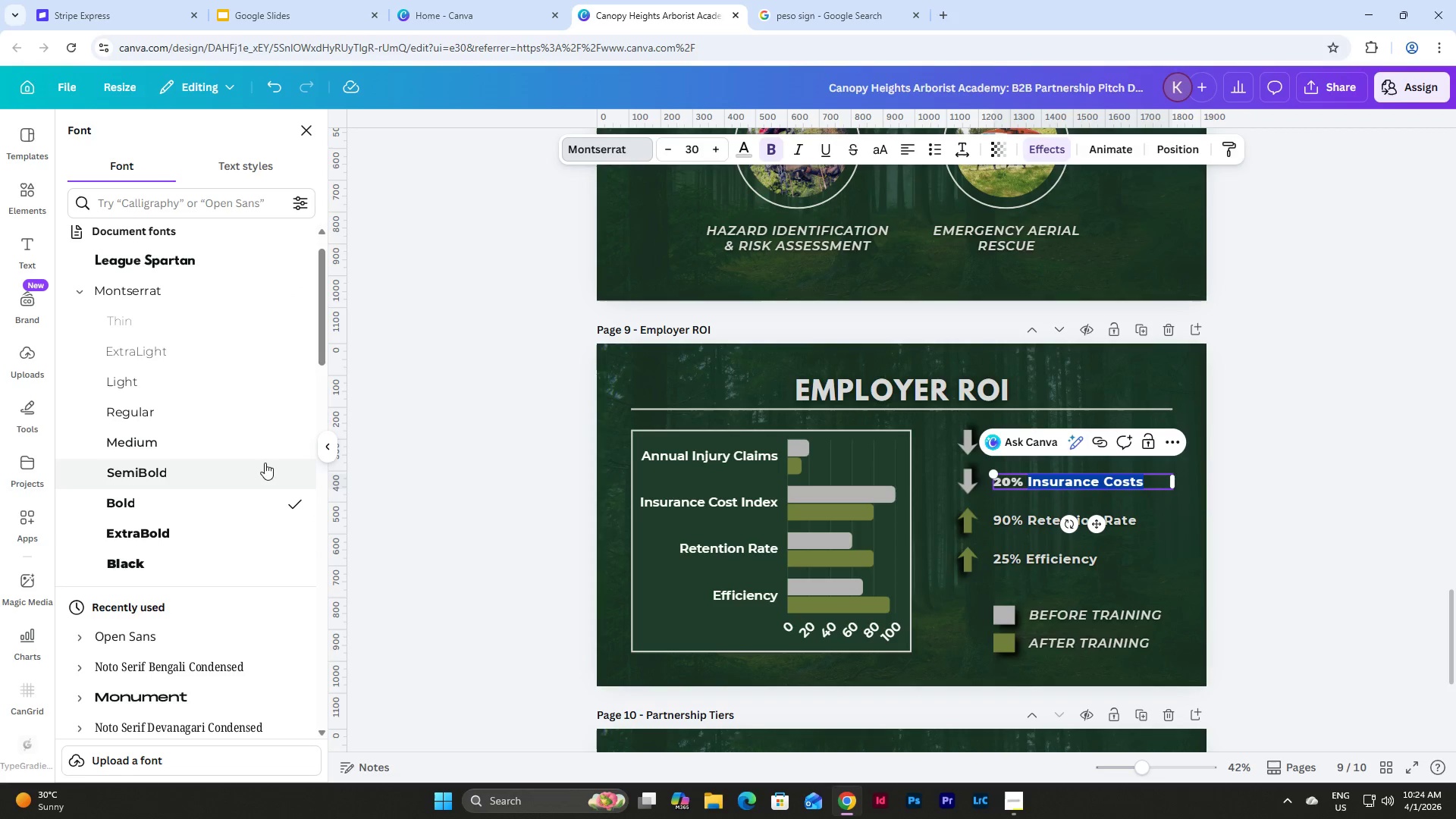 
left_click([246, 465])
 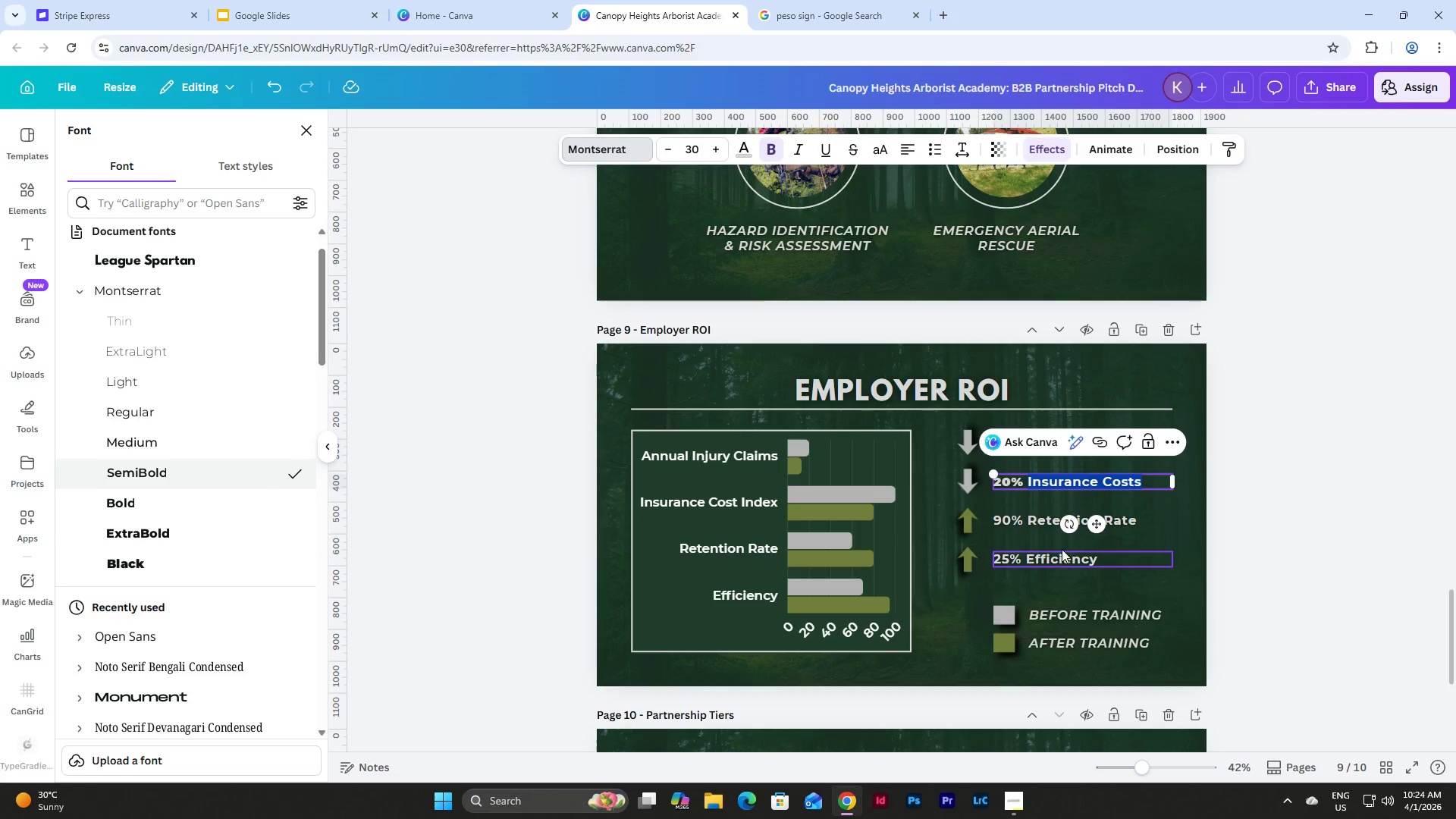 
left_click([1042, 521])
 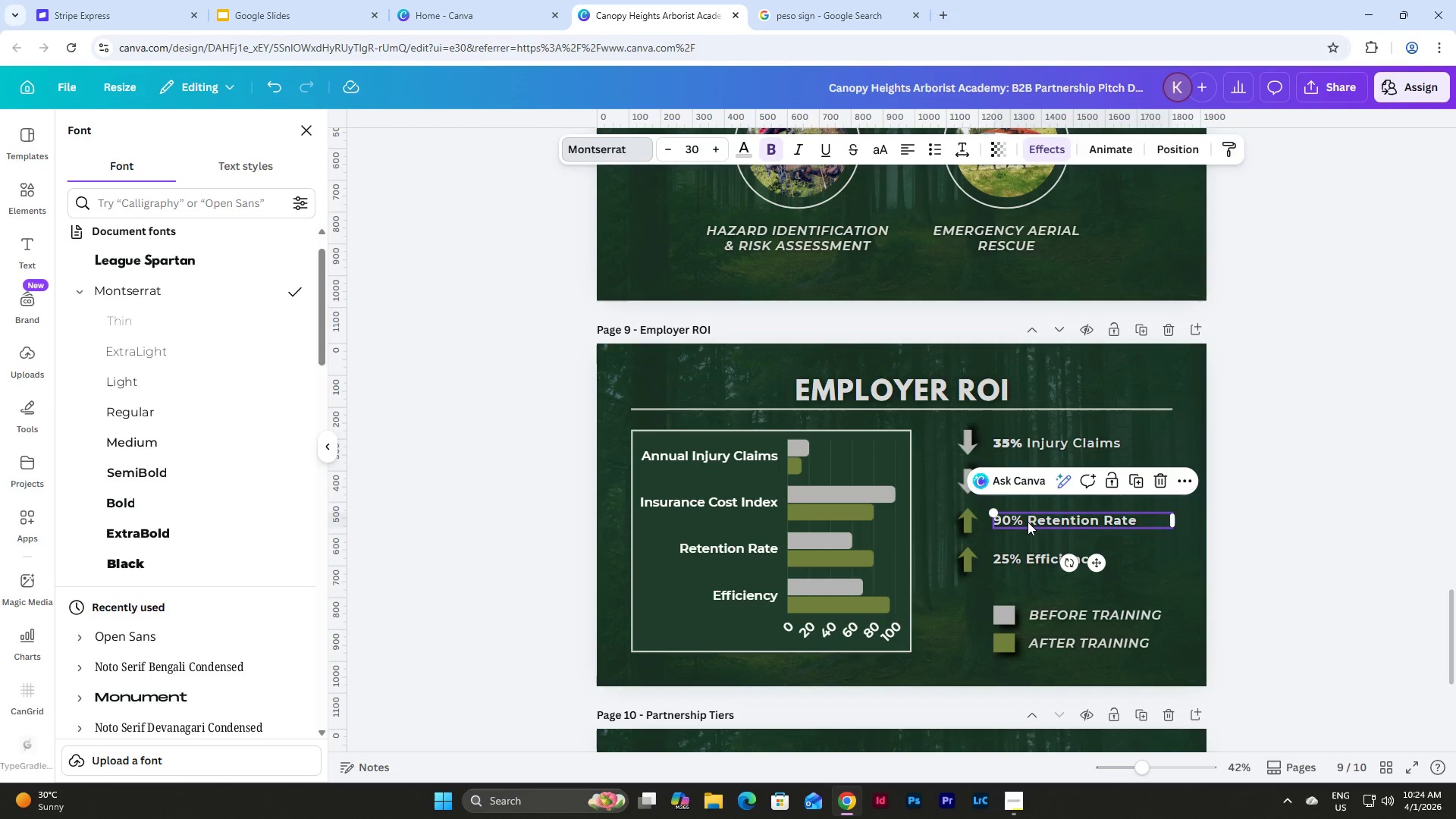 
left_click([1028, 522])
 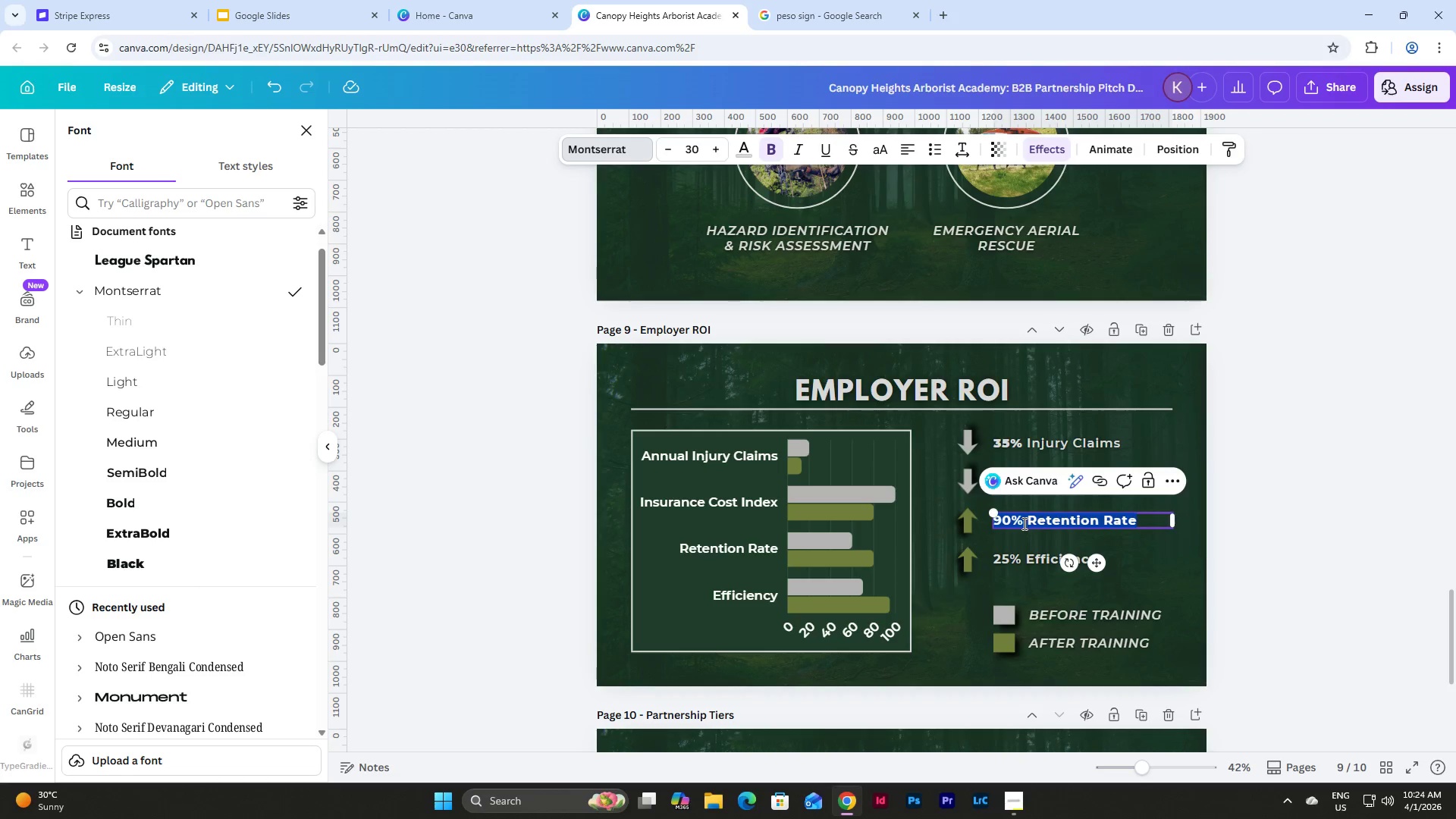 
left_click([1023, 523])
 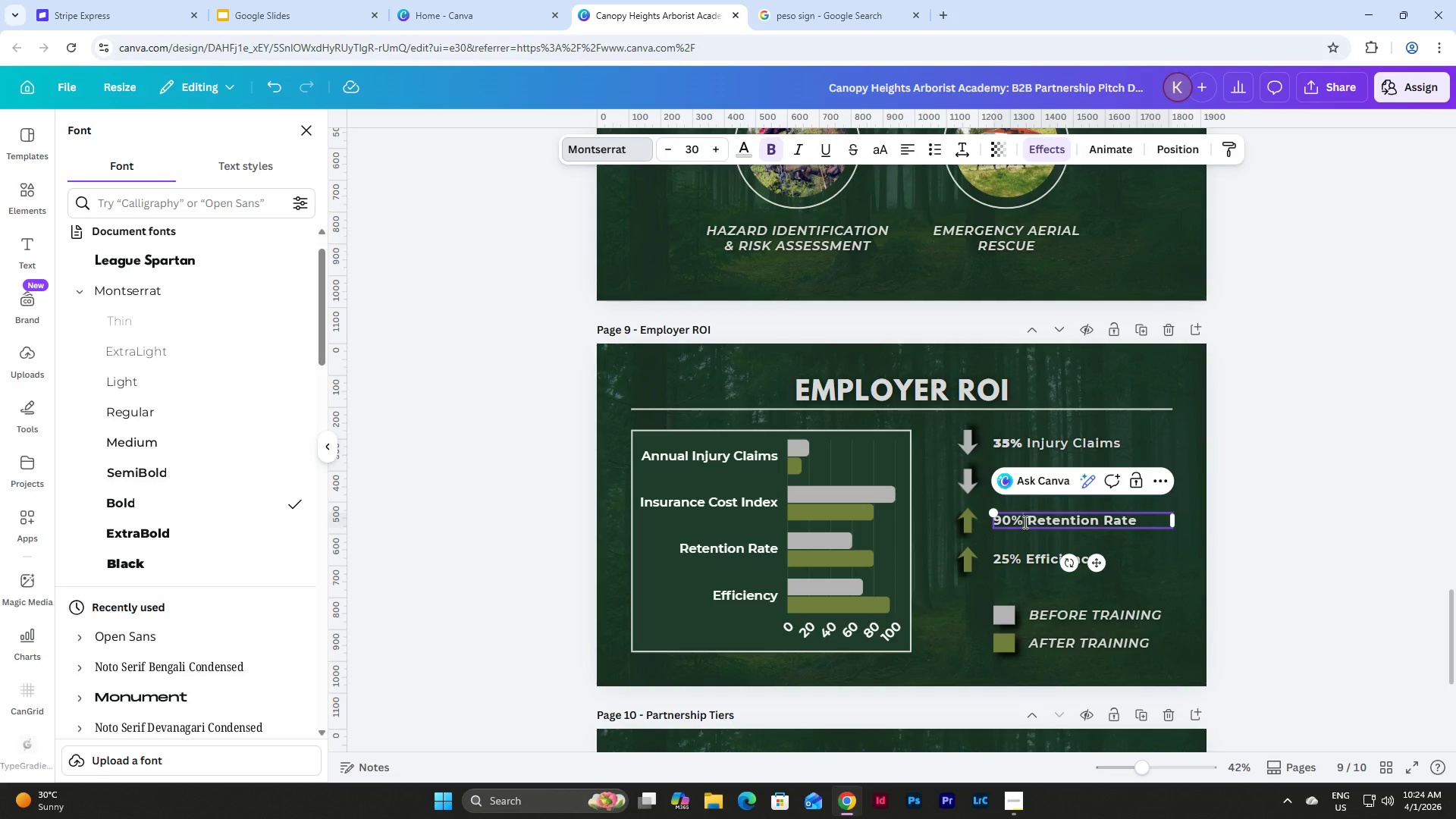 
left_click_drag(start_coordinate=[1024, 522], to_coordinate=[990, 522])
 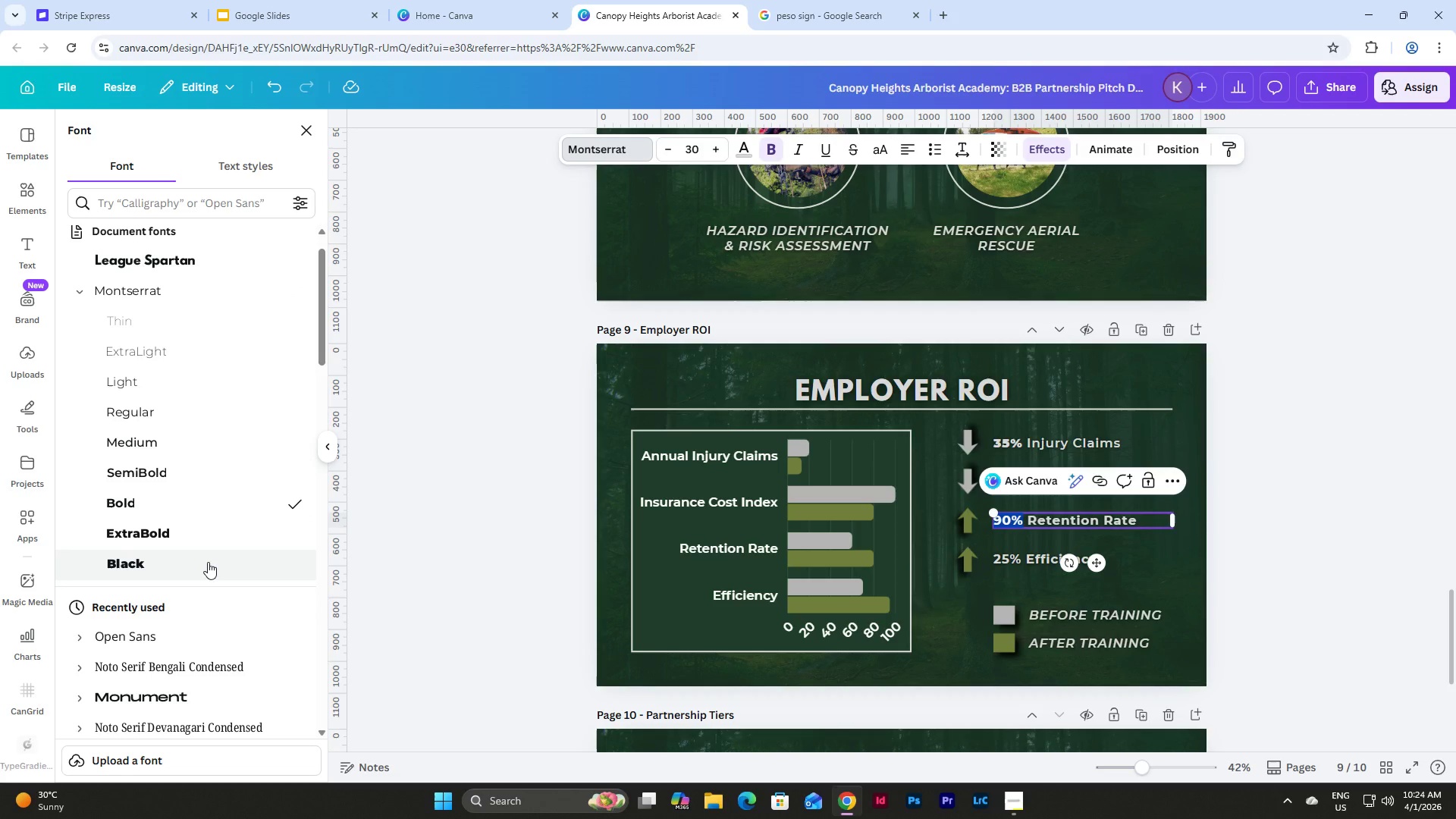 
left_click([208, 562])
 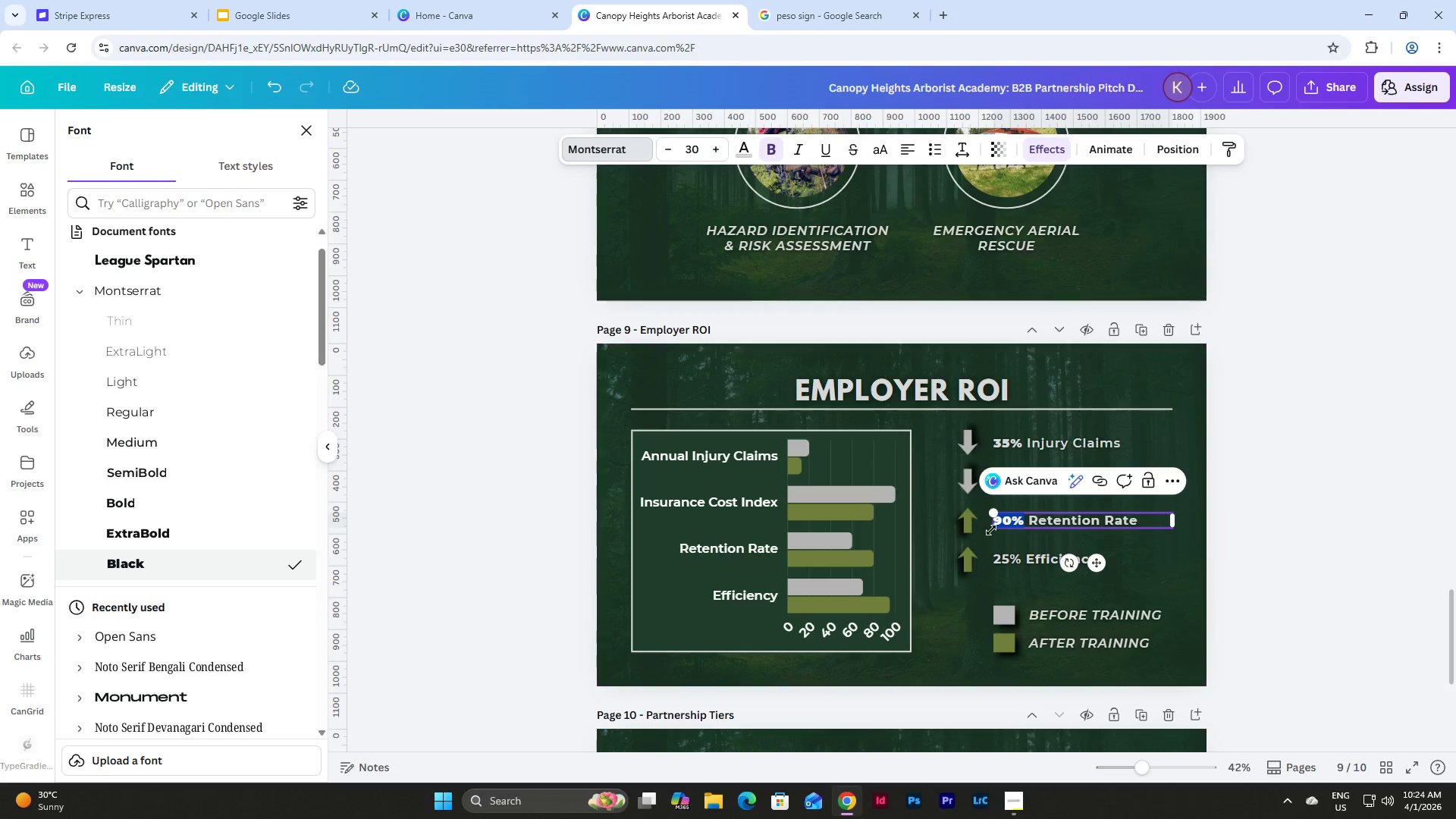 
left_click([1056, 522])
 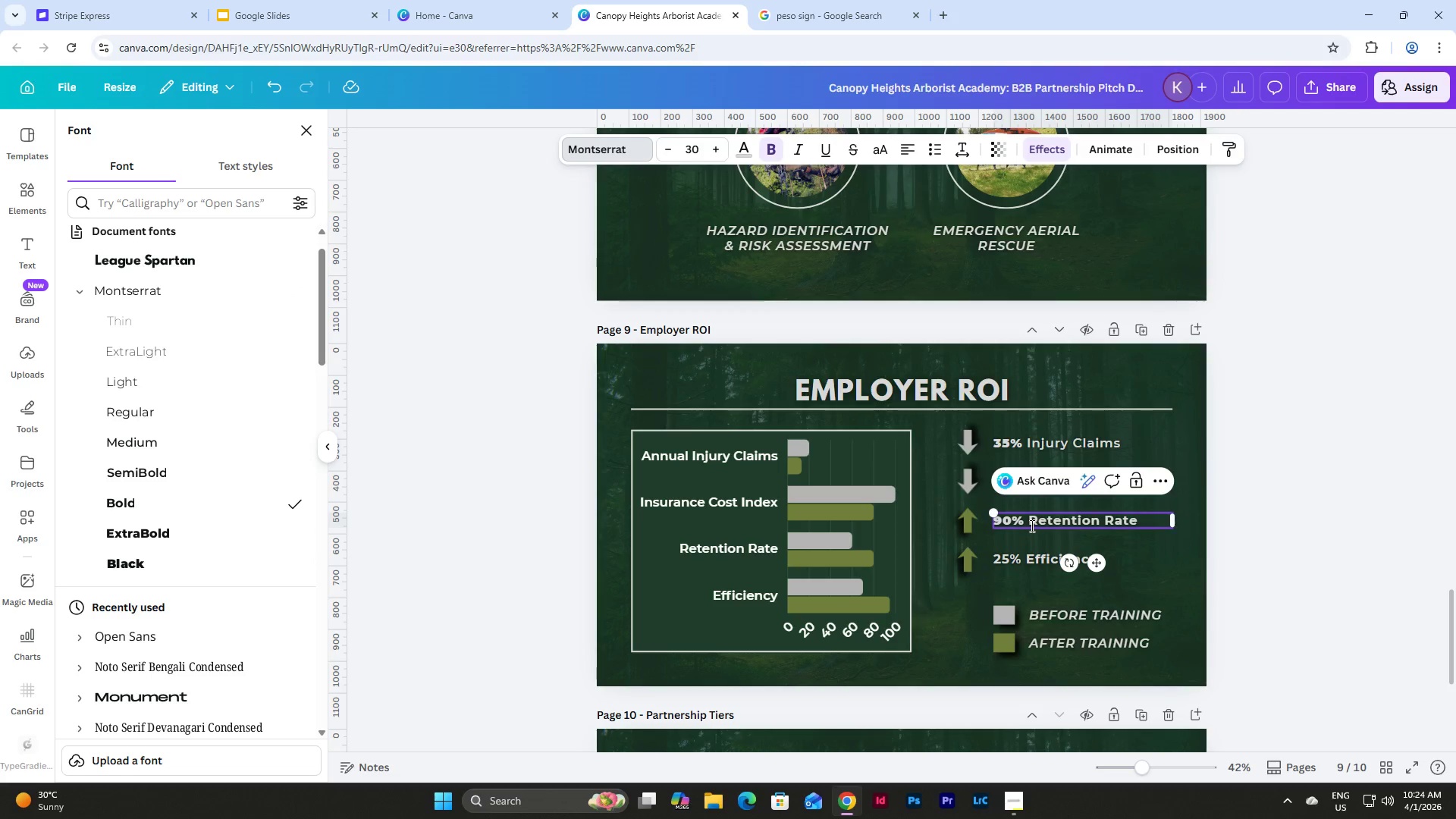 
left_click_drag(start_coordinate=[1026, 526], to_coordinate=[1037, 526])
 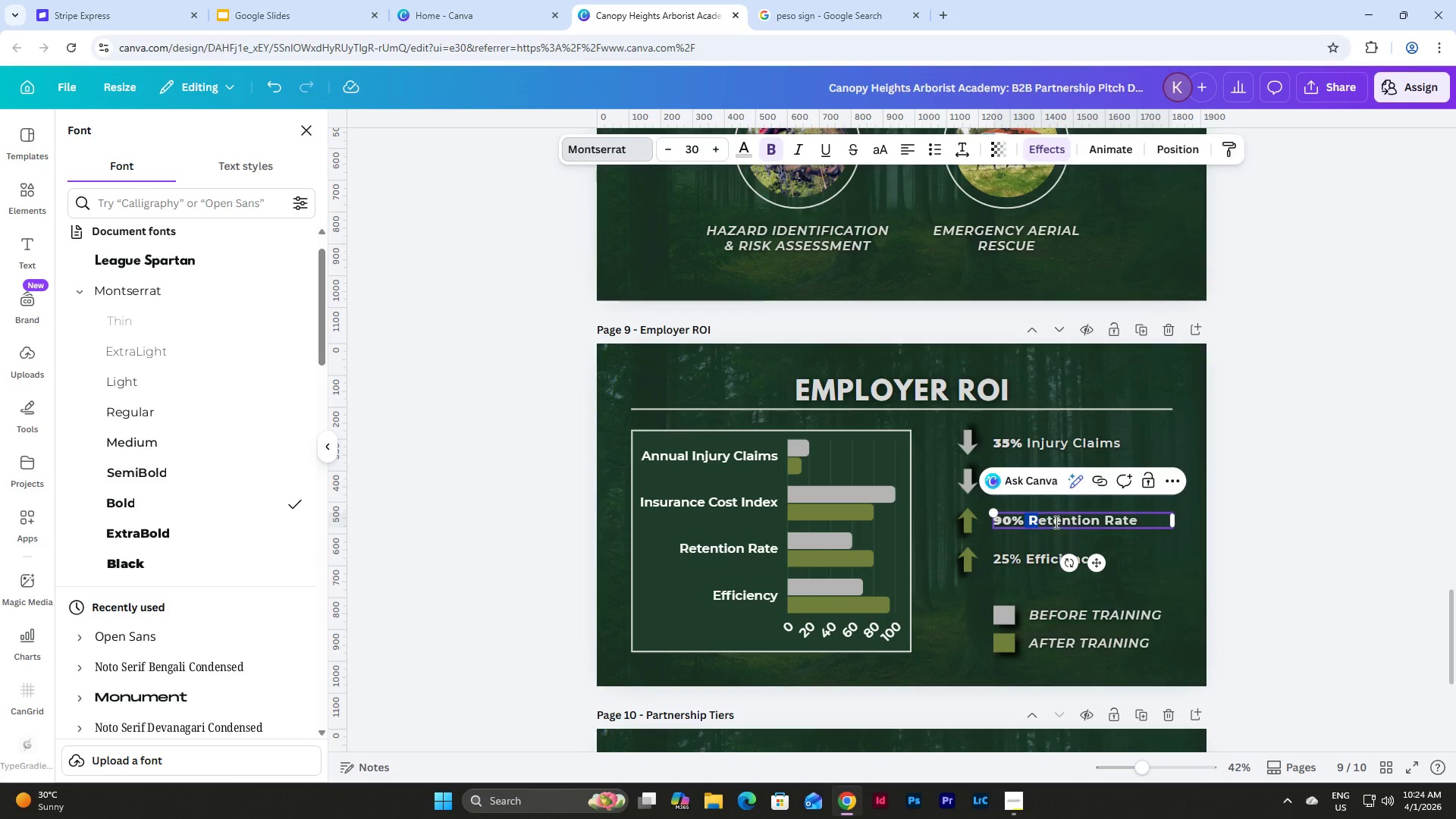 
left_click([1055, 522])
 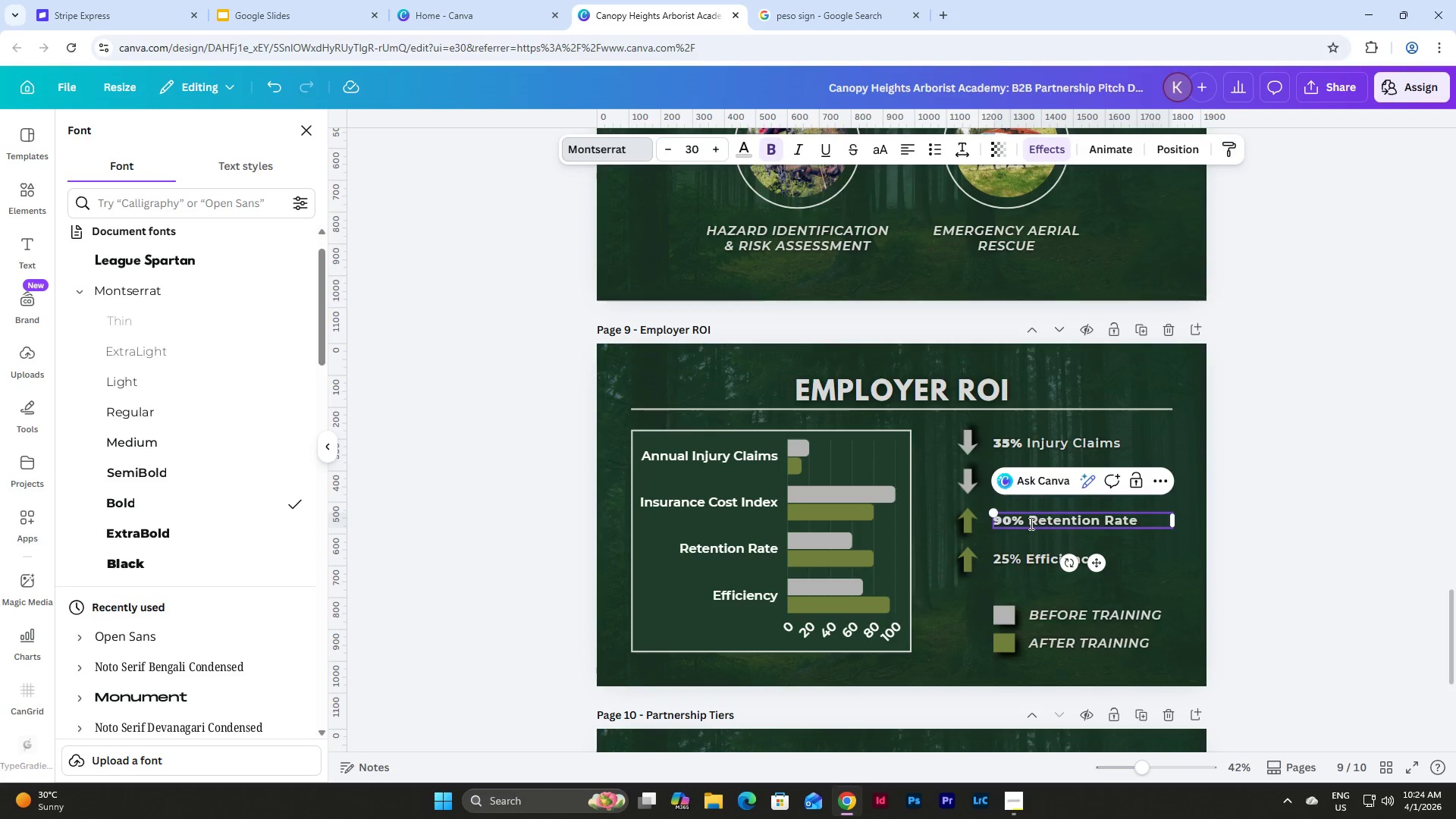 
left_click_drag(start_coordinate=[1030, 523], to_coordinate=[1153, 527])
 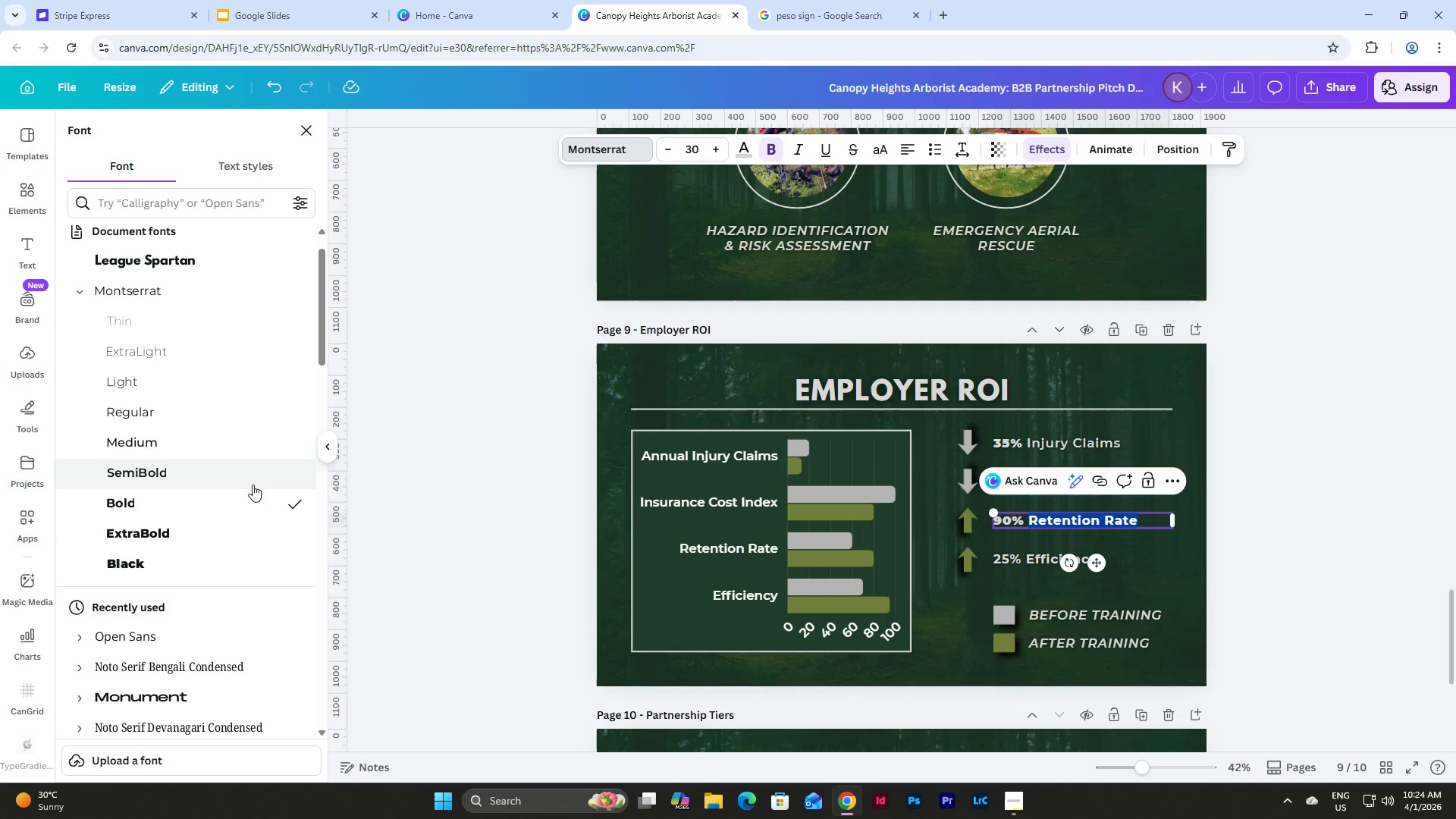 
left_click([253, 478])
 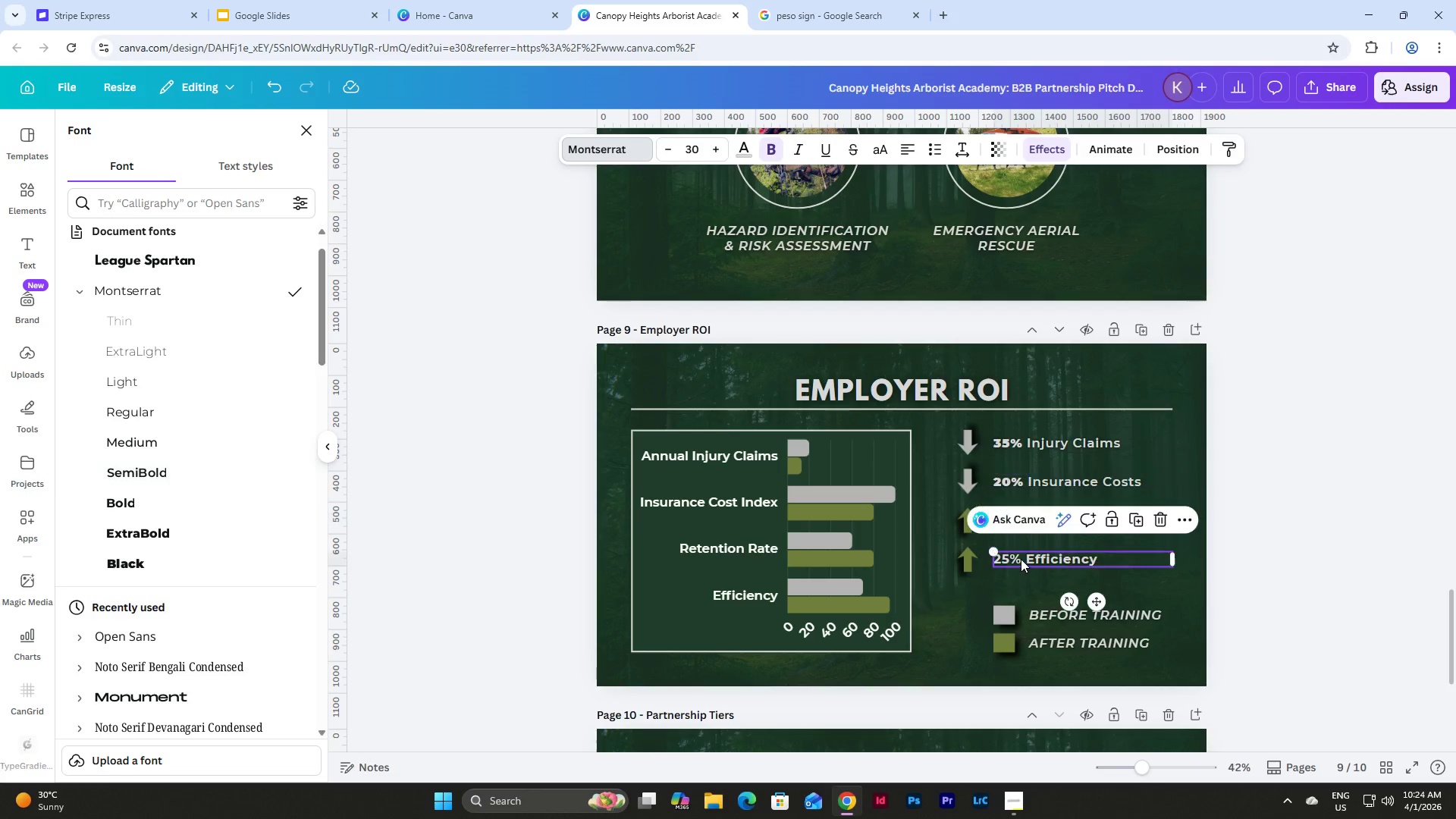 
double_click([1022, 560])
 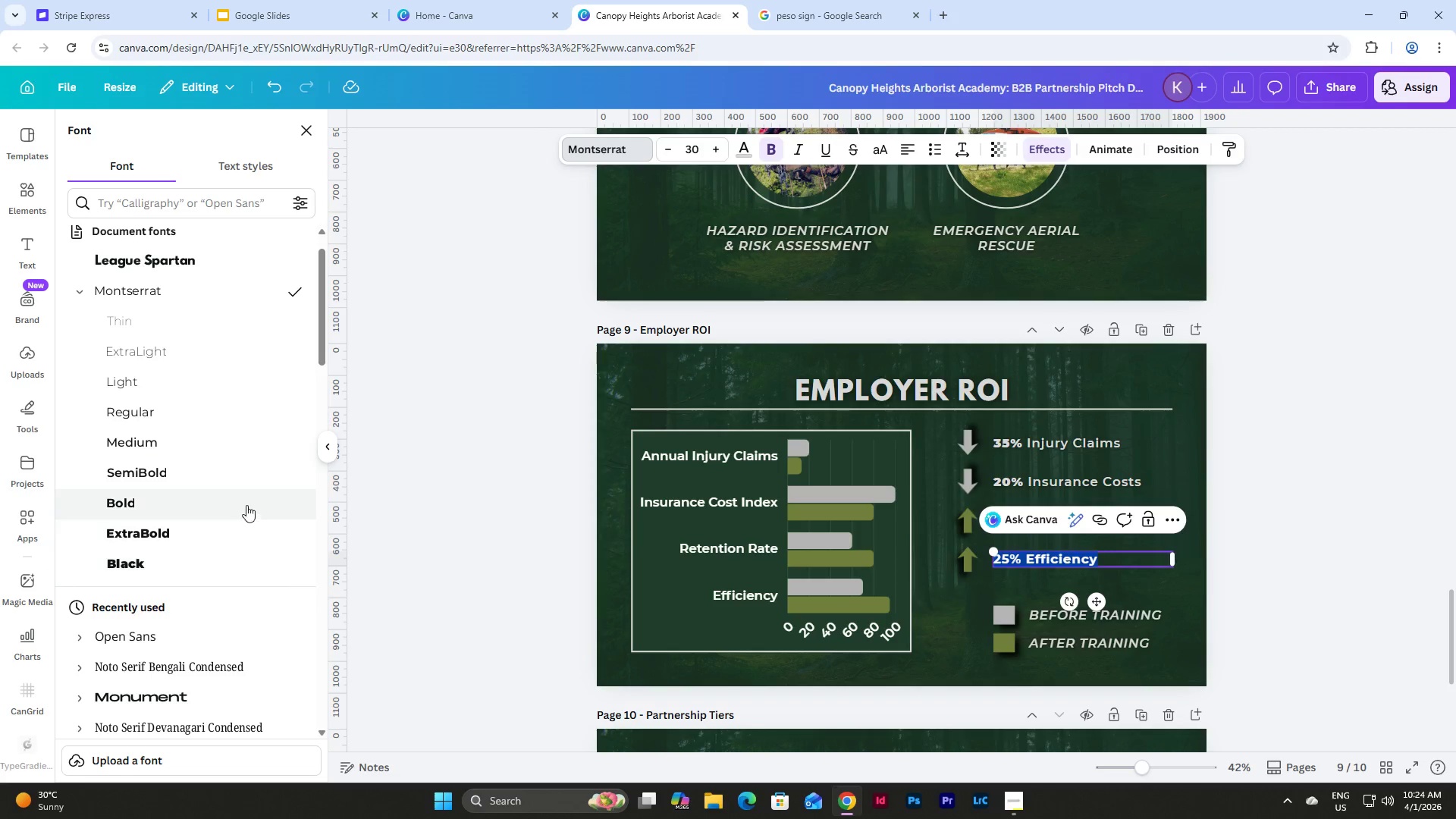 
left_click([238, 469])
 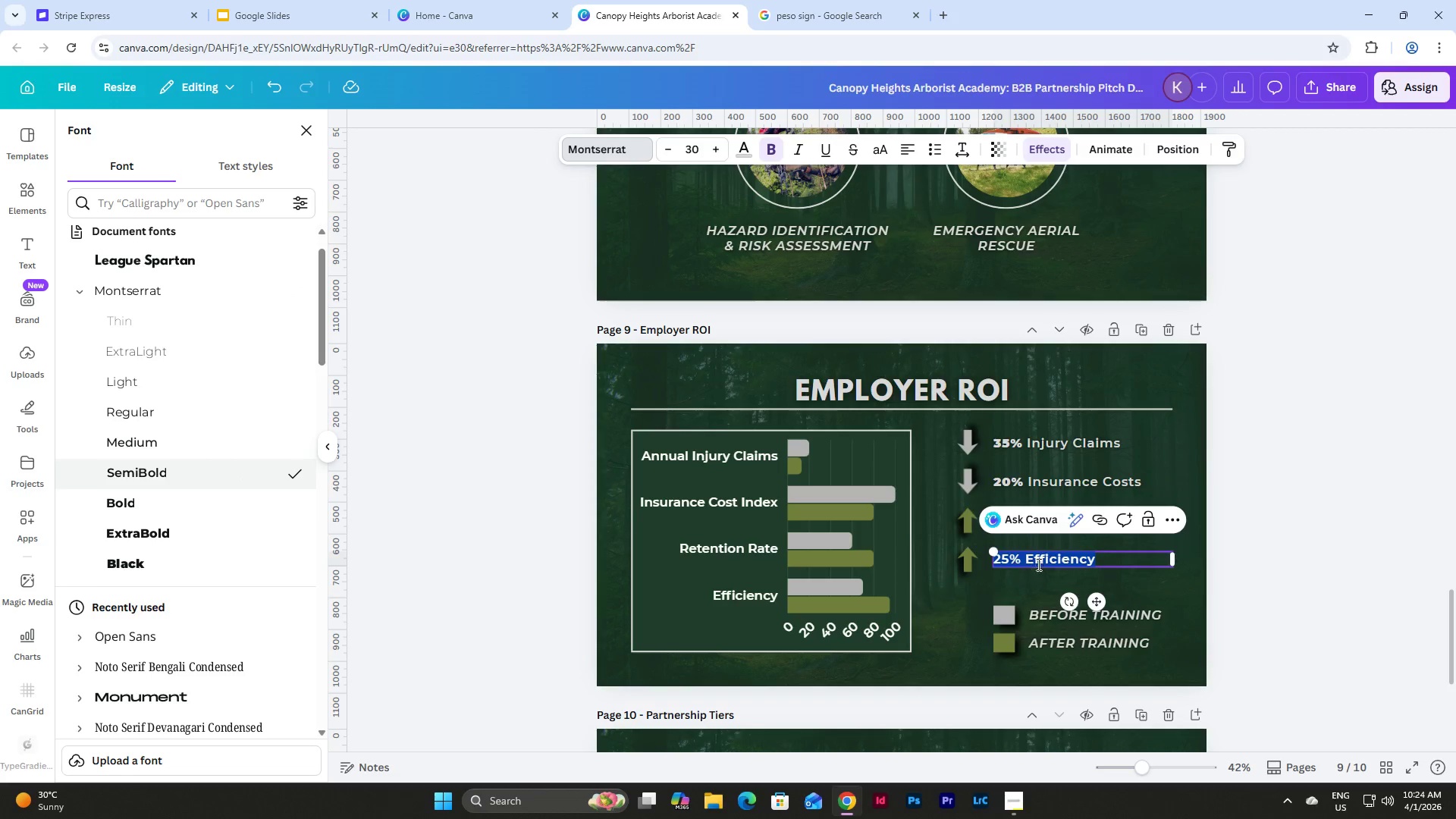 
left_click([1024, 560])
 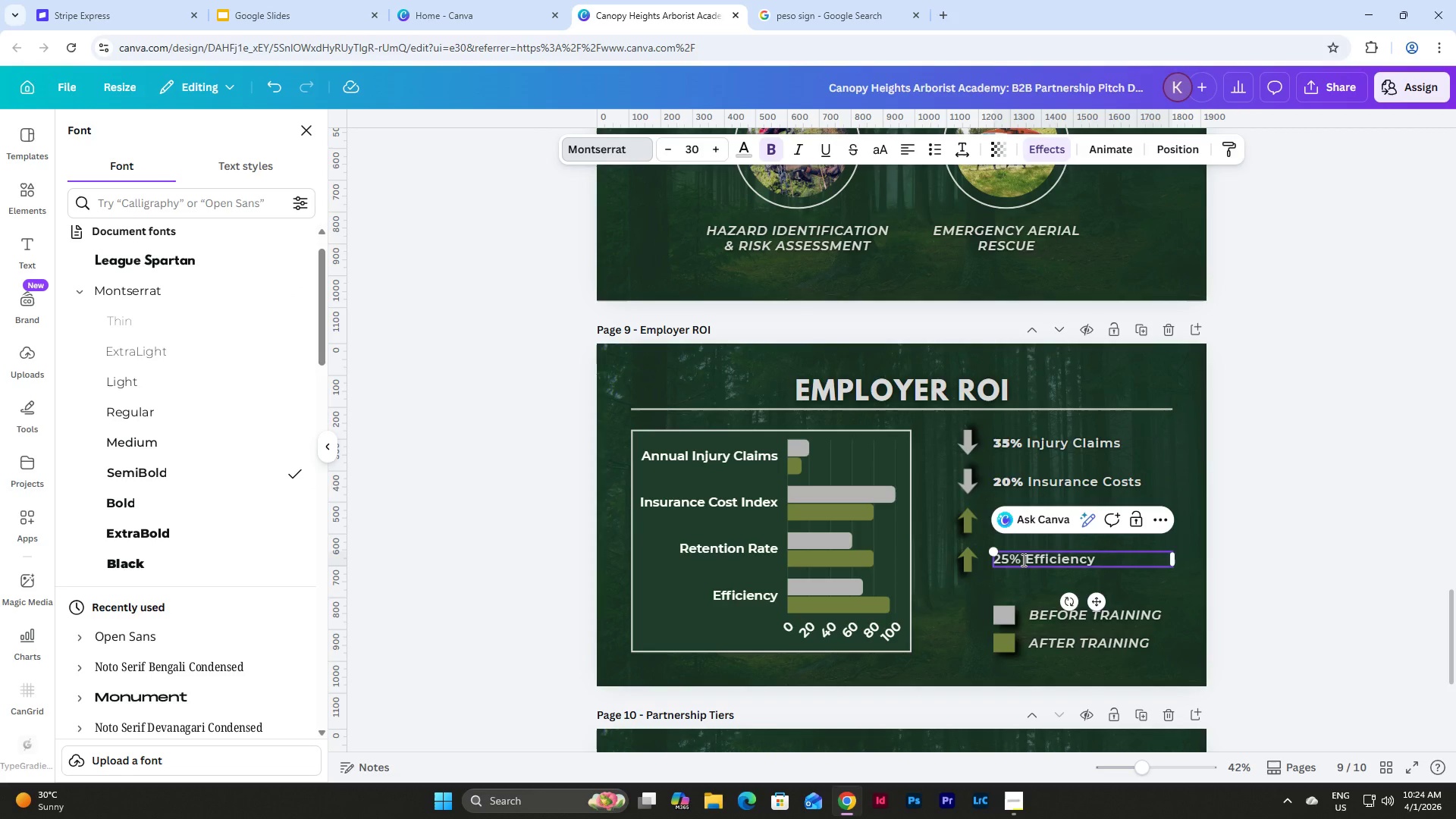 
left_click_drag(start_coordinate=[1022, 560], to_coordinate=[992, 560])
 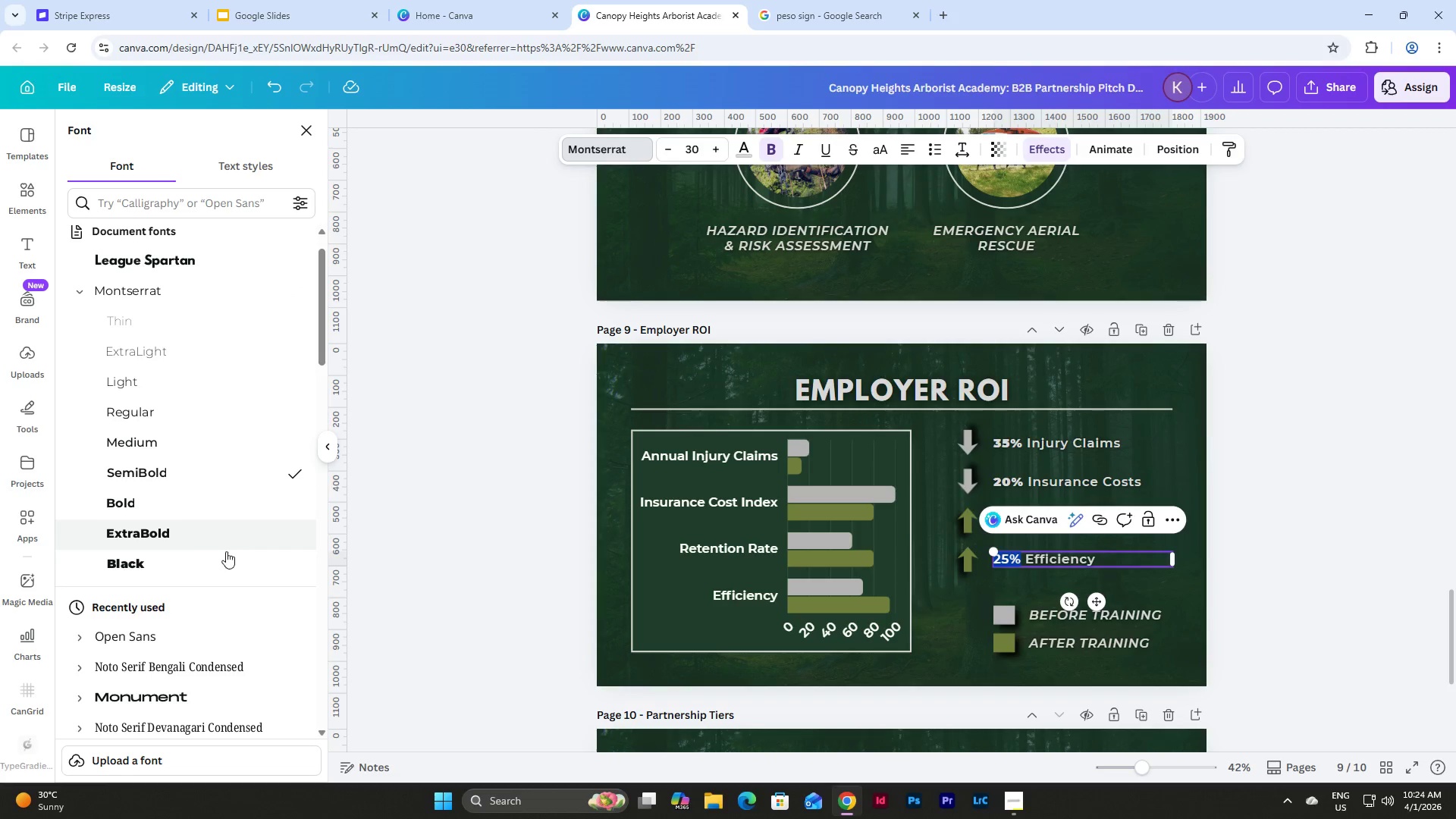 
left_click([226, 562])
 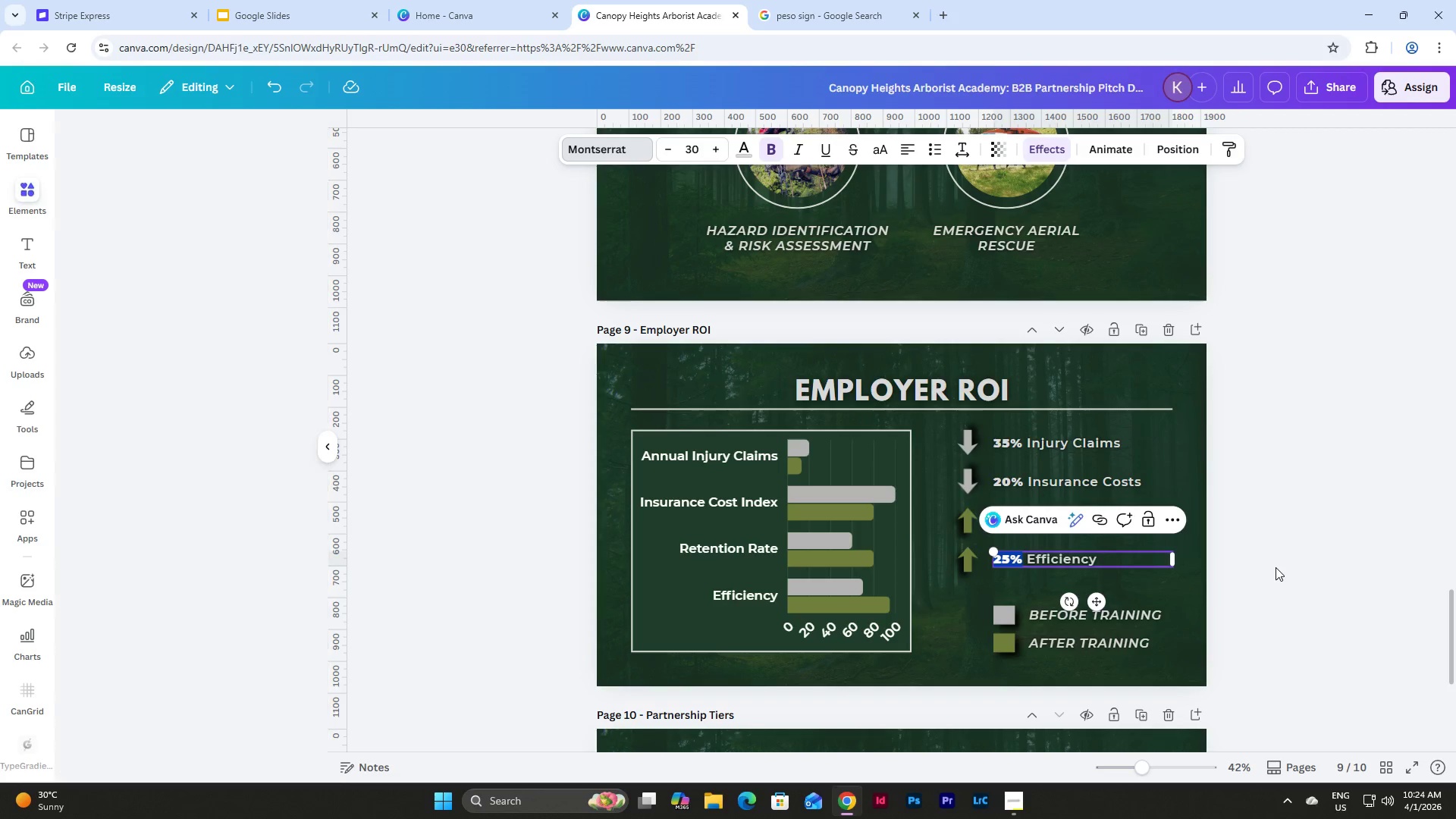 
double_click([1276, 567])
 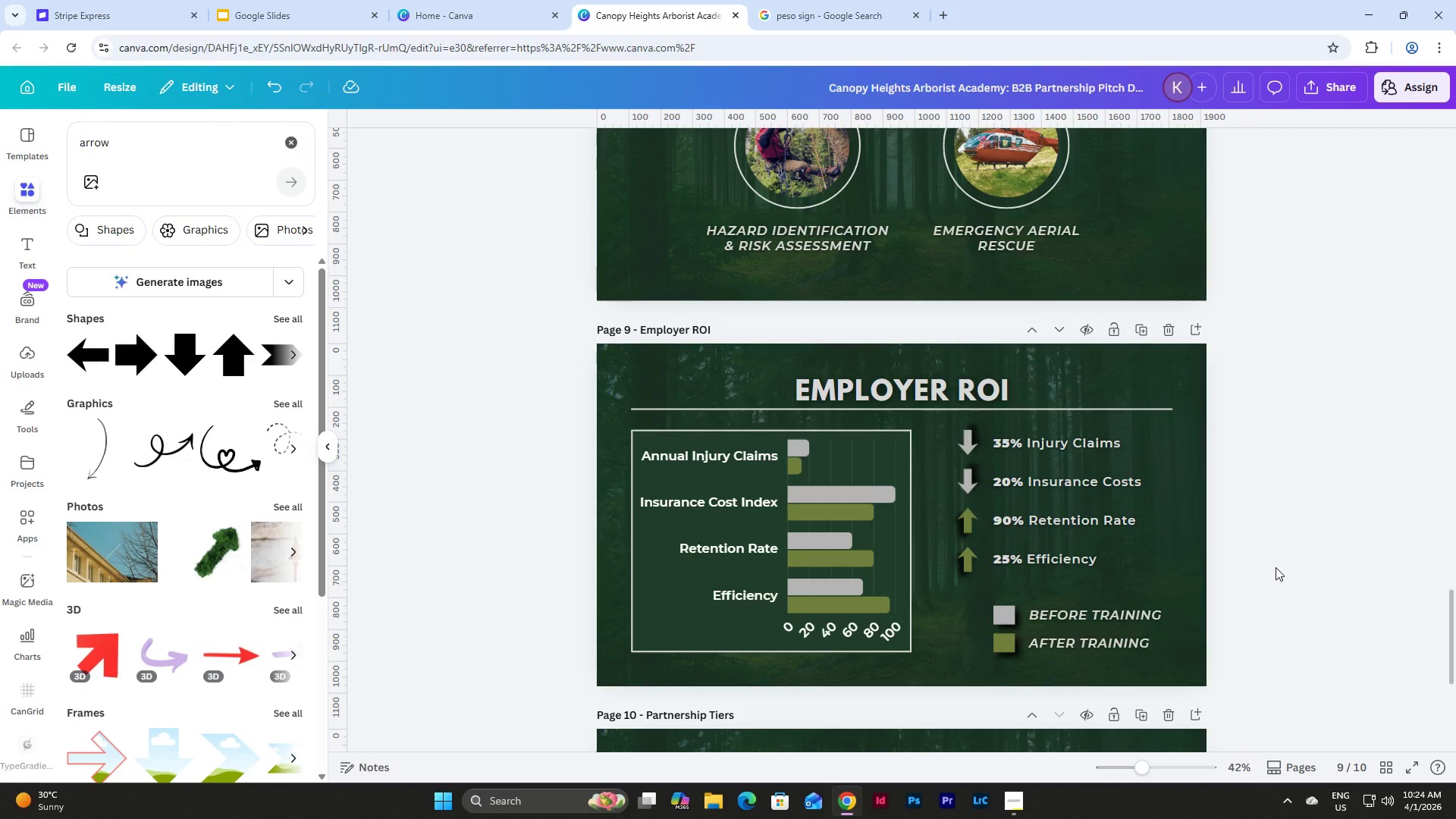 
scroll: coordinate [1276, 567], scroll_direction: up, amount: 1.0
 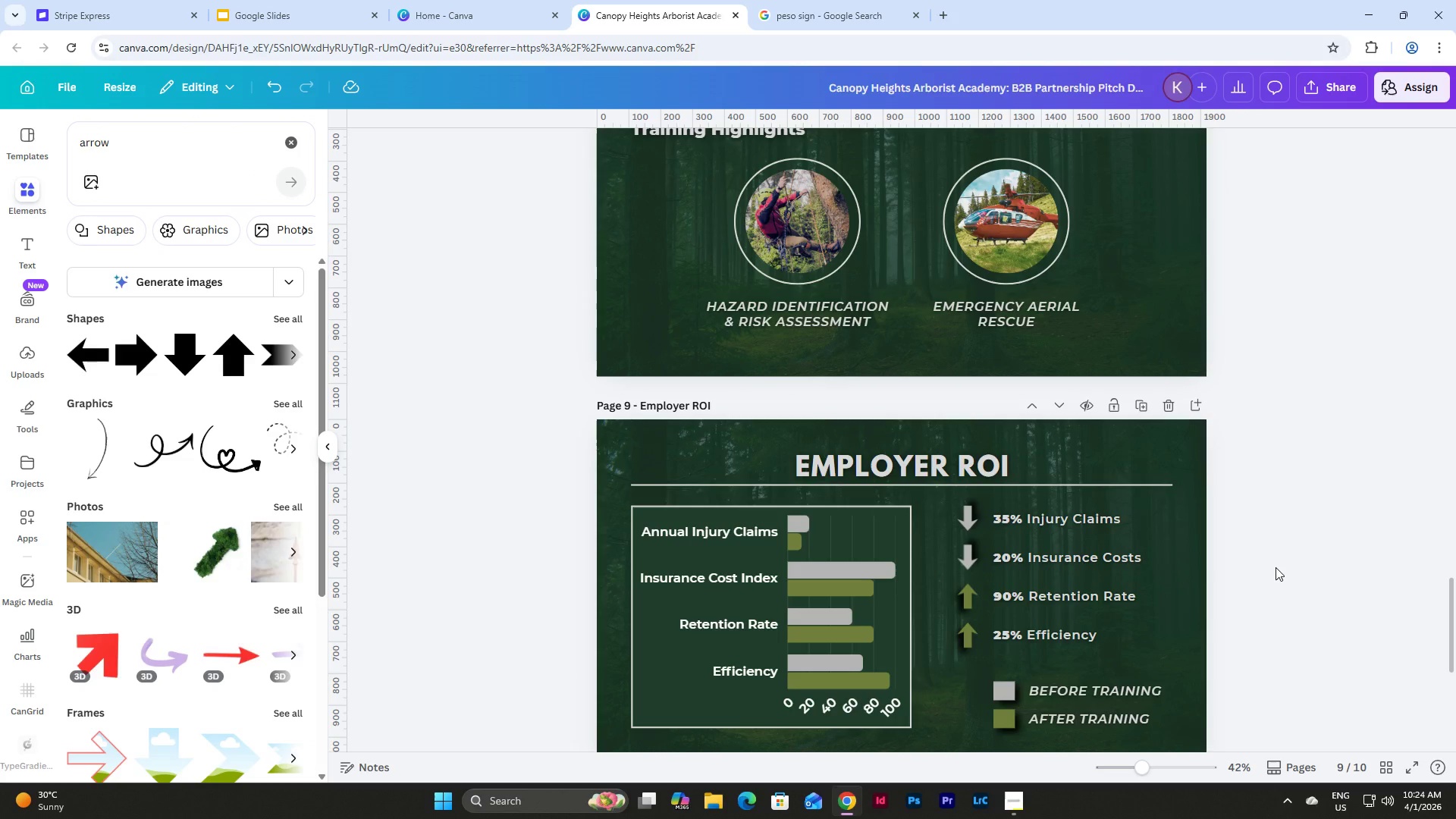 
scroll: coordinate [1276, 567], scroll_direction: down, amount: 1.0
 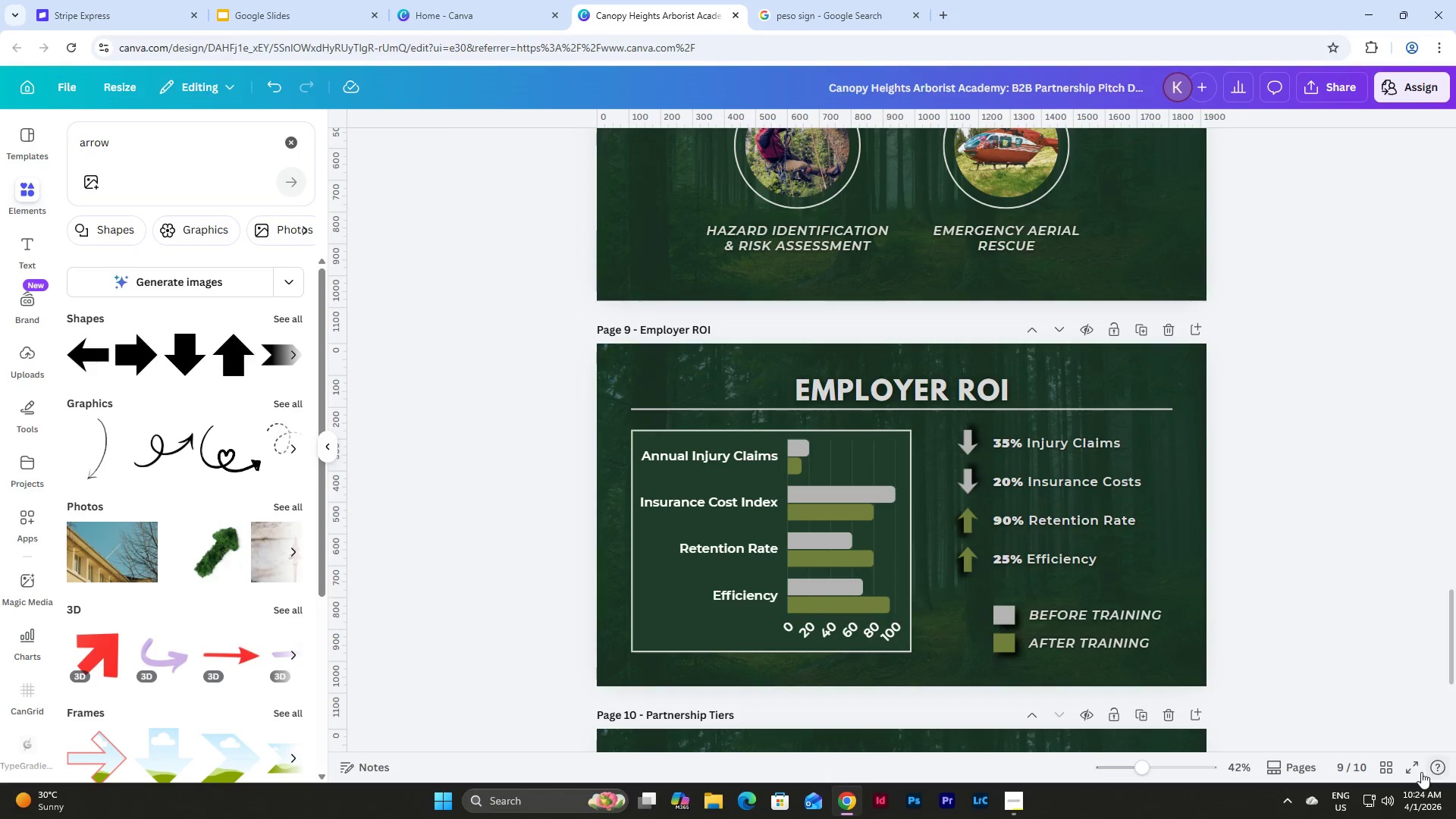 
left_click([1414, 768])
 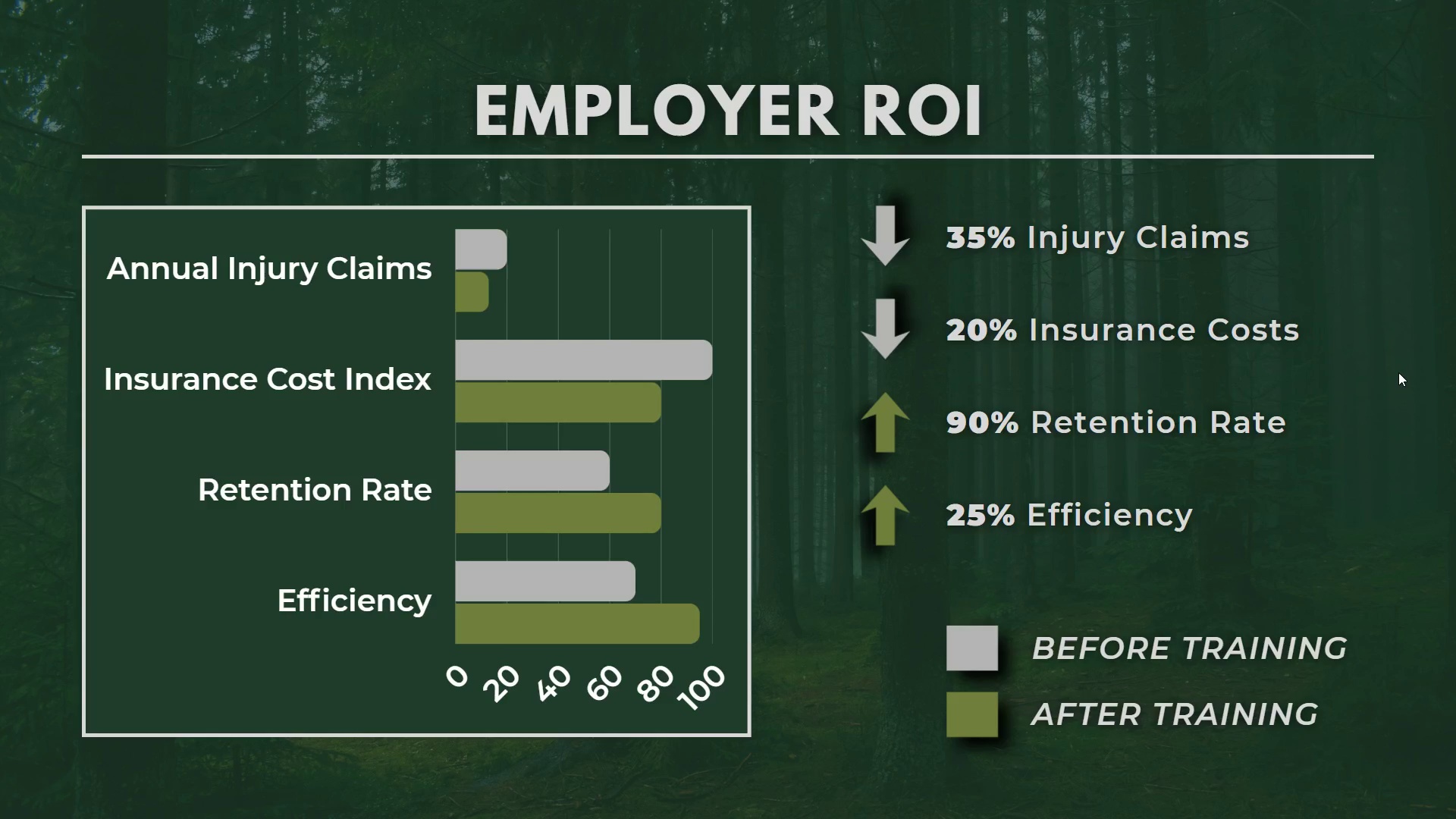 
wait(10.61)
 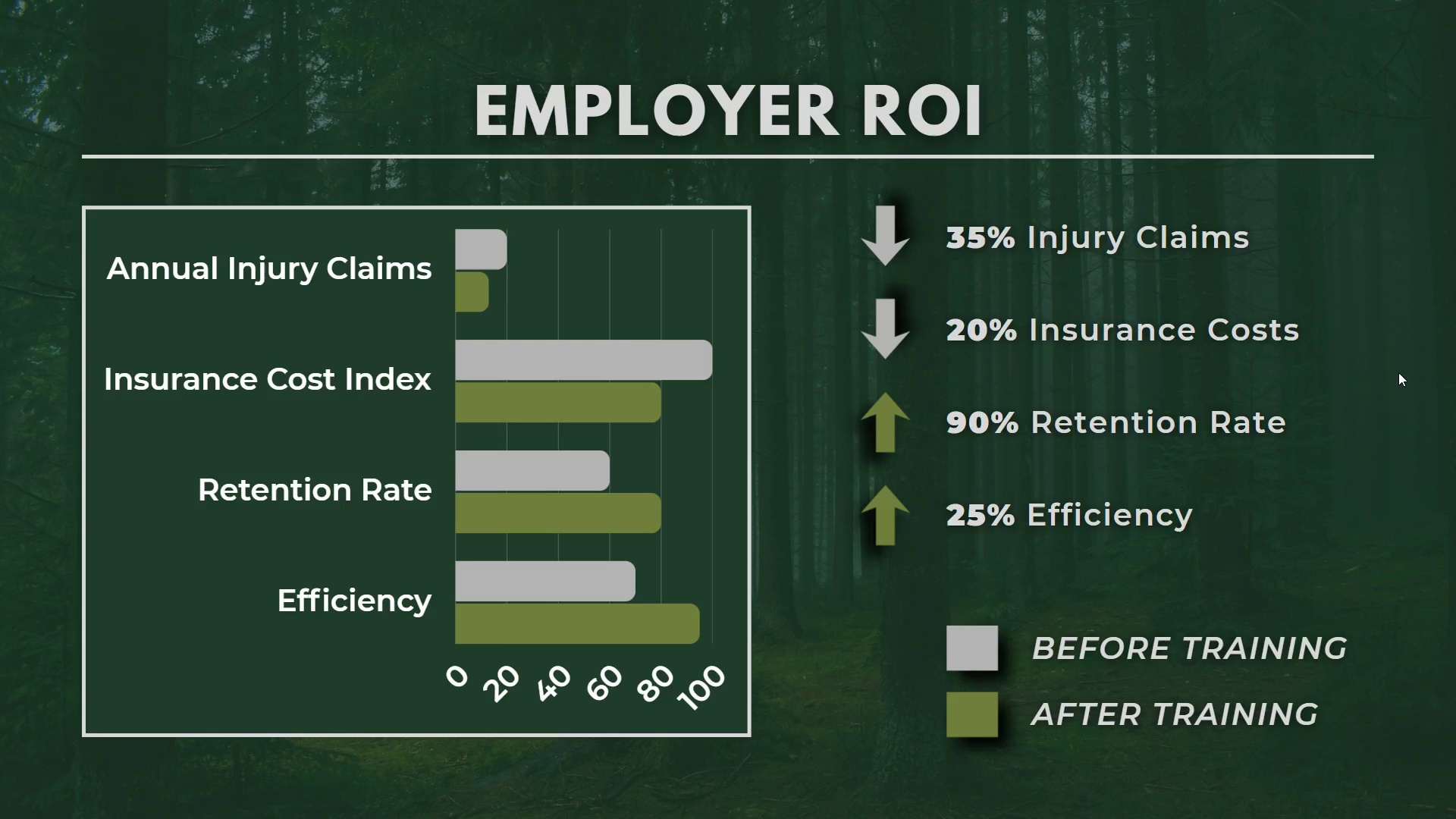 
left_click([52, 467])
 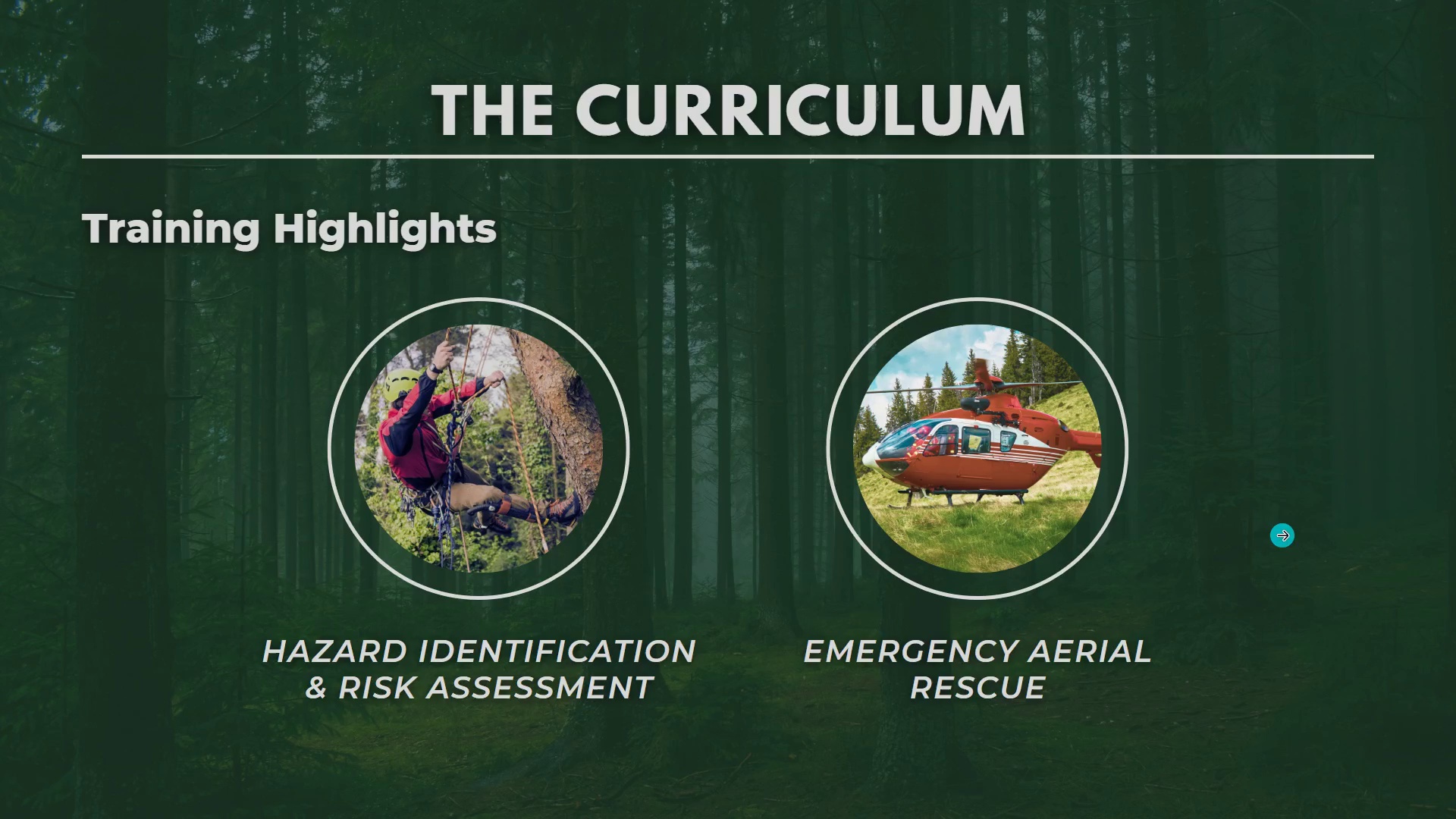 
left_click([1370, 532])
 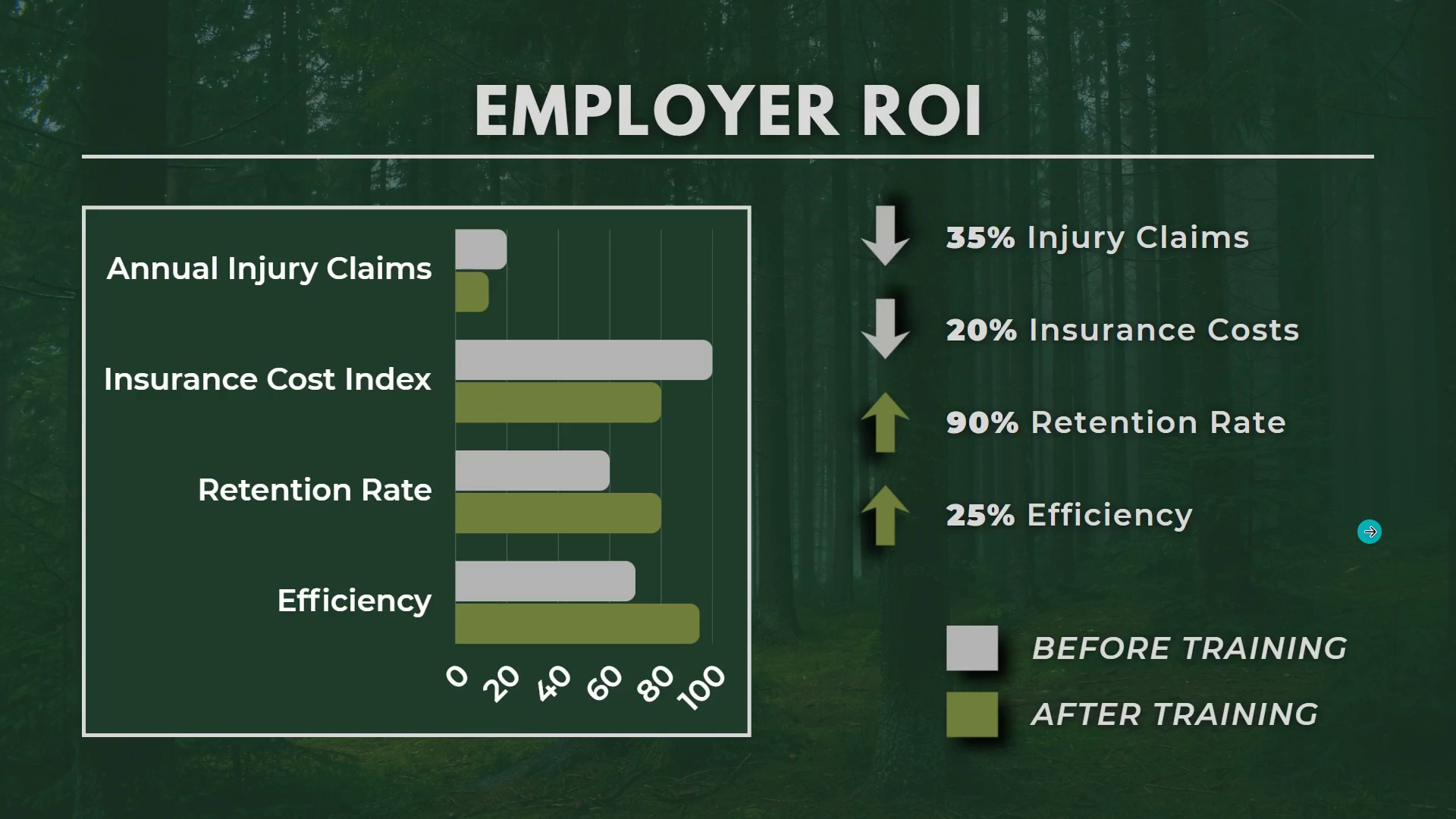 
left_click([1370, 532])
 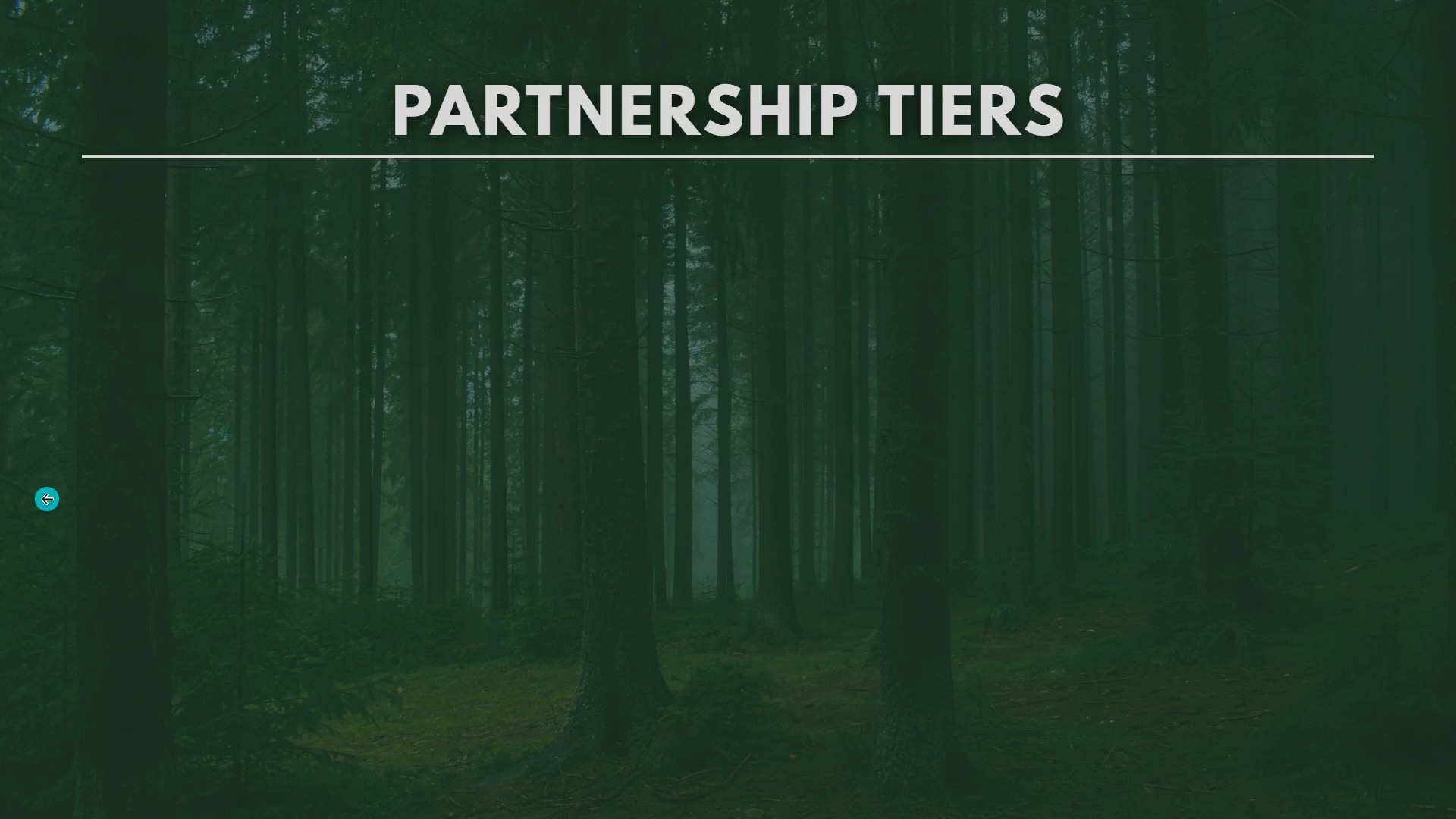 
double_click([46, 499])
 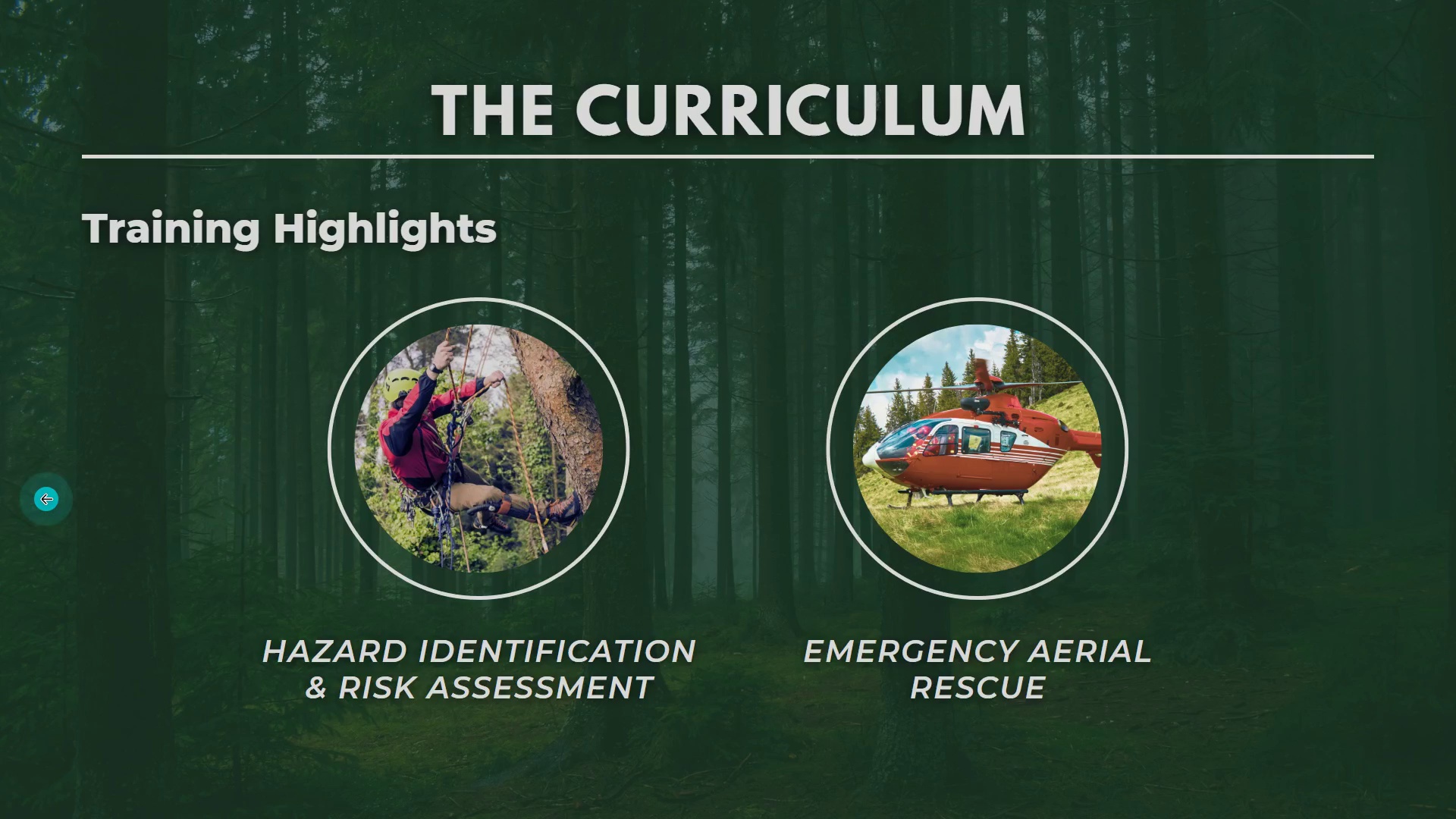 
left_click([46, 499])
 